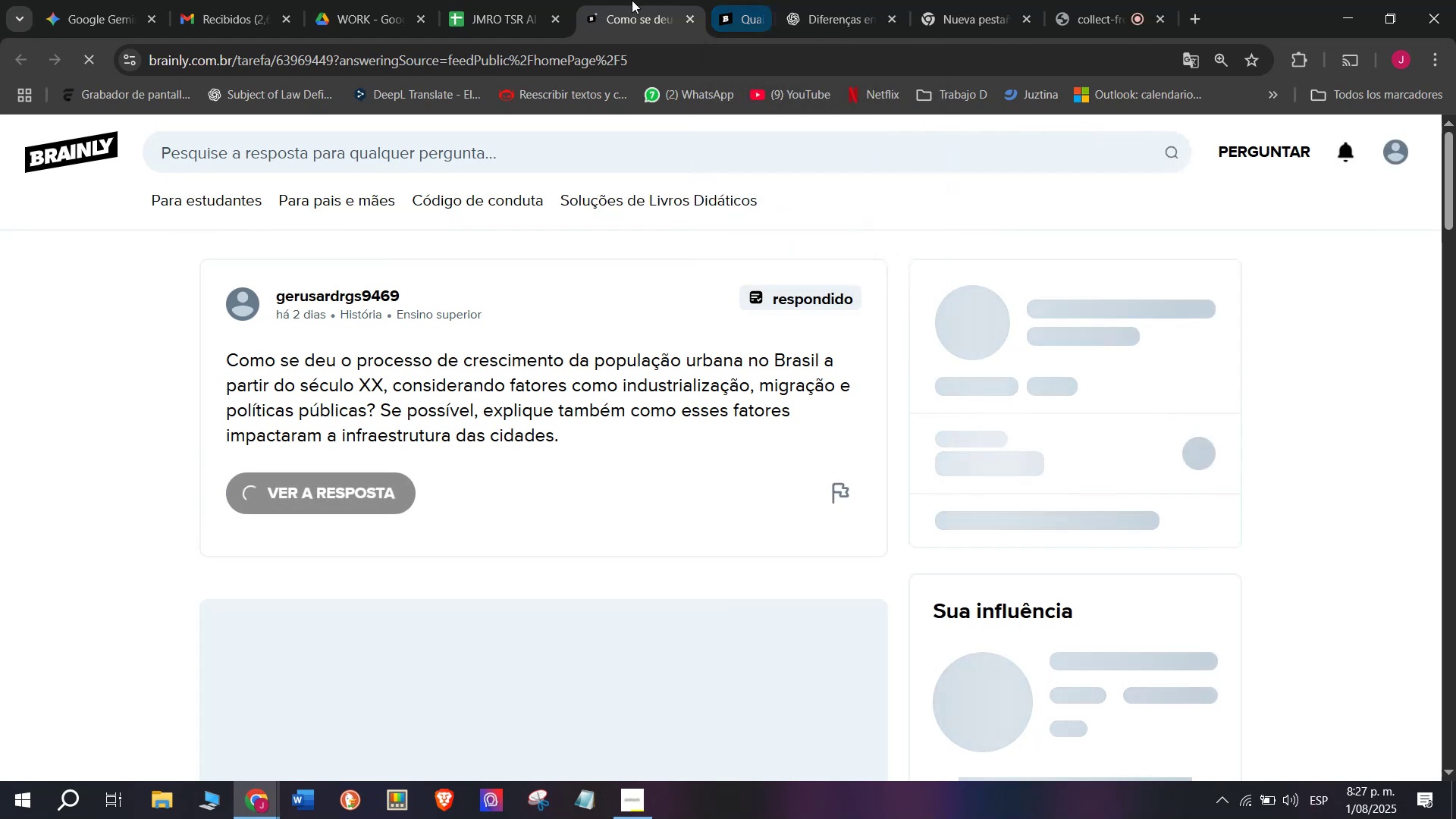 
double_click([632, 0])
 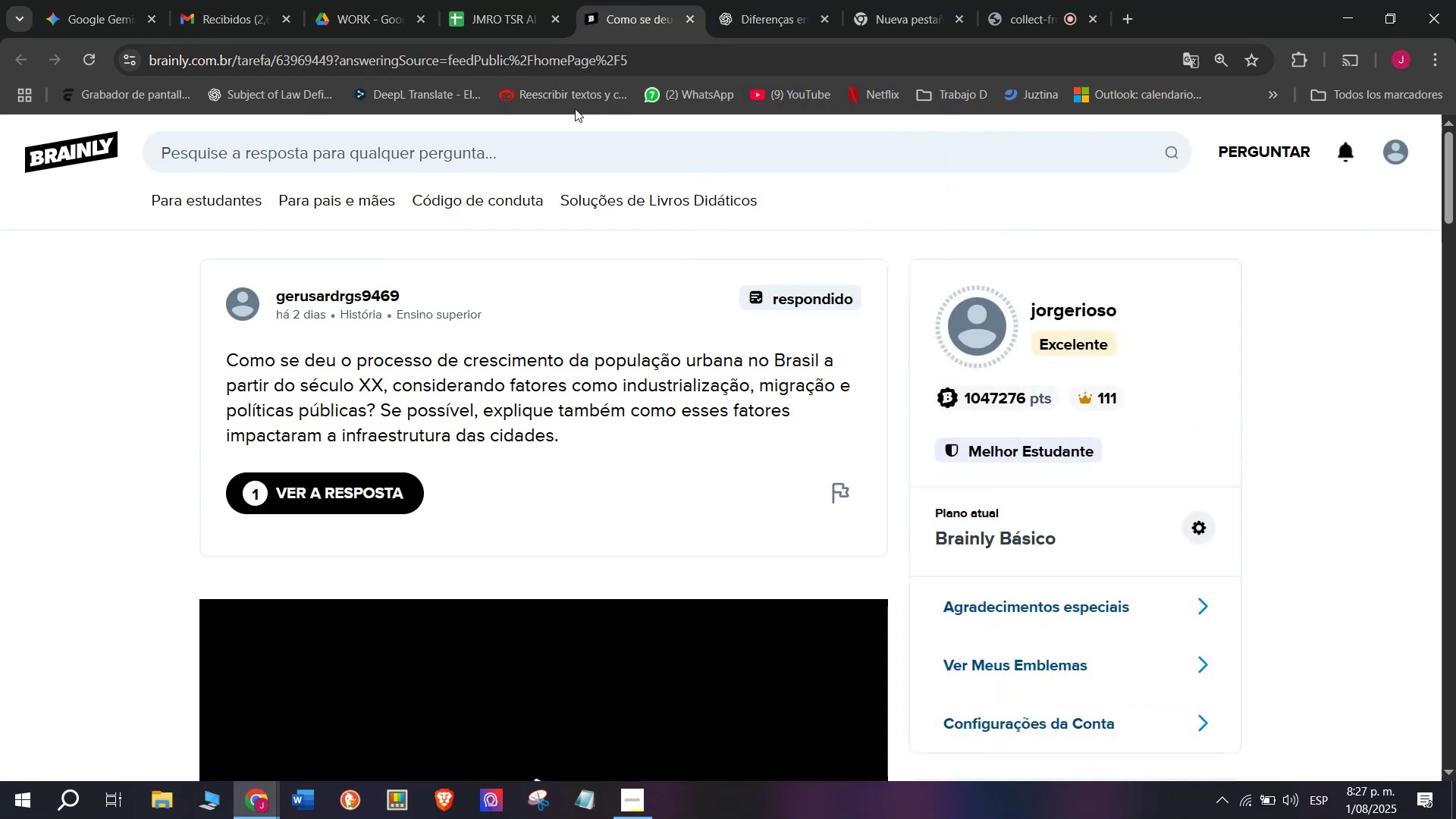 
scroll: coordinate [503, 428], scroll_direction: down, amount: 3.0
 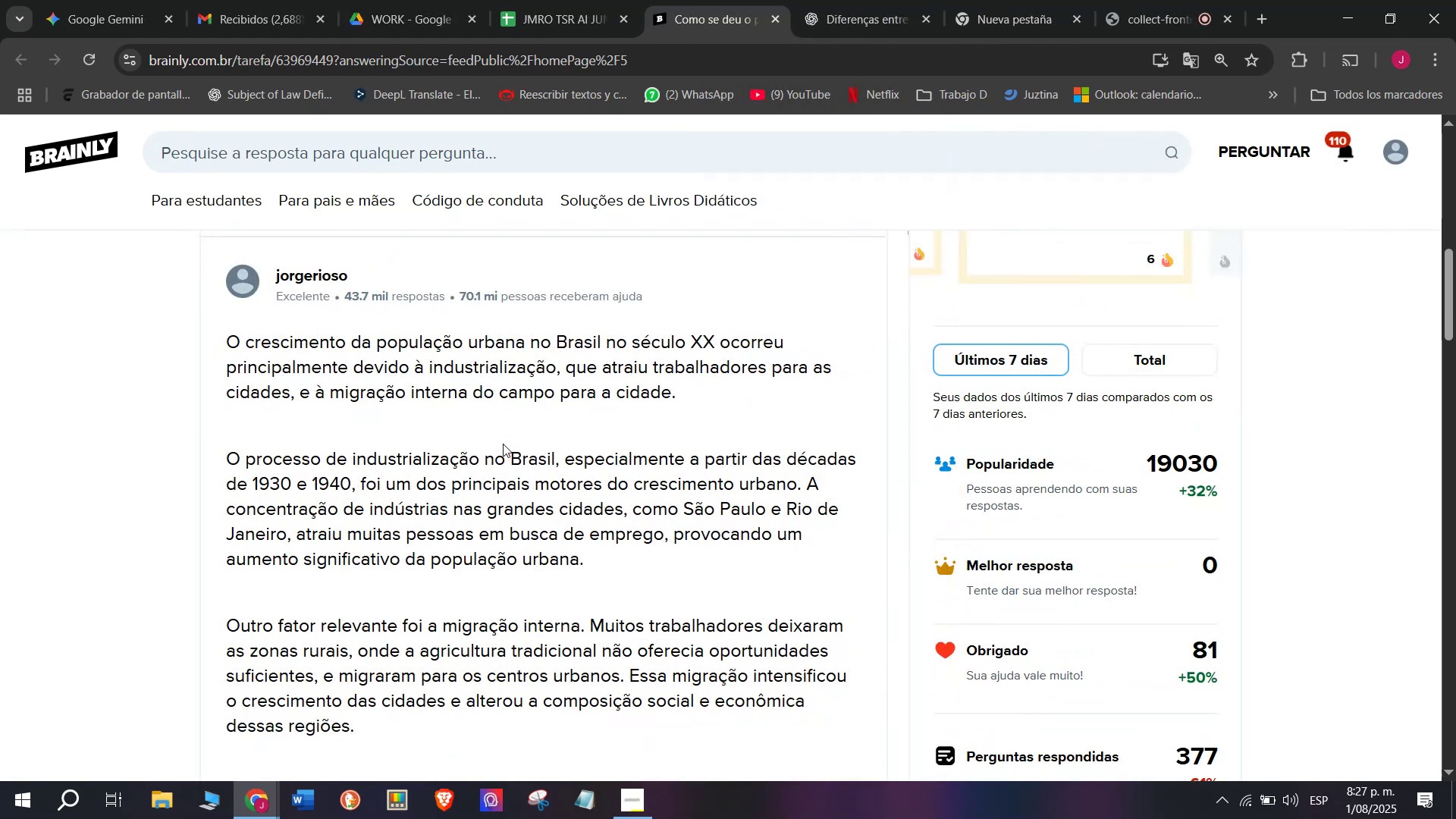 
scroll: coordinate [503, 444], scroll_direction: up, amount: 2.0
 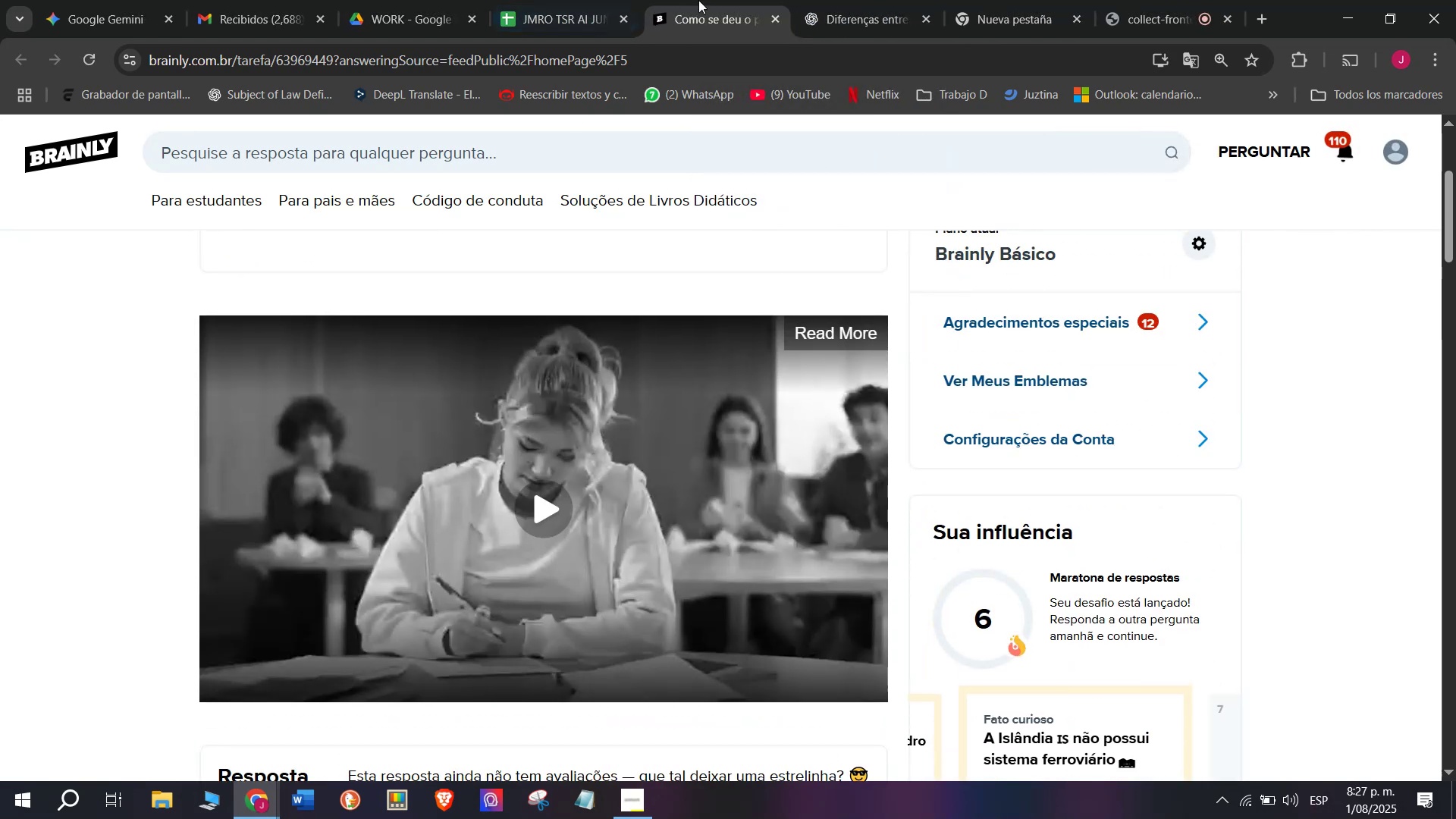 
left_click([711, 0])
 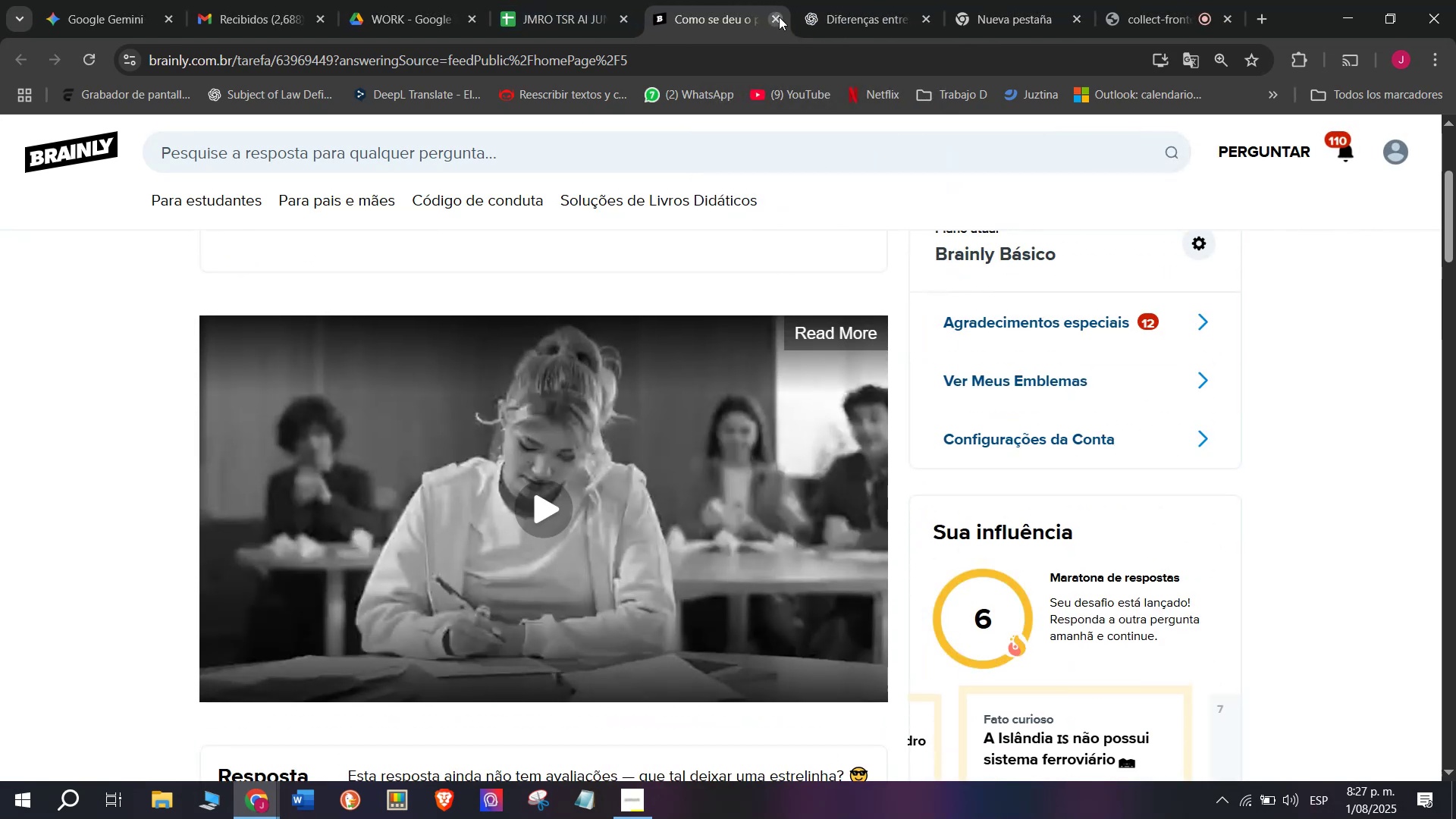 
double_click([571, 0])
 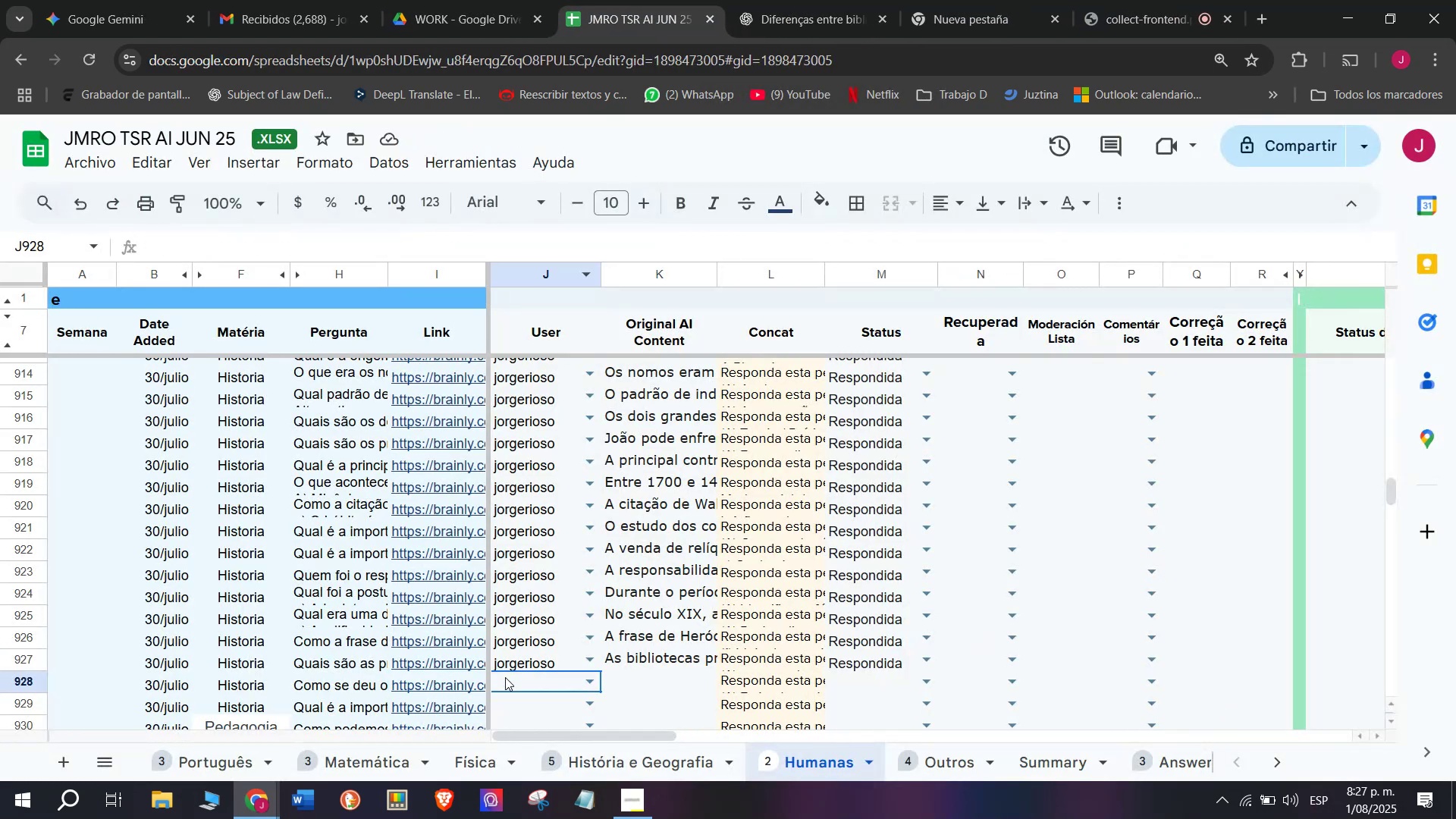 
mouse_move([484, 667])
 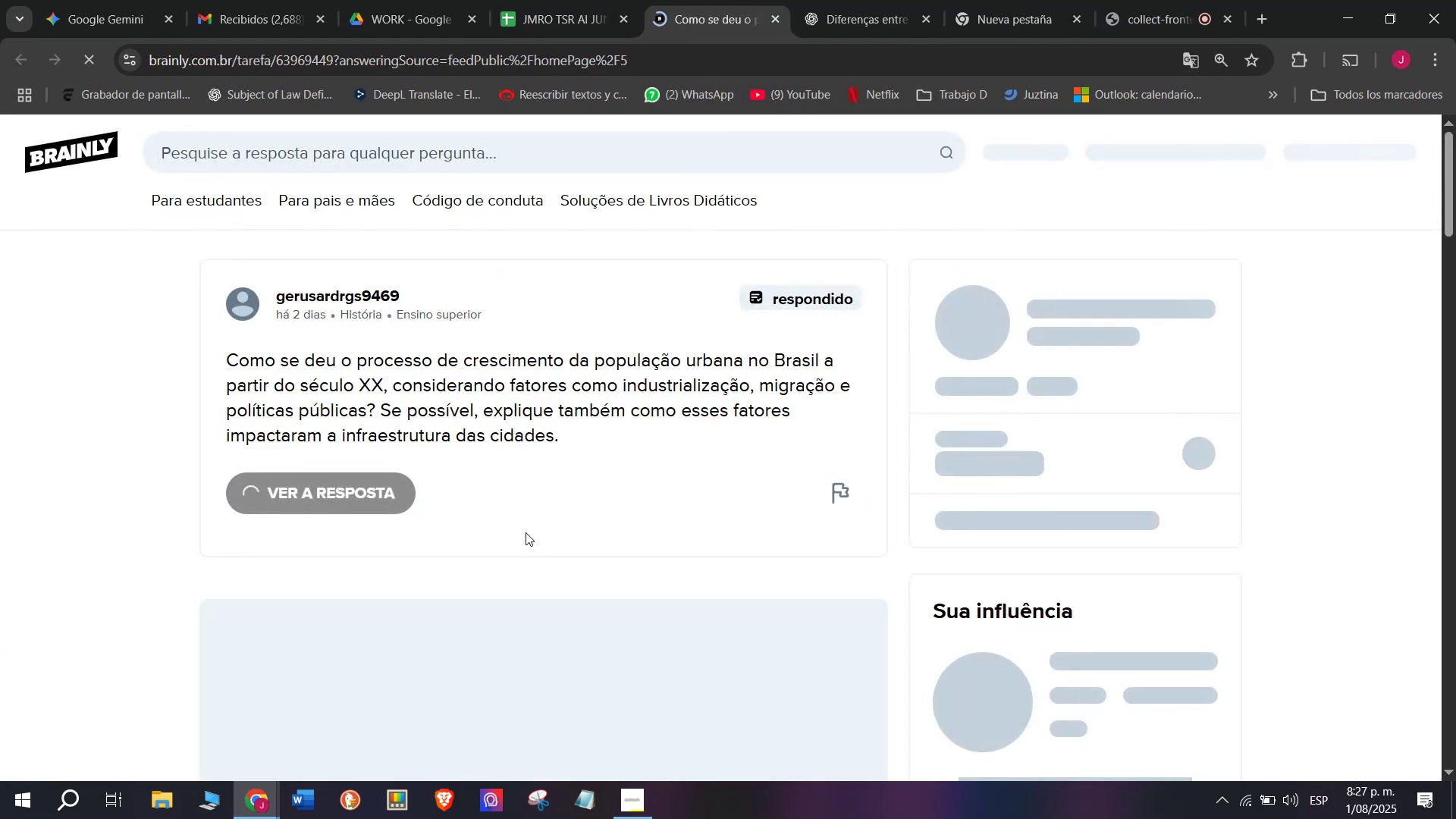 
scroll: coordinate [526, 532], scroll_direction: down, amount: 2.0
 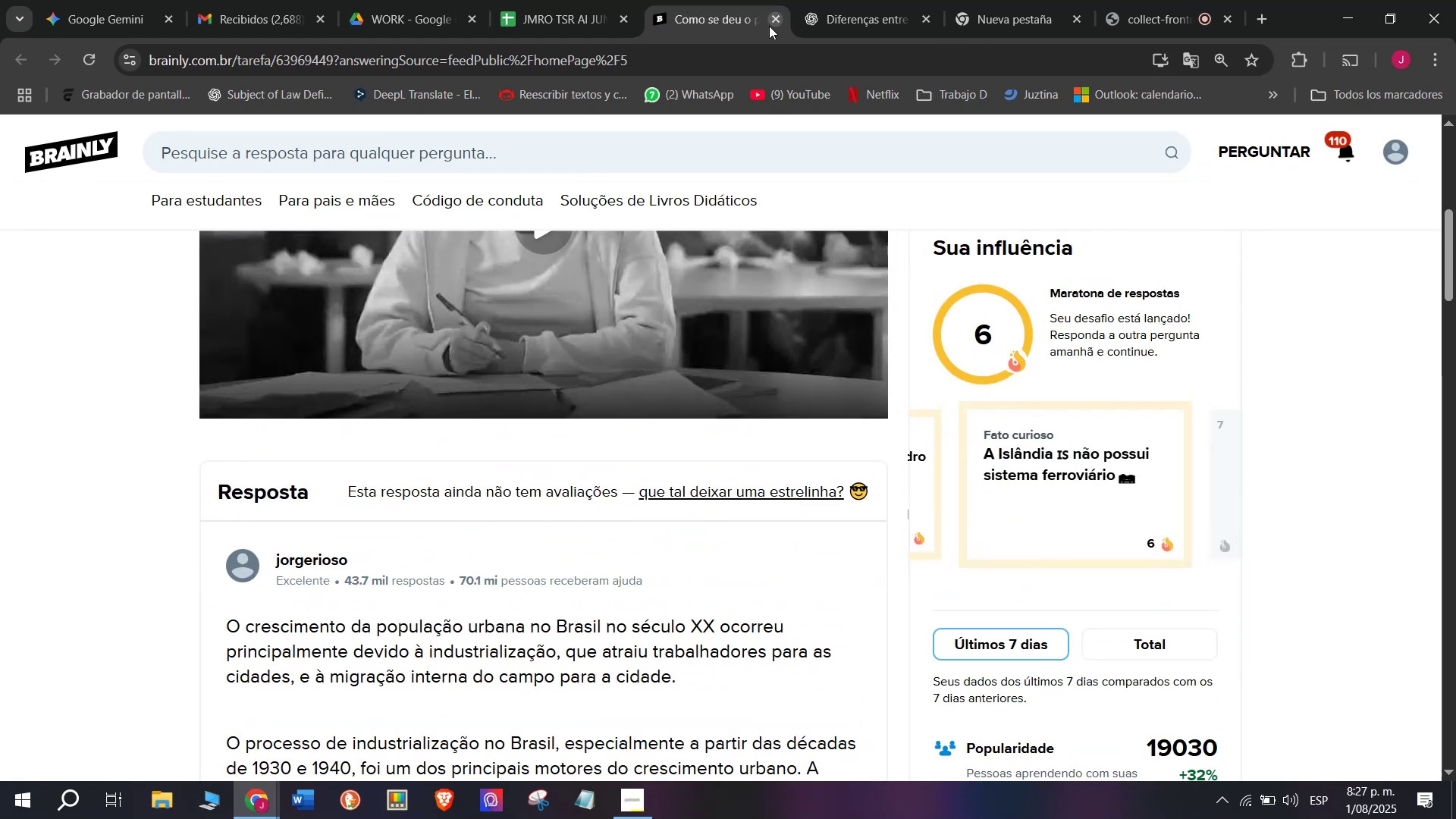 
double_click([576, 6])
 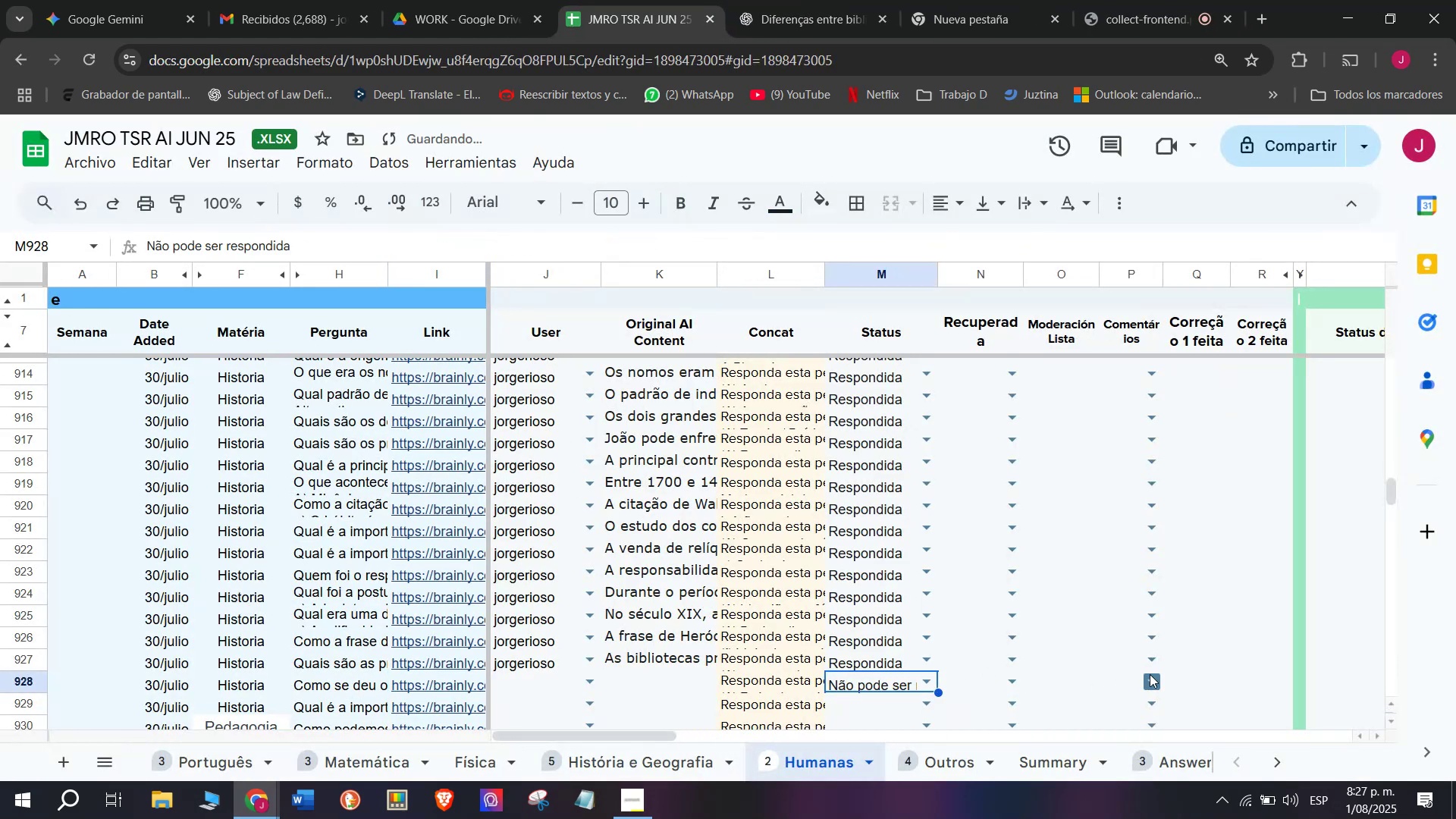 
left_click([1134, 446])
 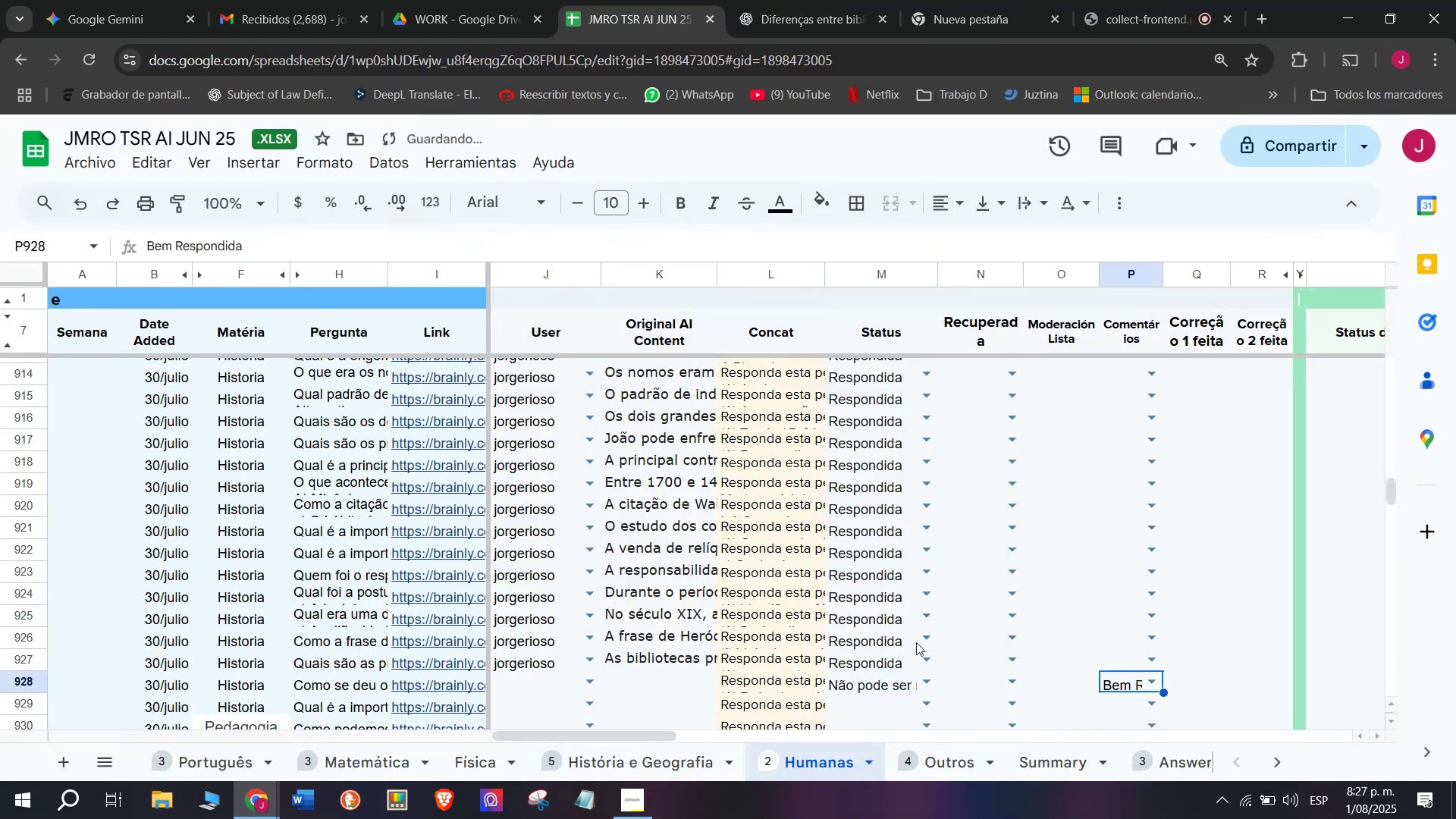 
scroll: coordinate [915, 639], scroll_direction: down, amount: 1.0
 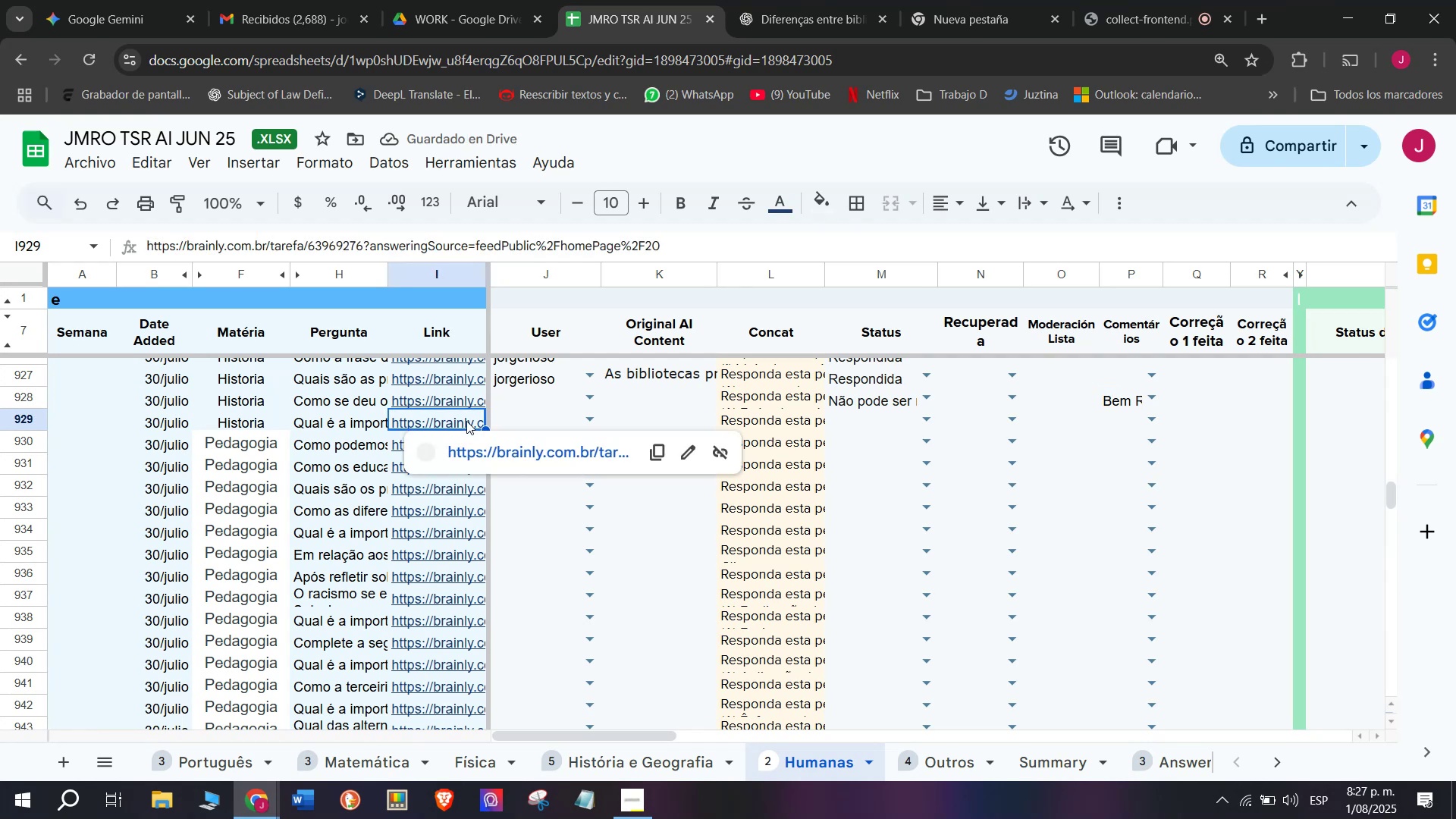 
left_click([488, 443])
 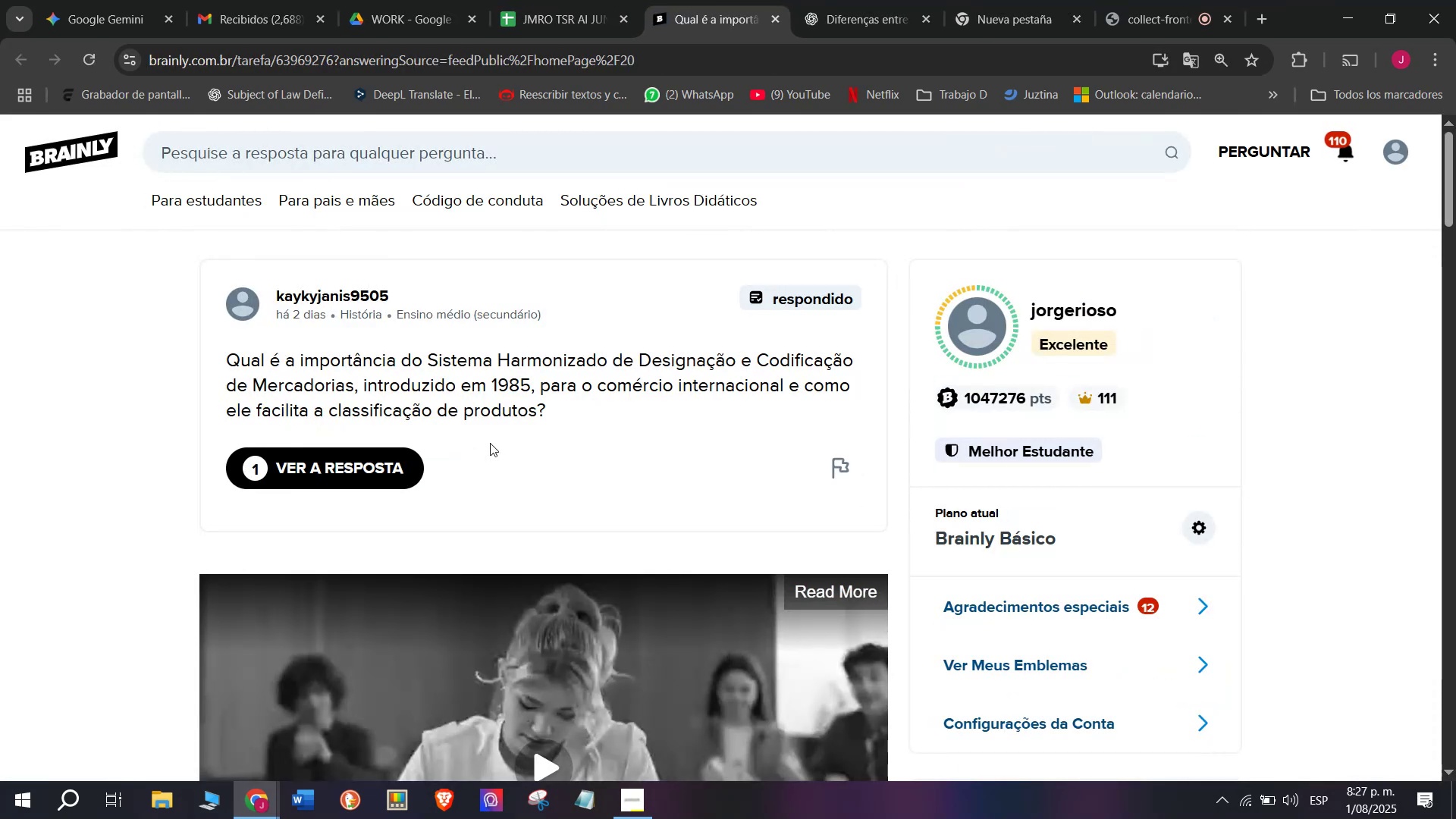 
wait(7.94)
 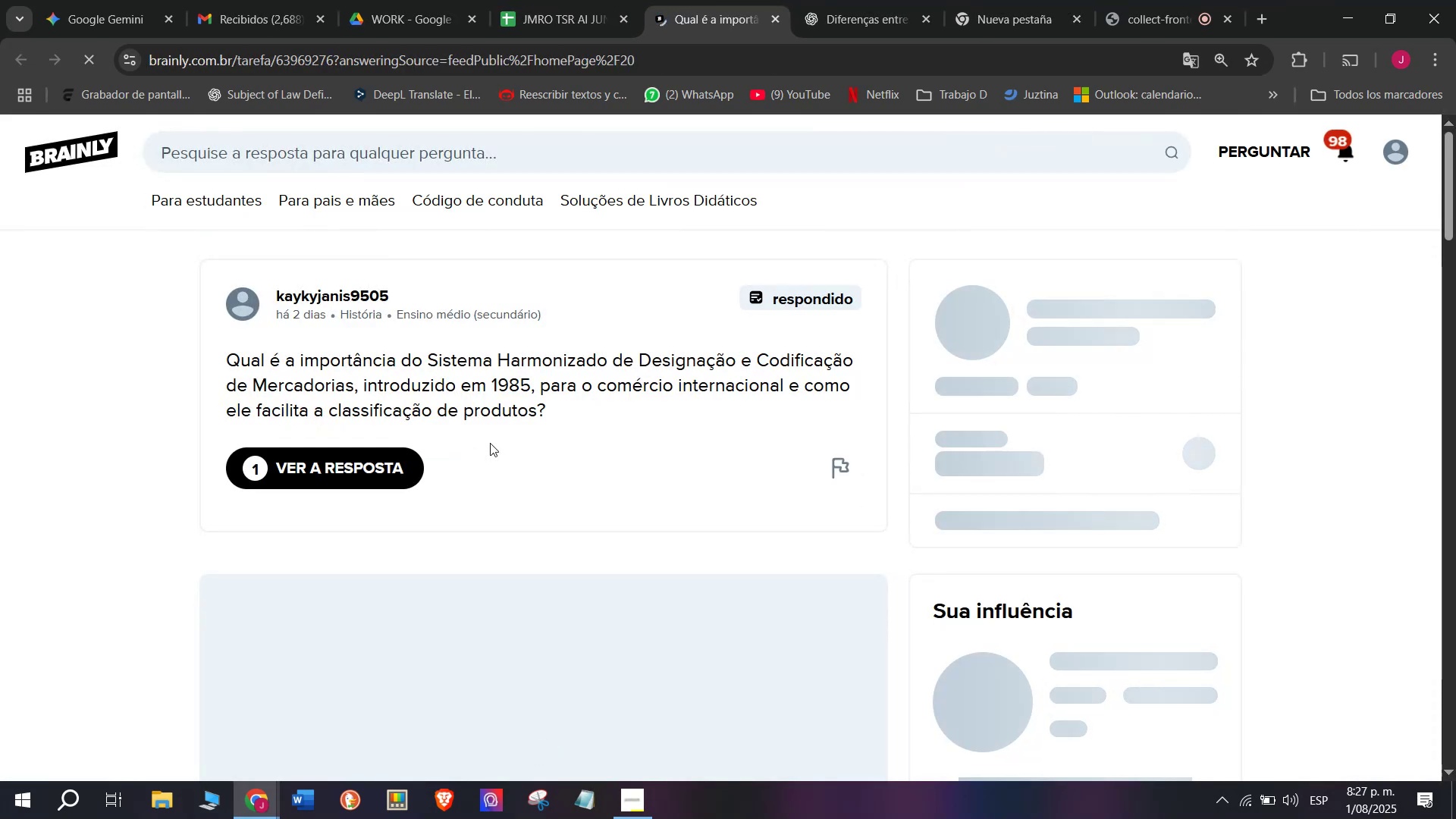 
scroll: coordinate [375, 420], scroll_direction: down, amount: 3.0
 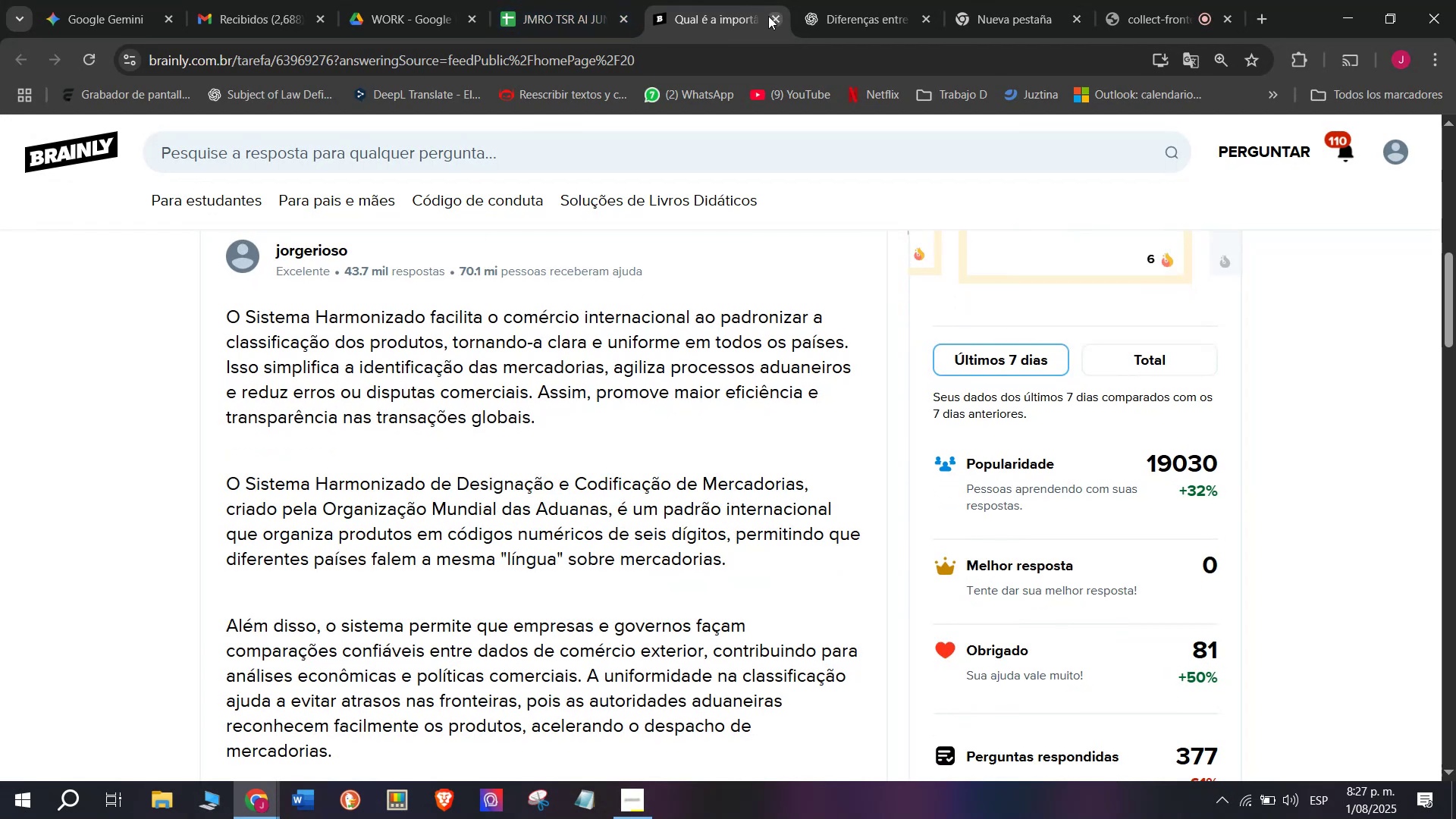 
double_click([590, 0])
 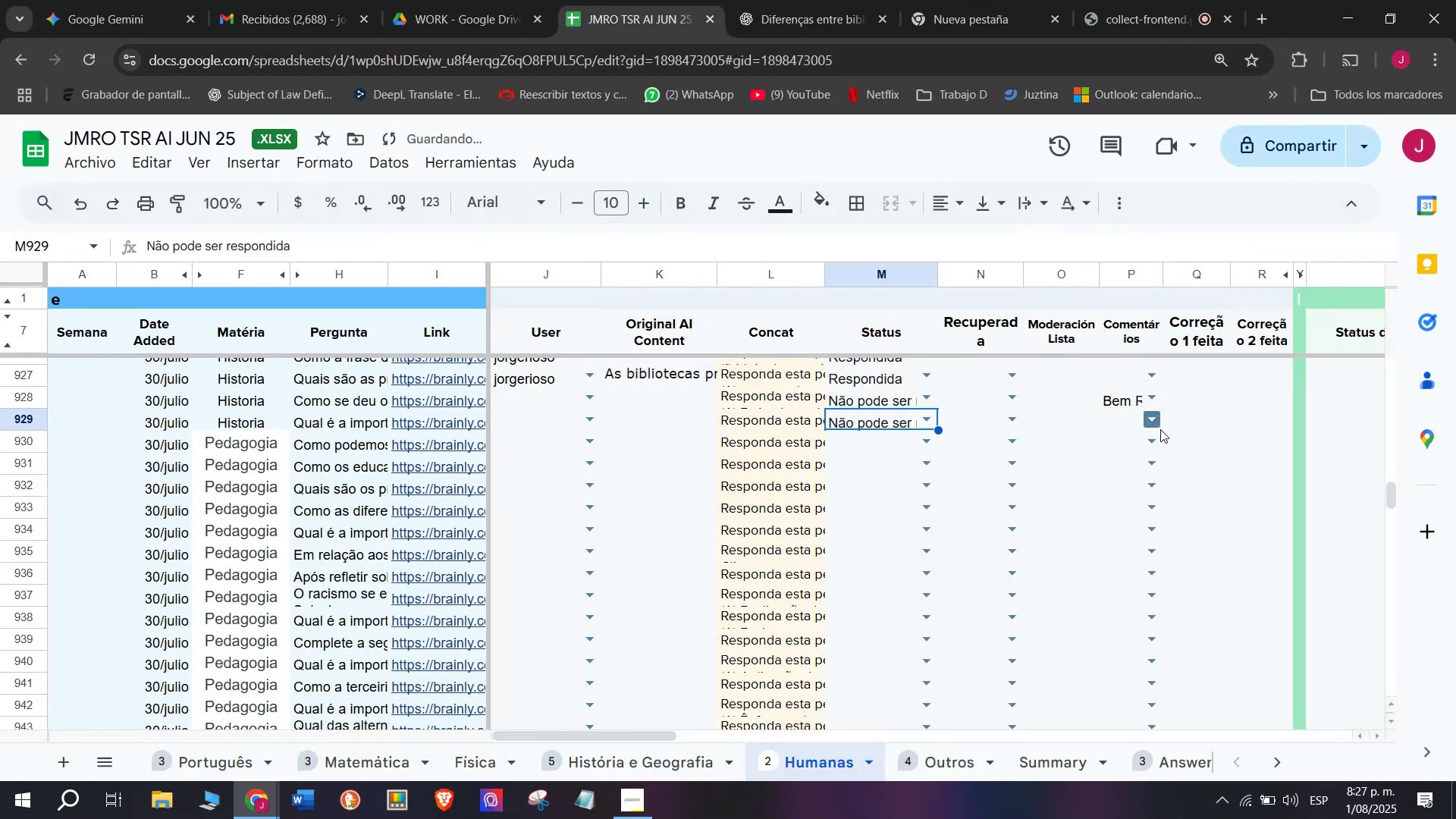 
left_click([1154, 448])
 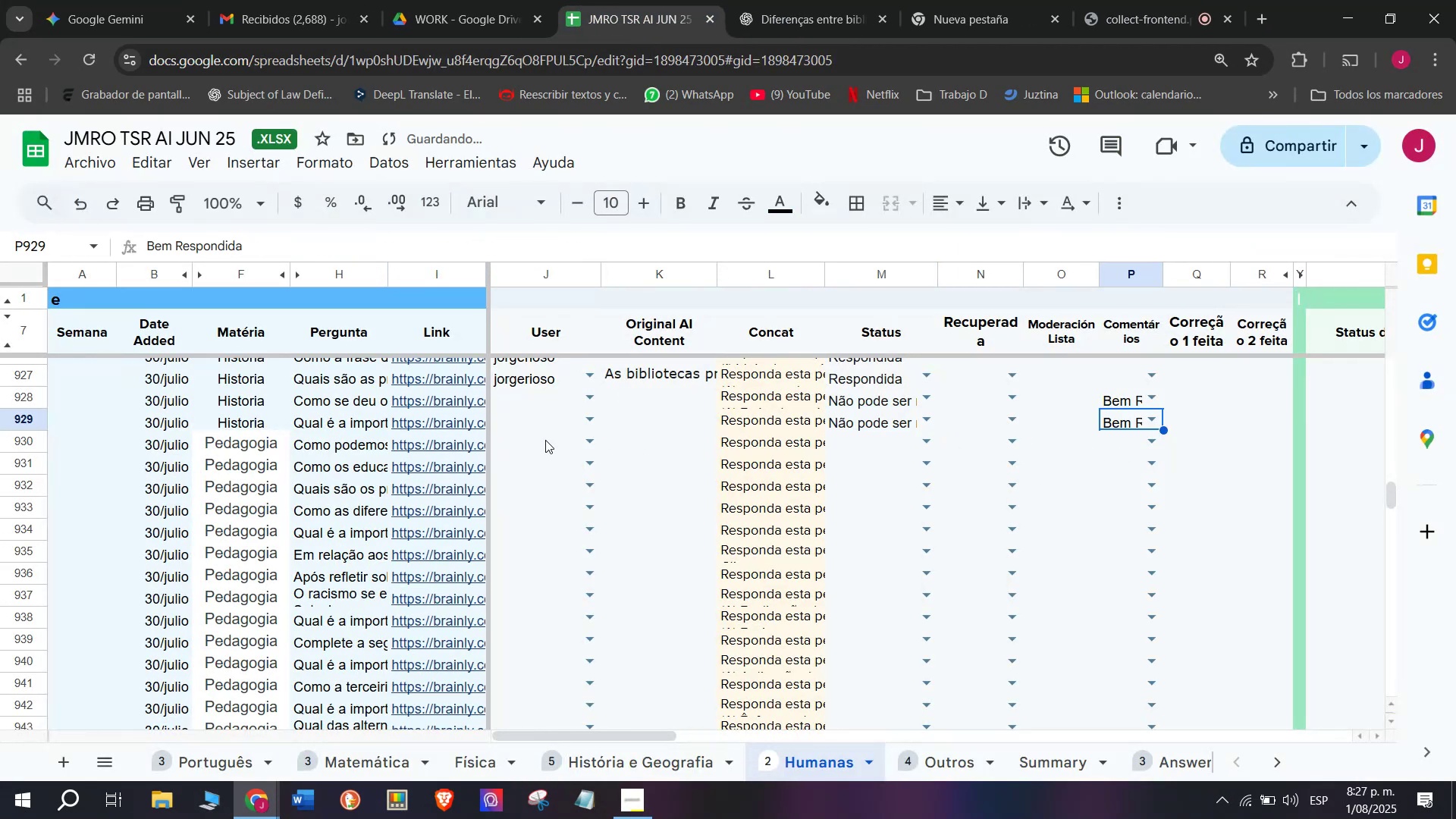 
left_click([477, 444])
 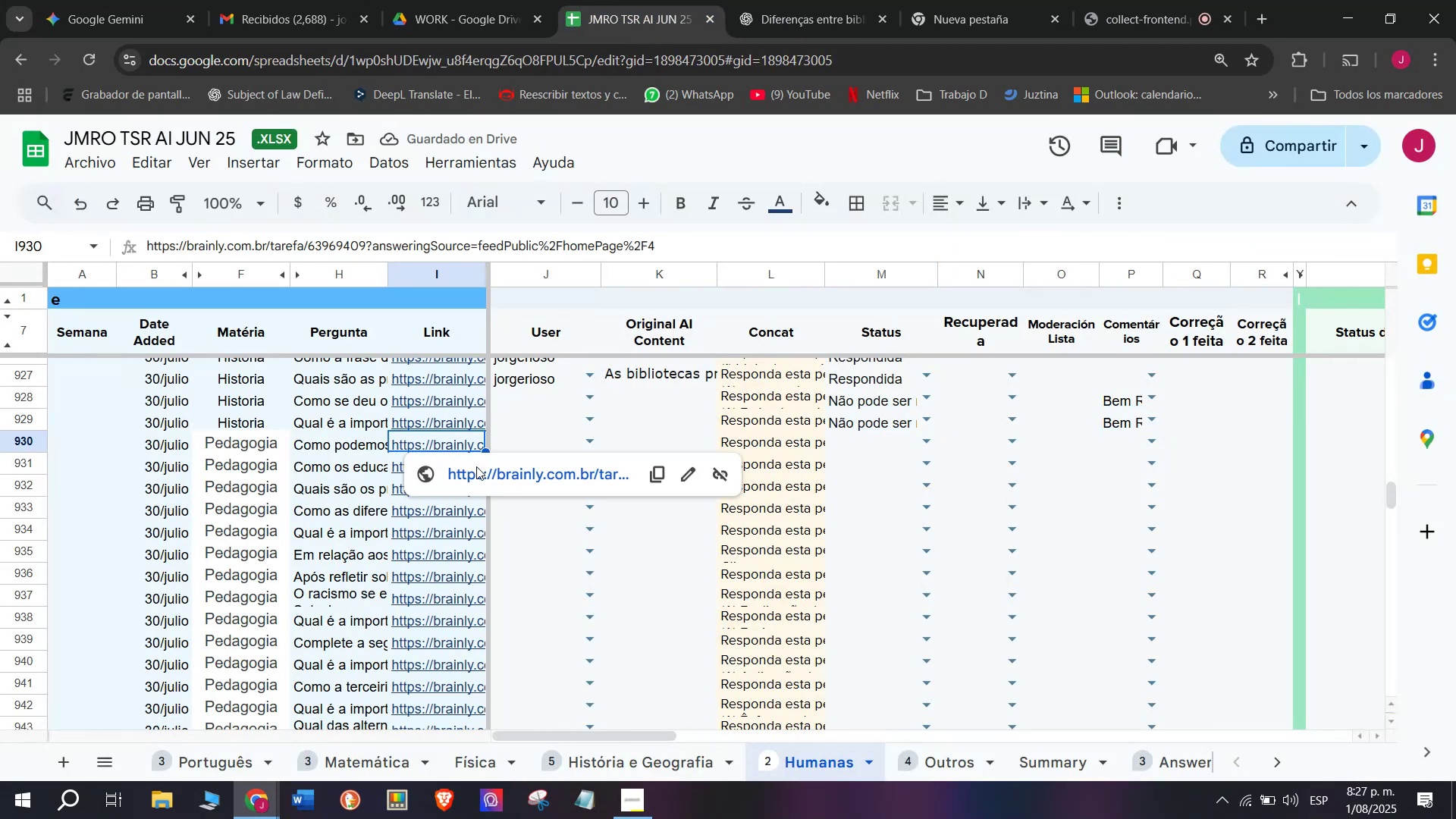 
double_click([474, 471])
 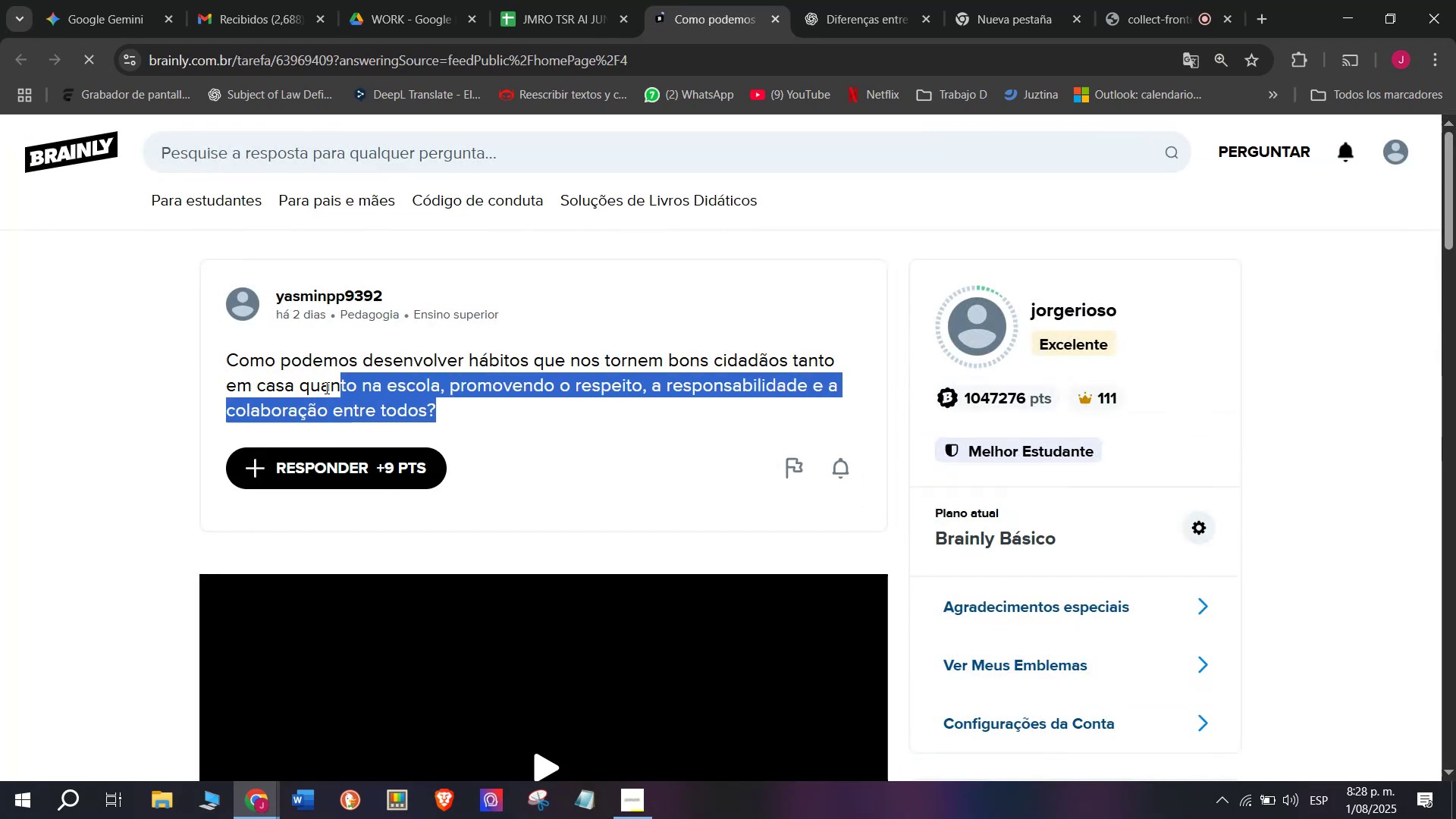 
key(Control+C)
 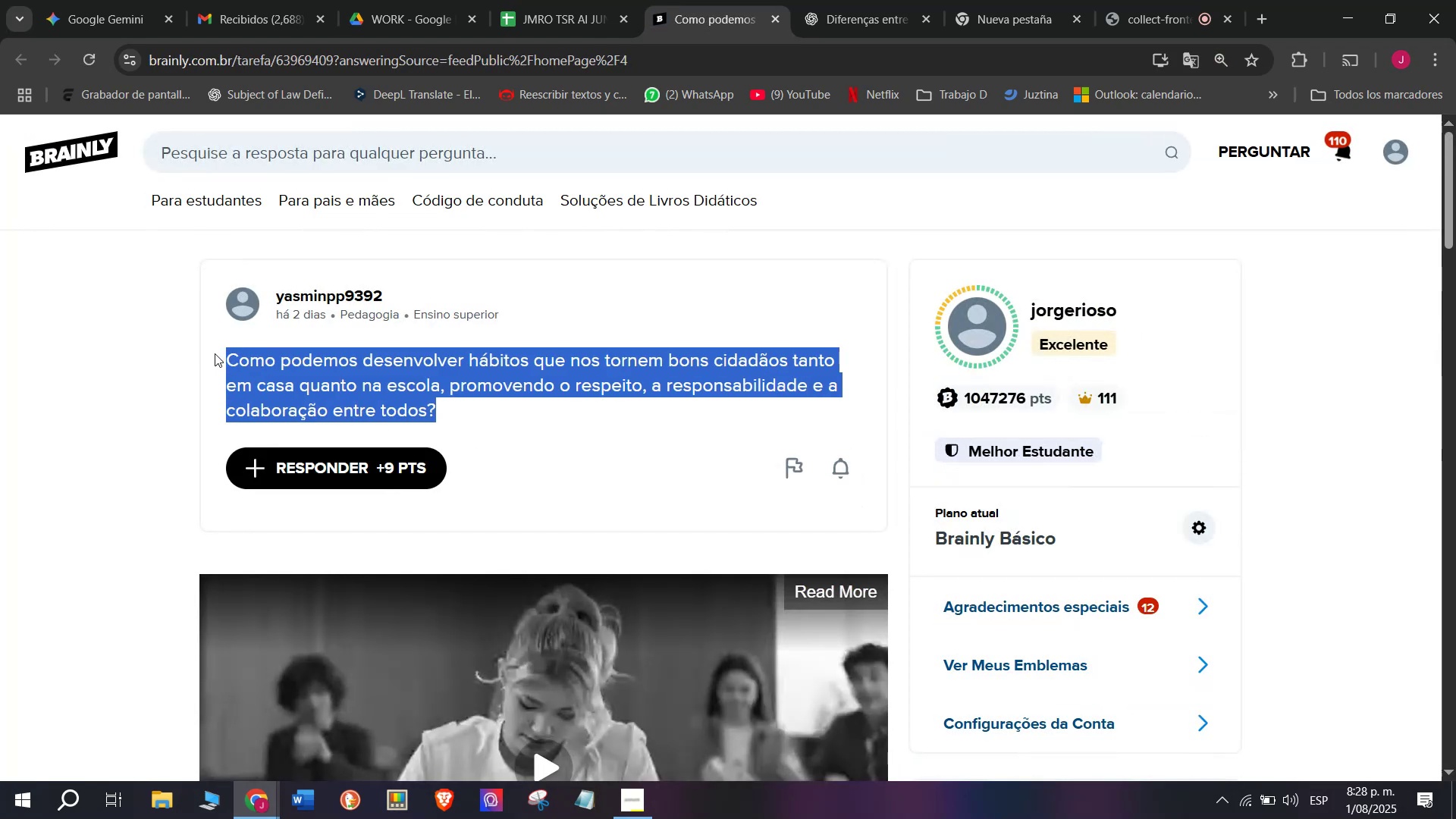 
key(C)
 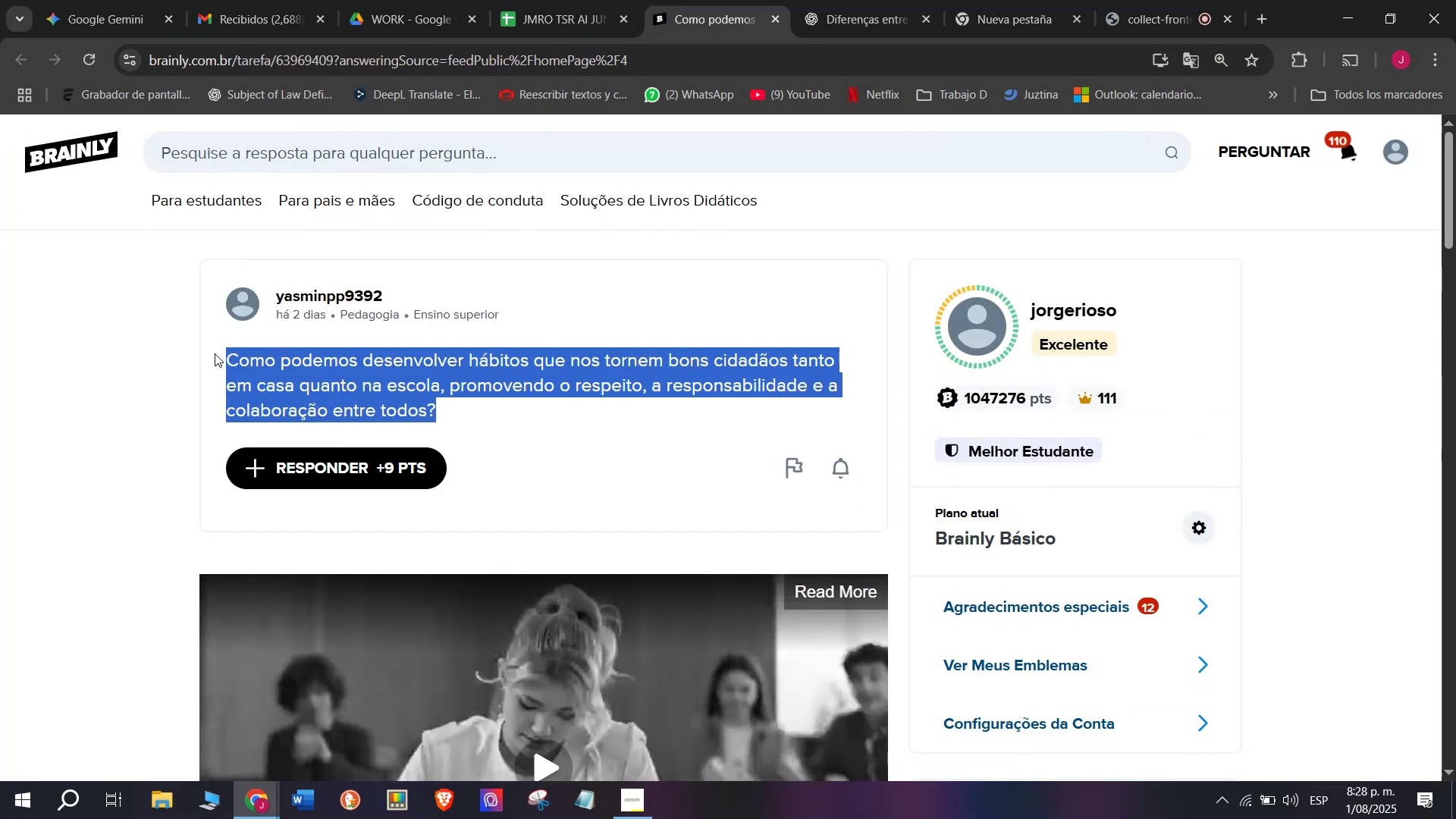 
key(Control+ControlLeft)
 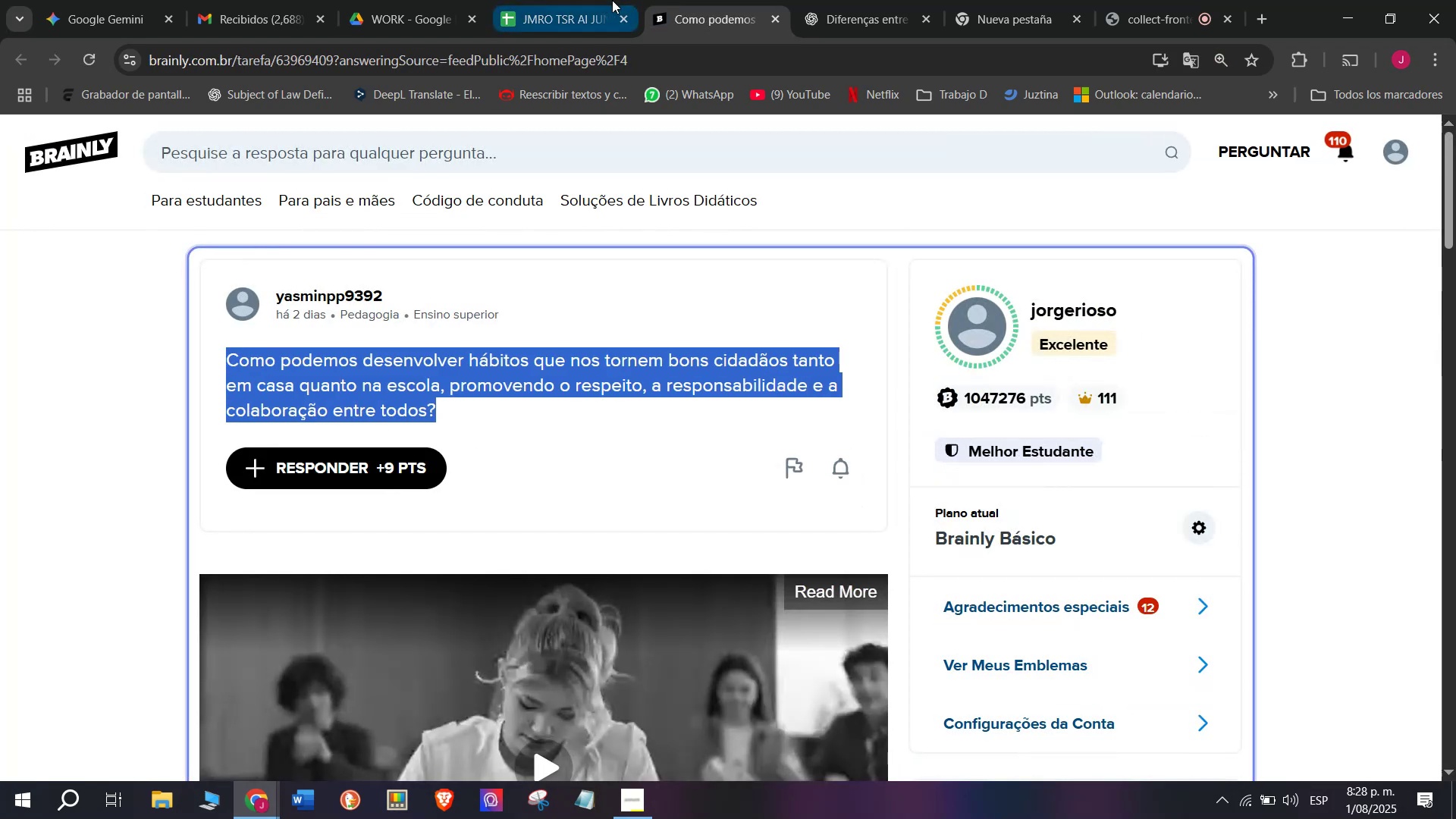 
left_click([582, 0])
 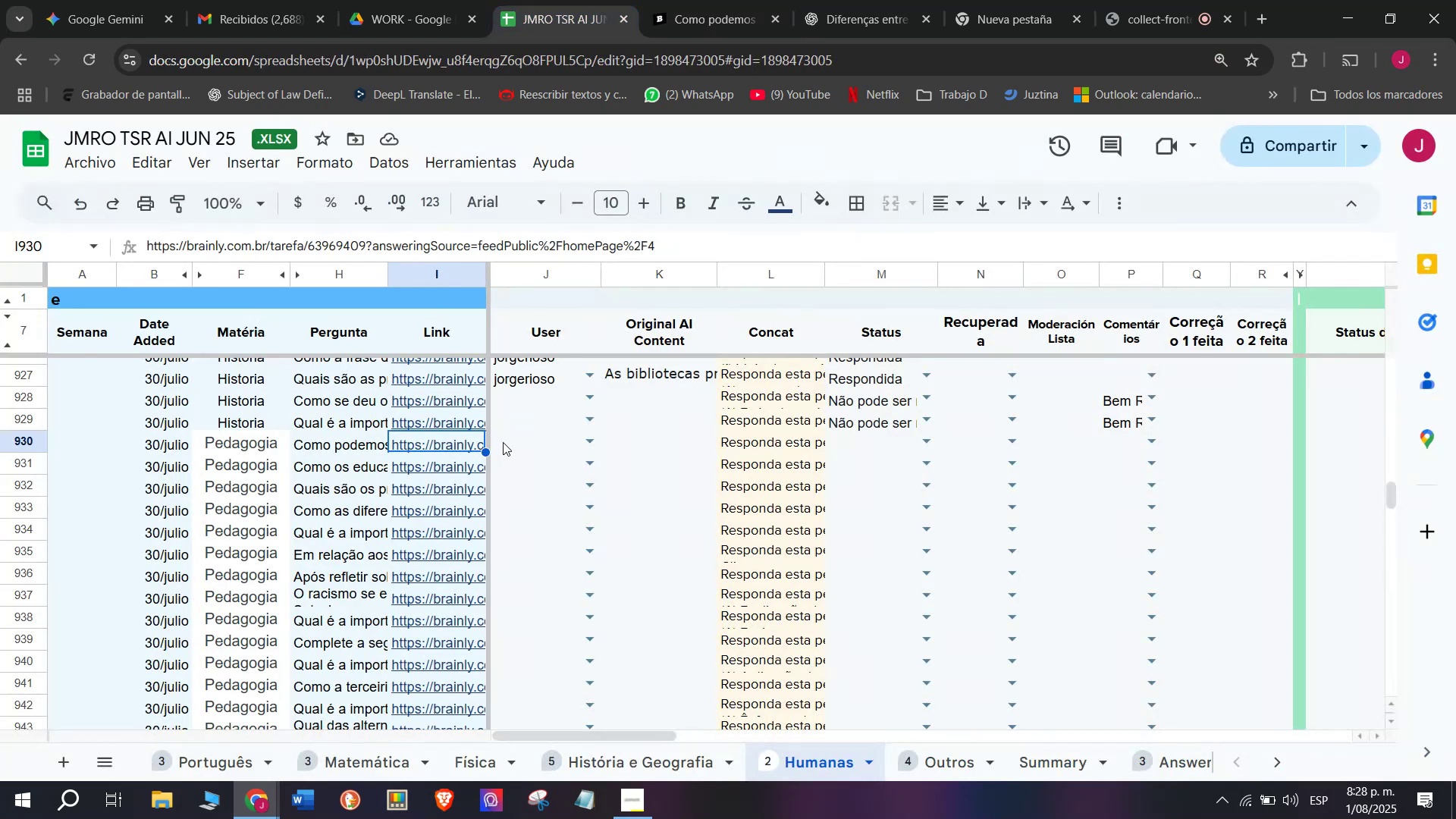 
left_click([507, 437])
 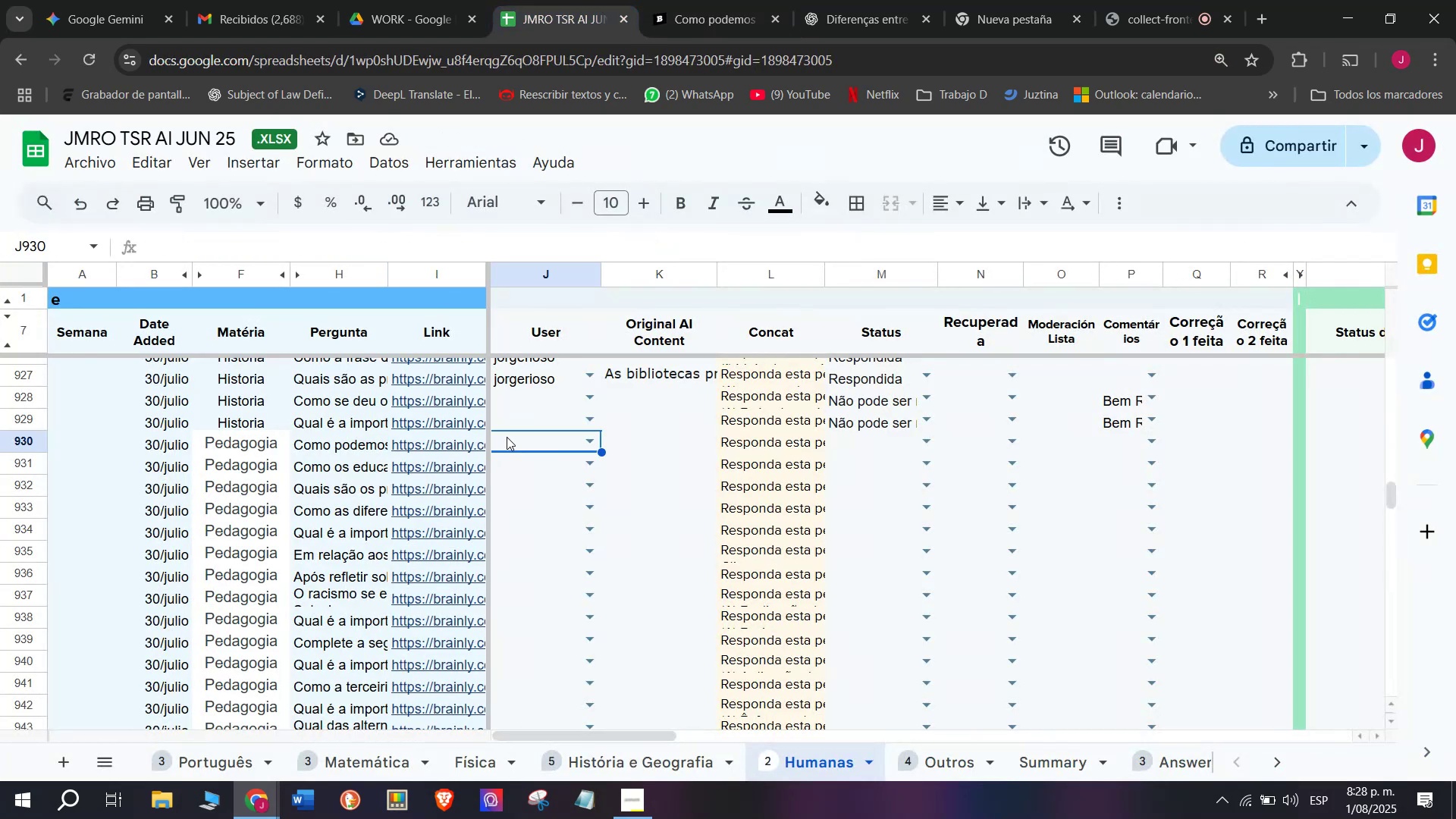 
key(J)
 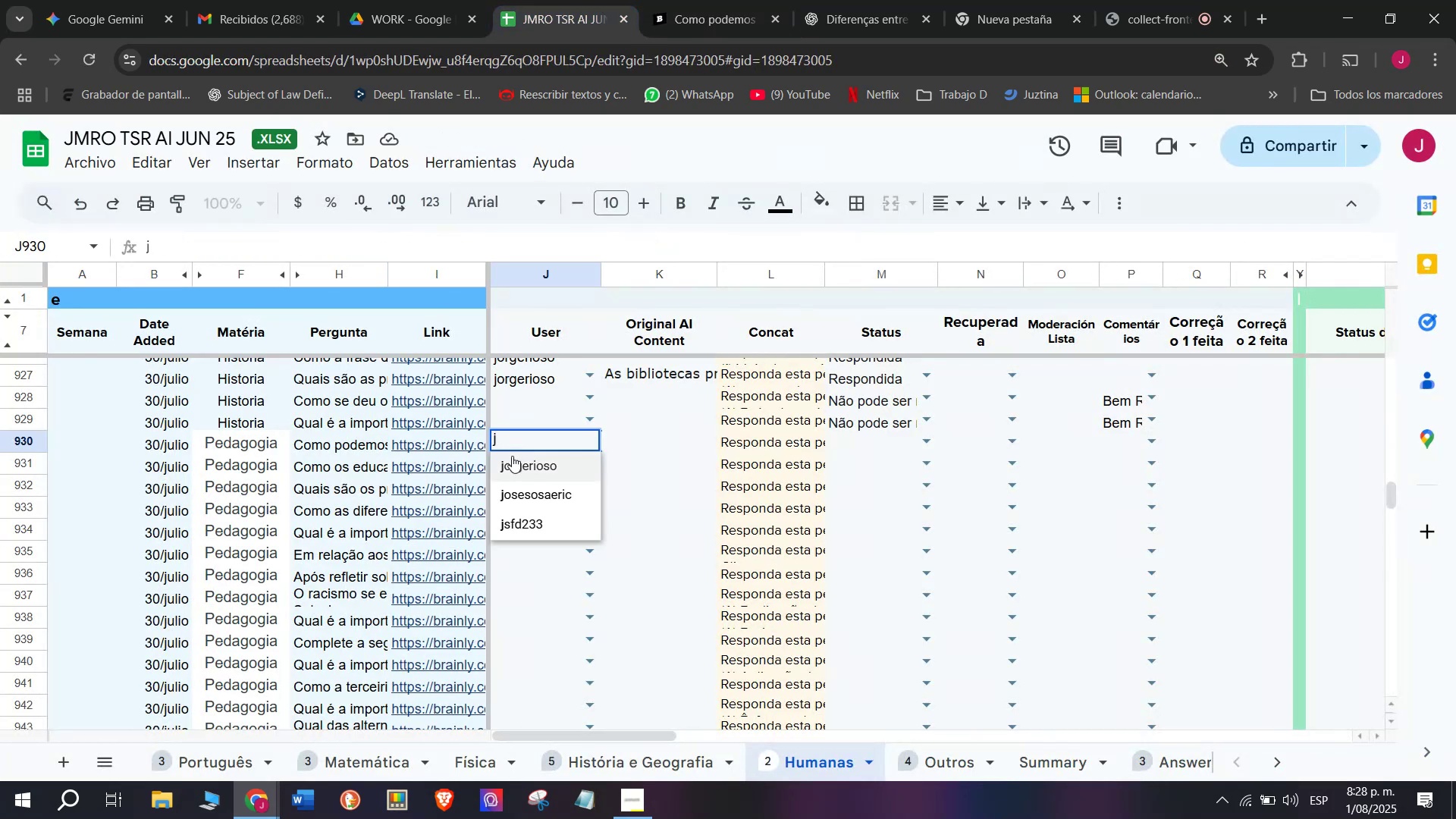 
left_click([517, 463])
 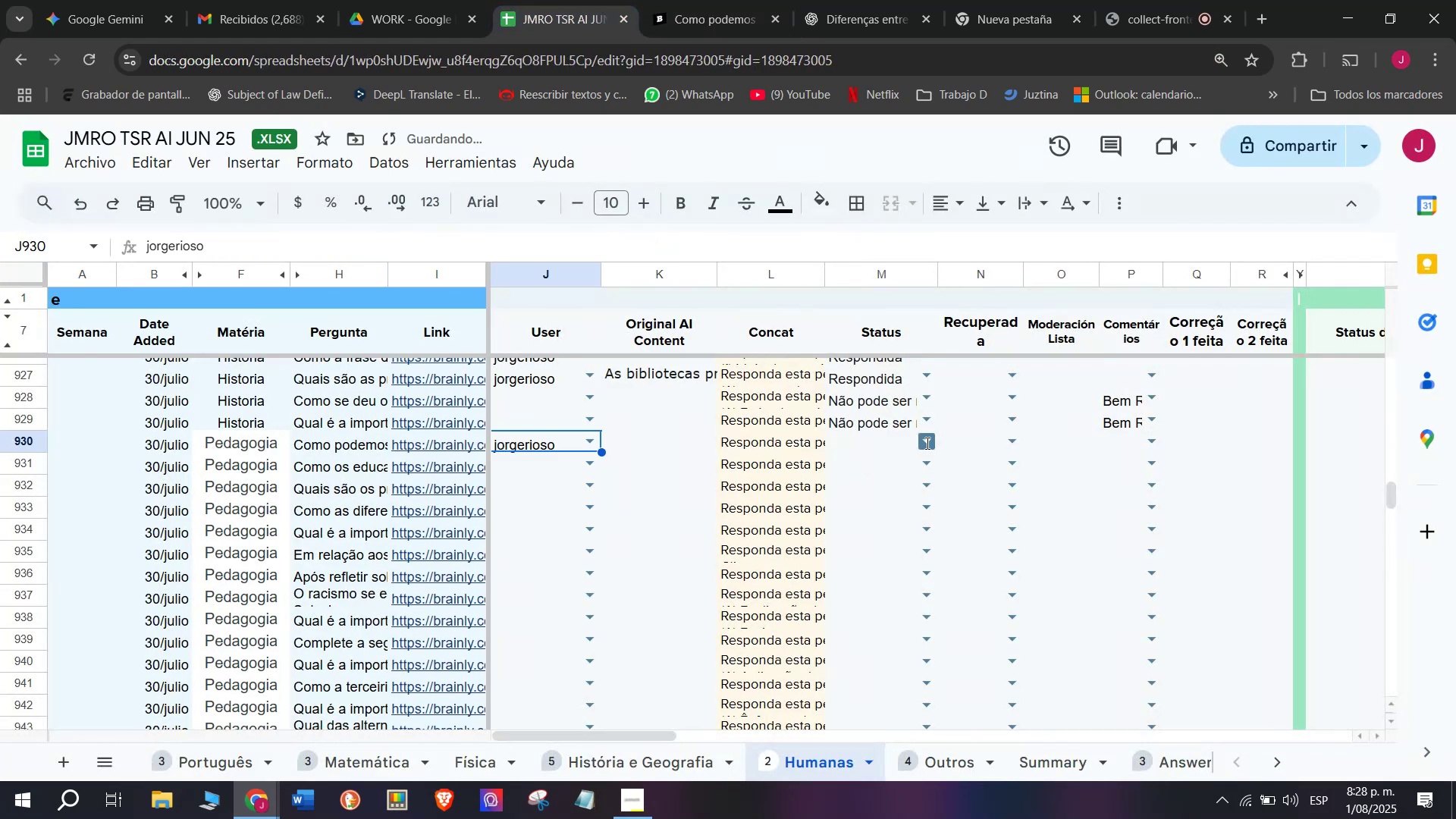 
double_click([902, 471])
 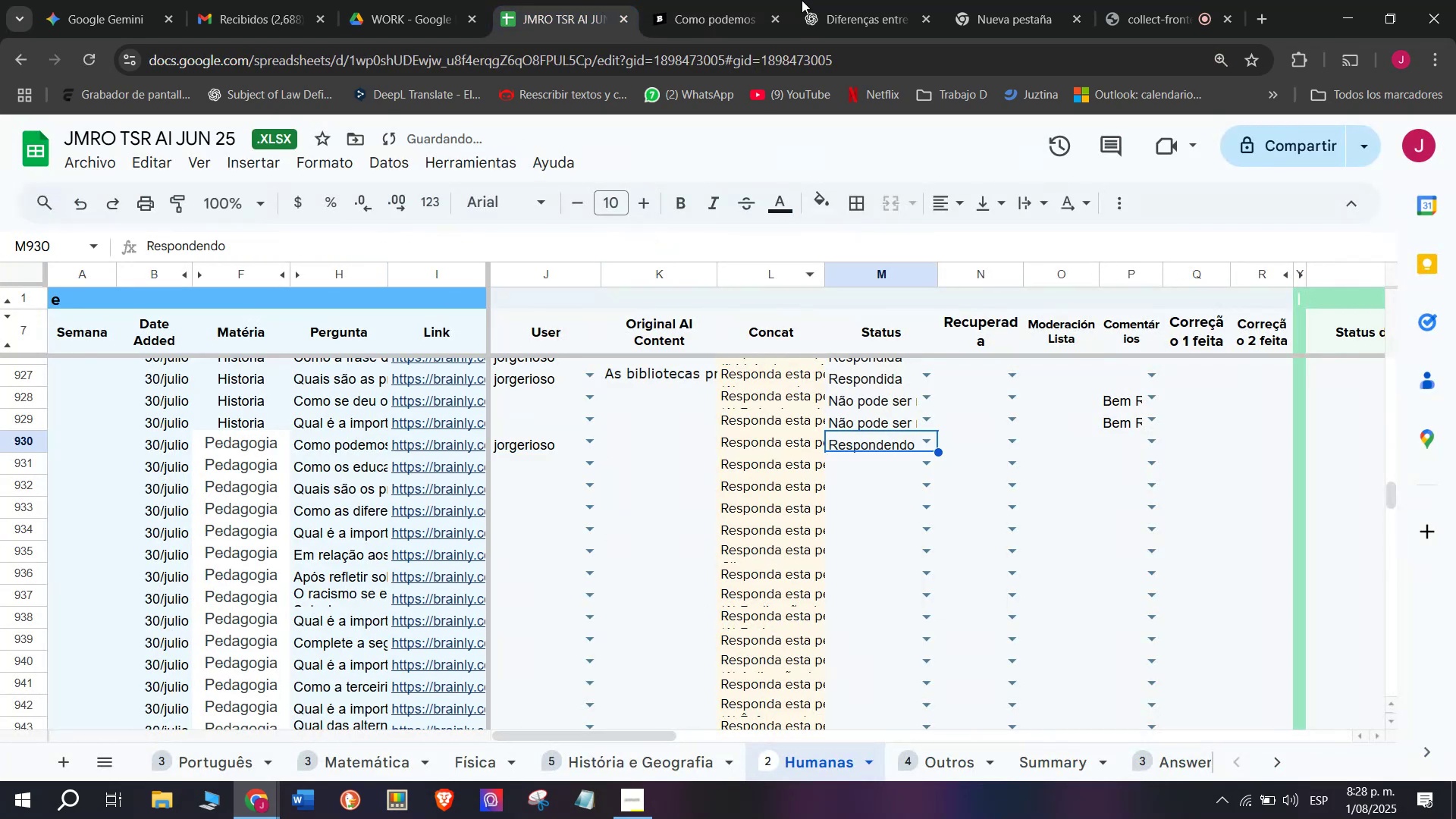 
left_click([844, 0])
 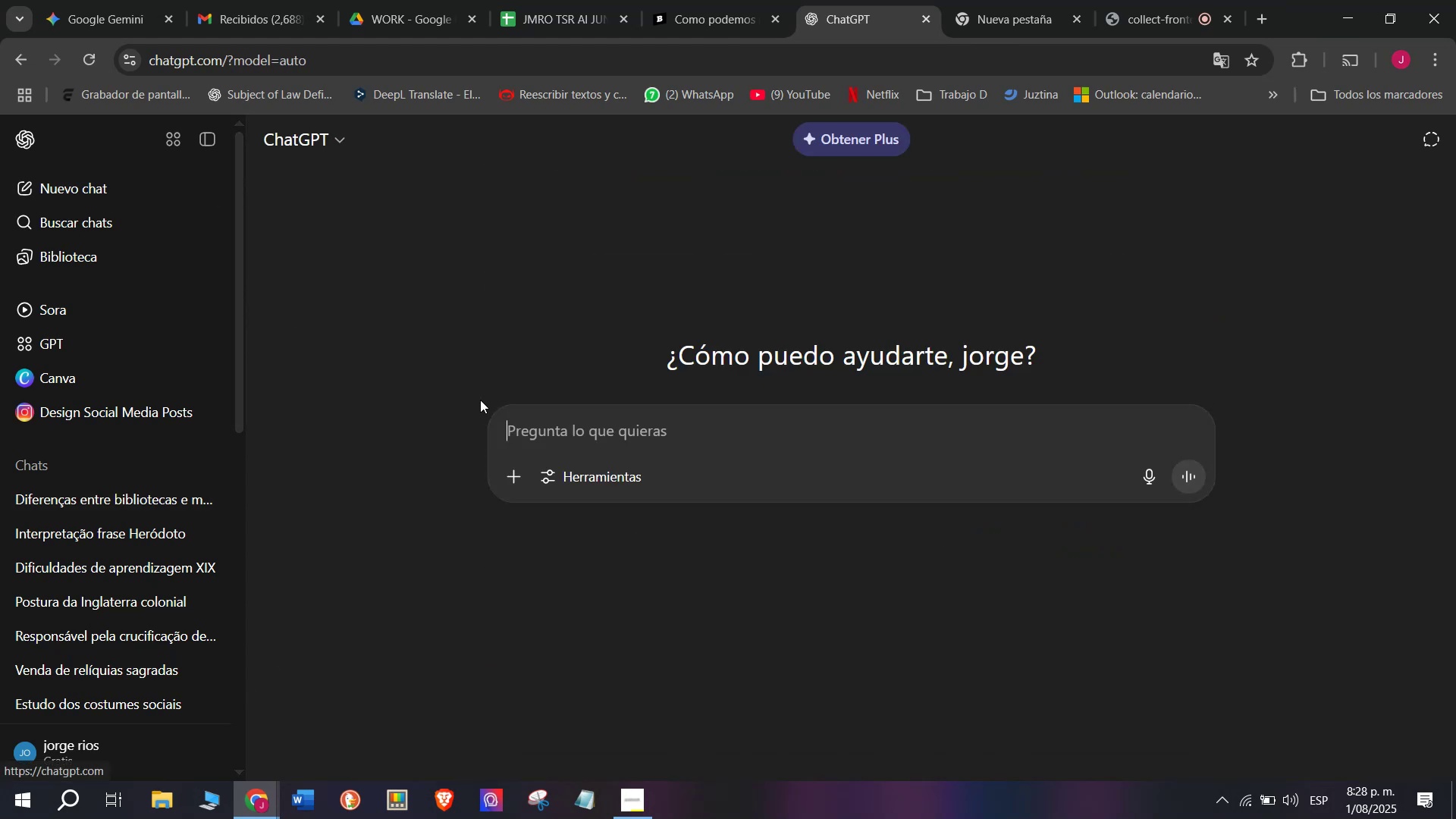 
key(Meta+MetaLeft)
 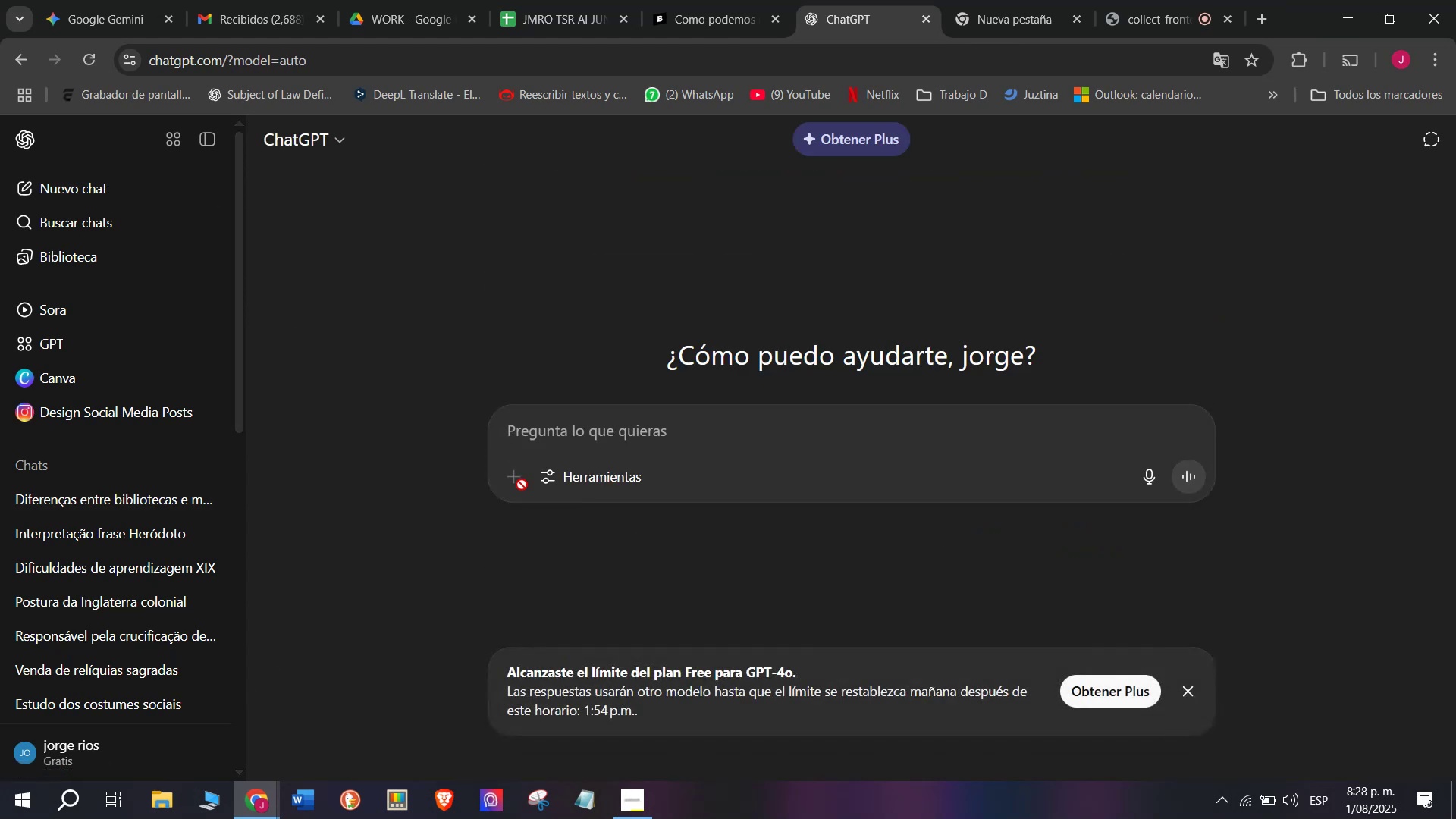 
key(Meta+V)
 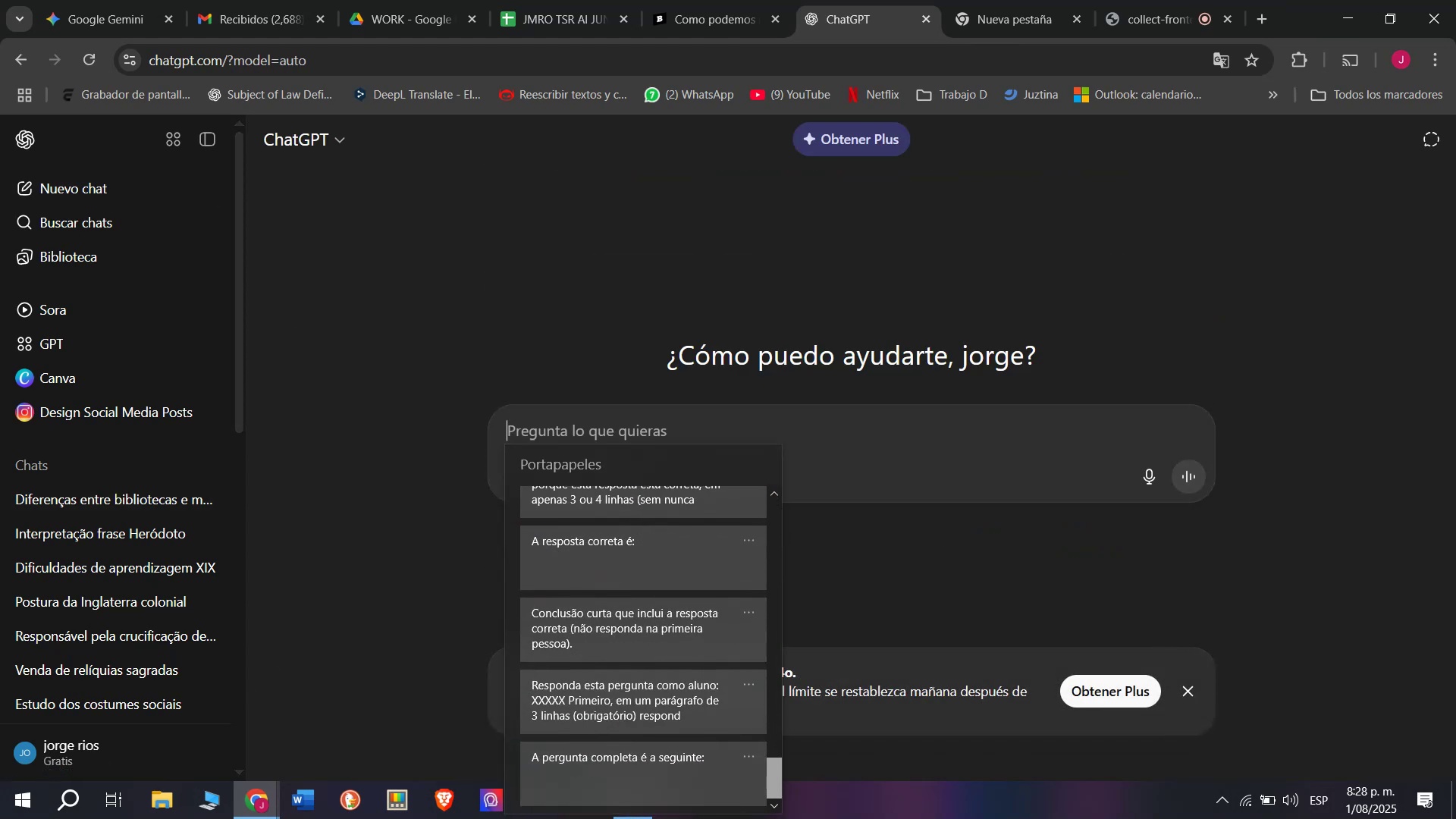 
key(Control+ControlLeft)
 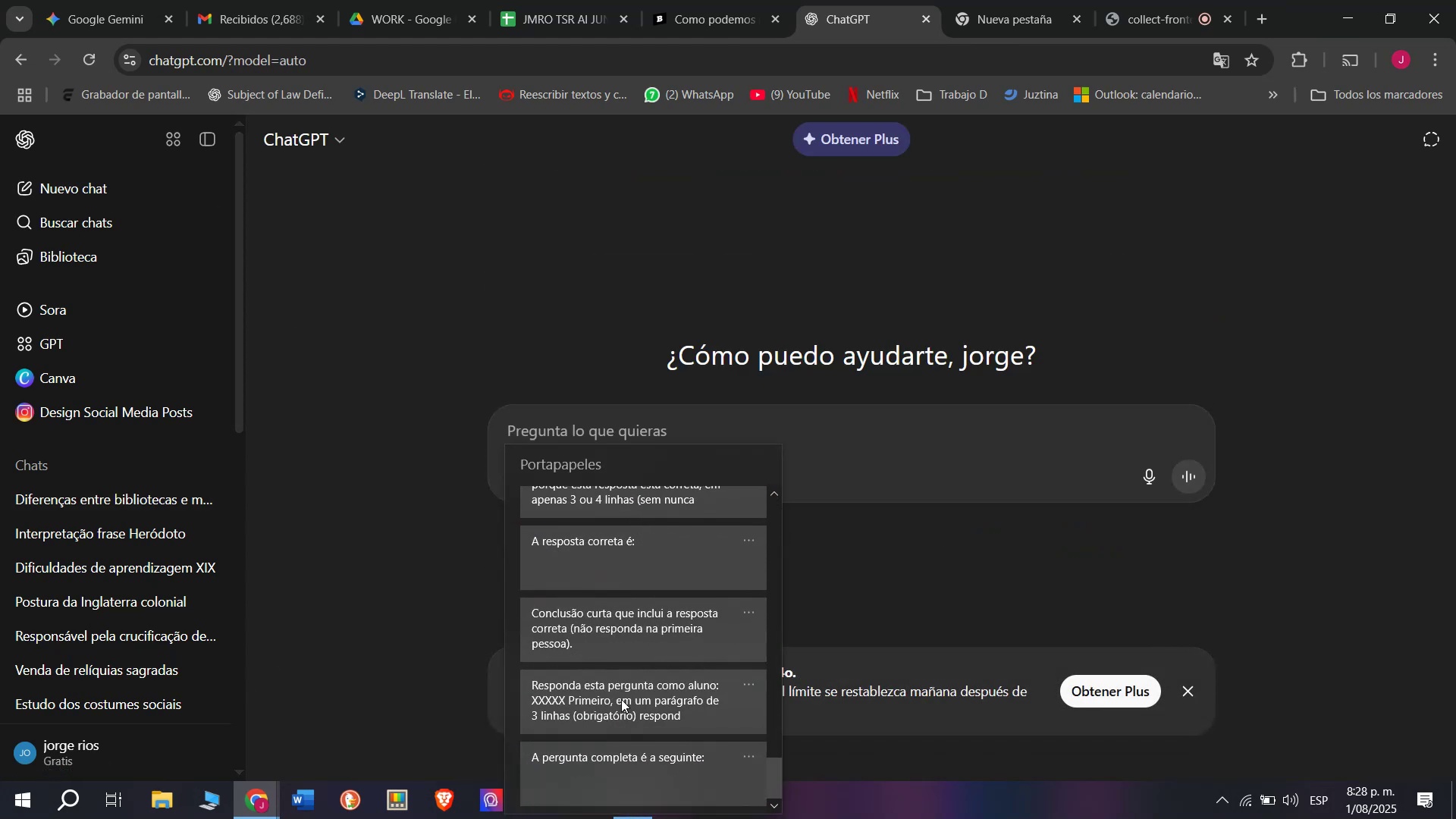 
hold_key(key=V, duration=2.72)
 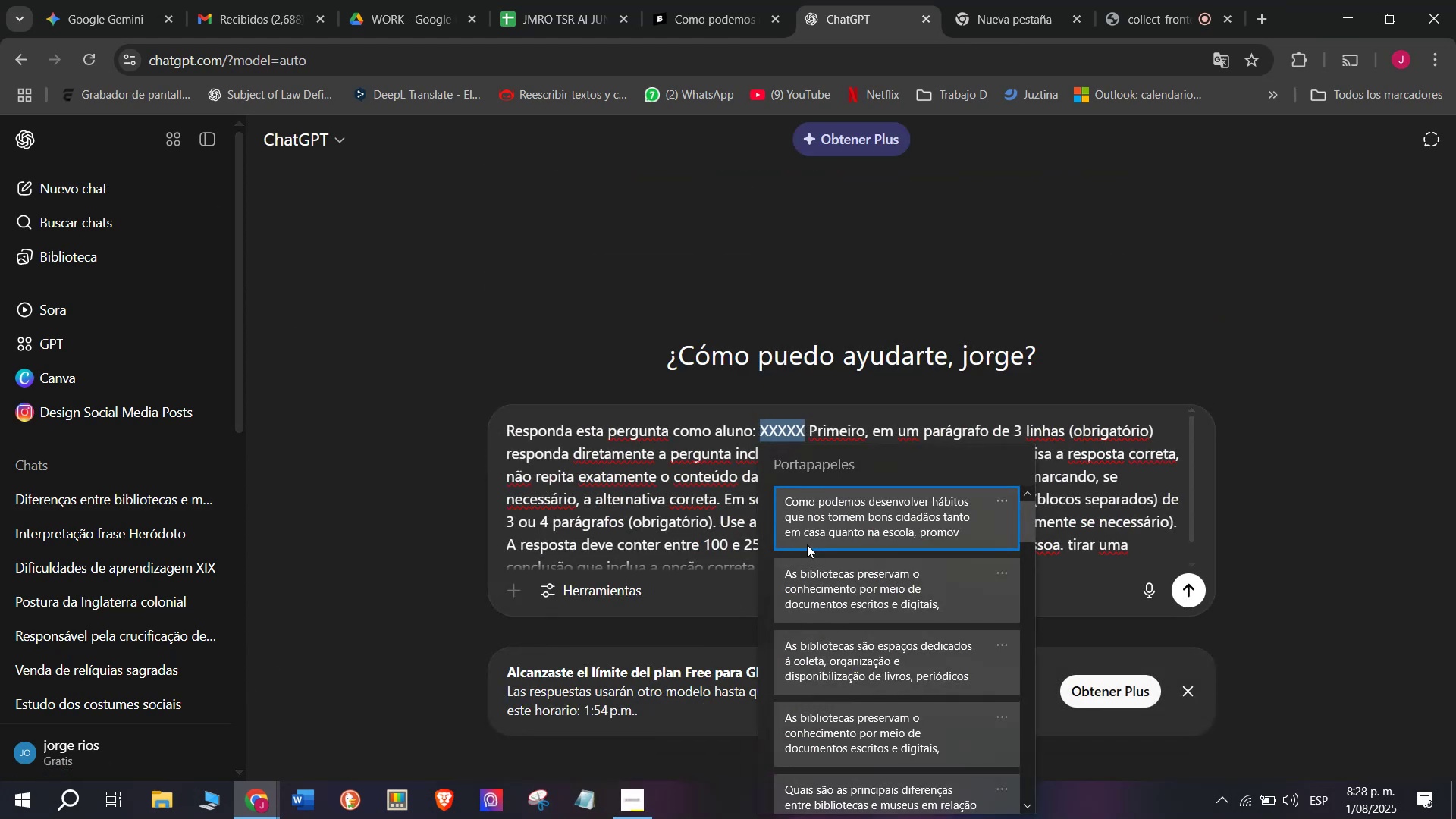 
key(Meta+MetaLeft)
 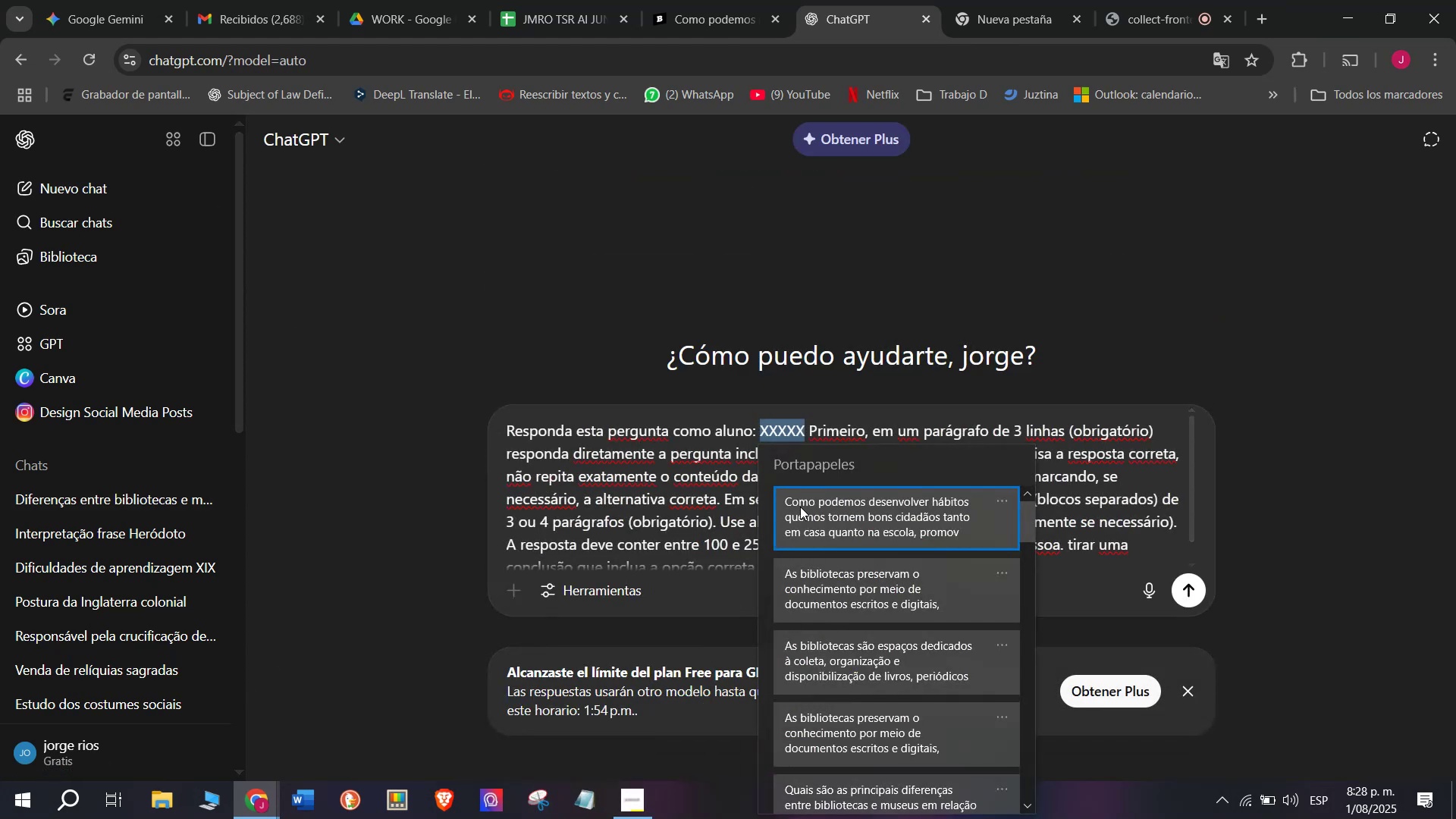 
key(Control+ControlLeft)
 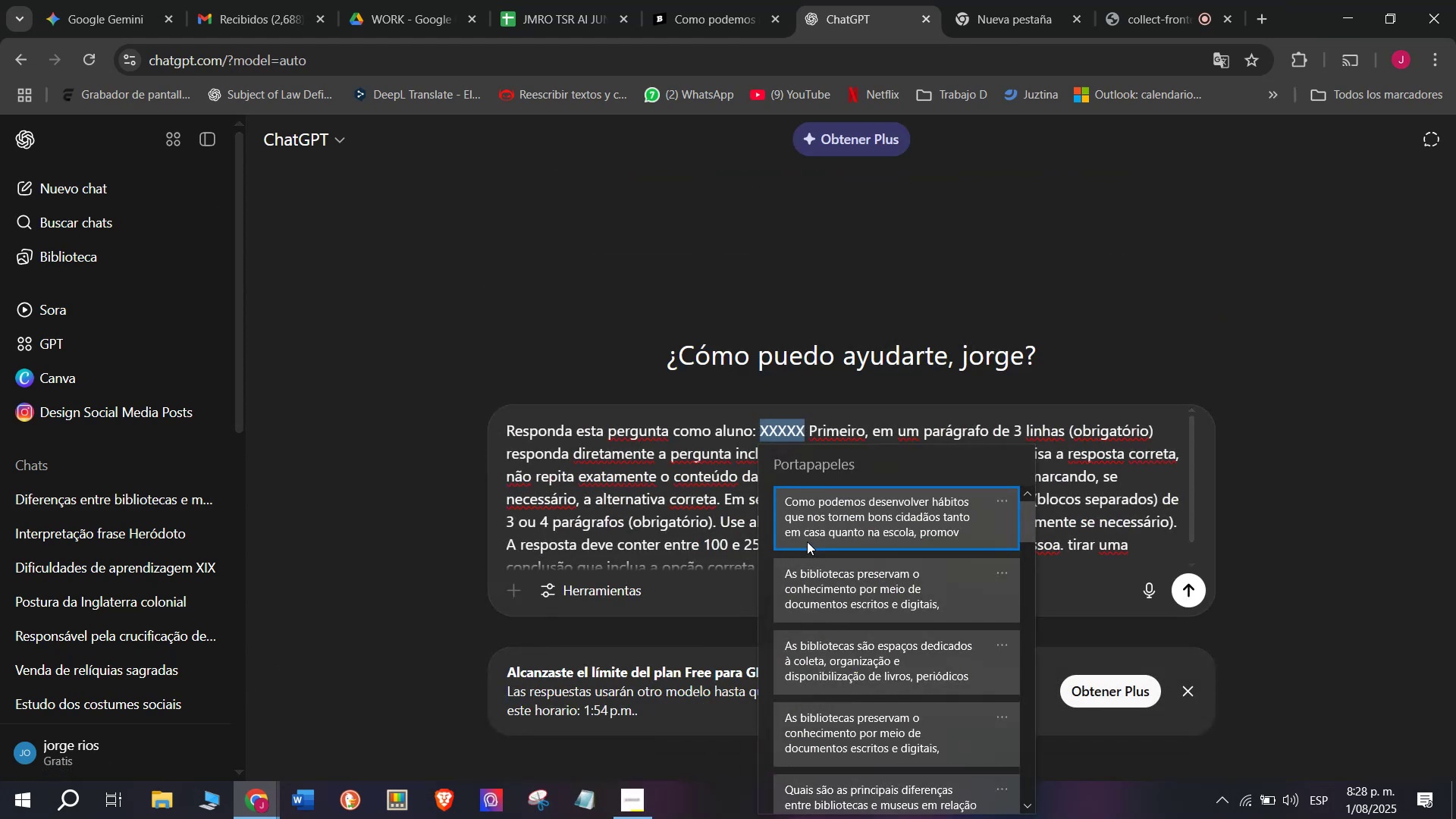 
key(Control+V)
 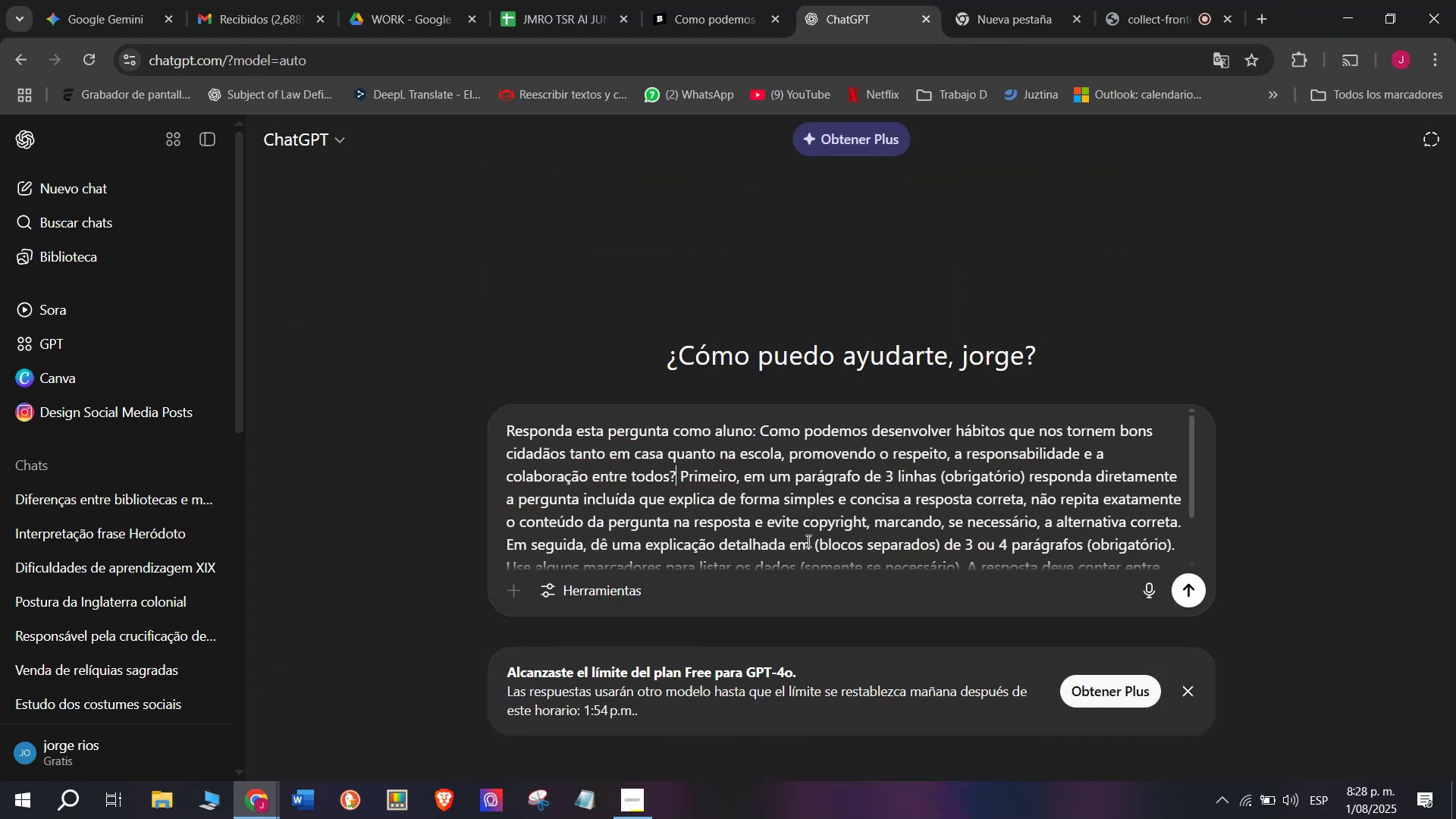 
key(Enter)
 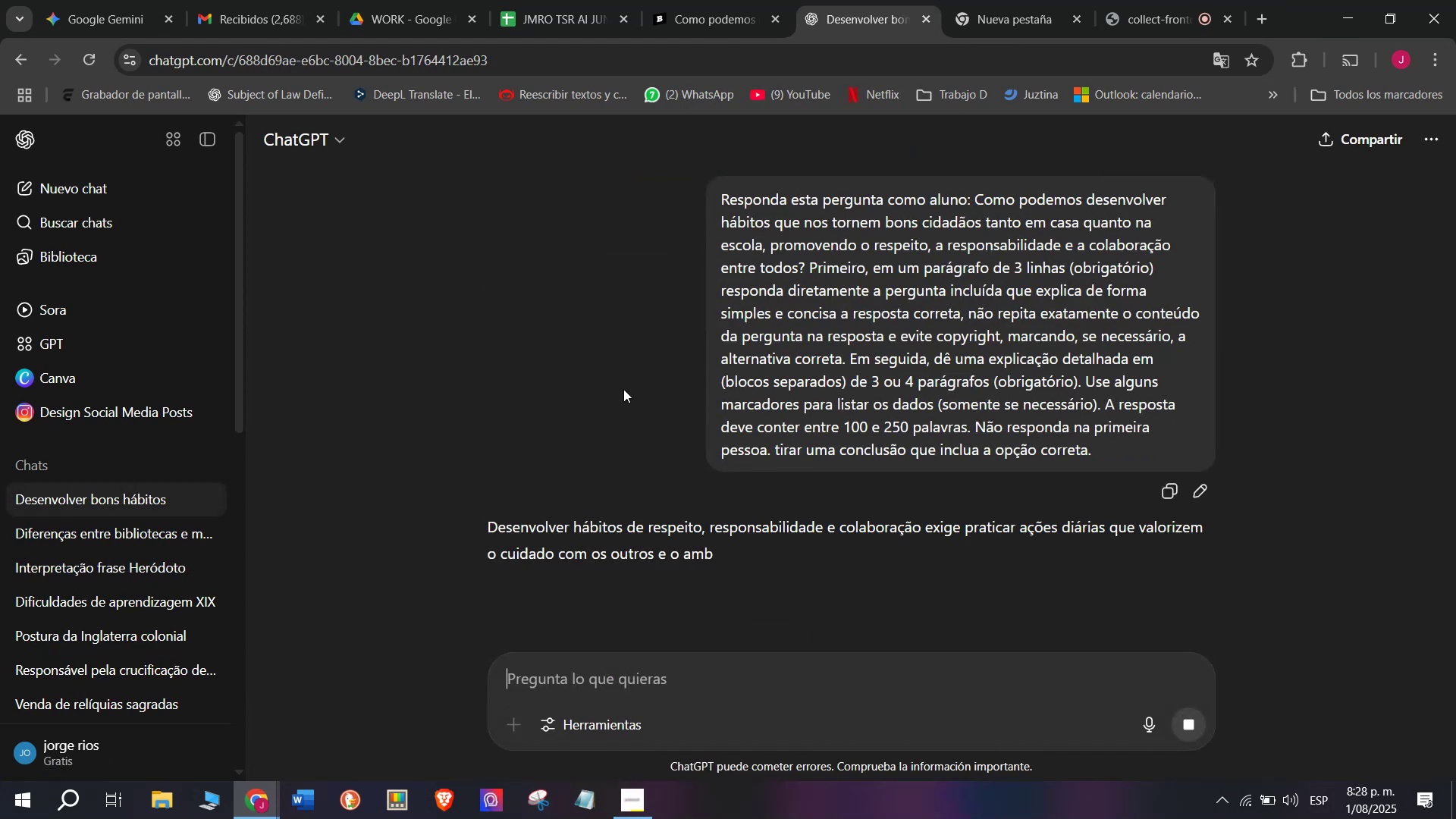 
scroll: coordinate [650, 349], scroll_direction: down, amount: 2.0
 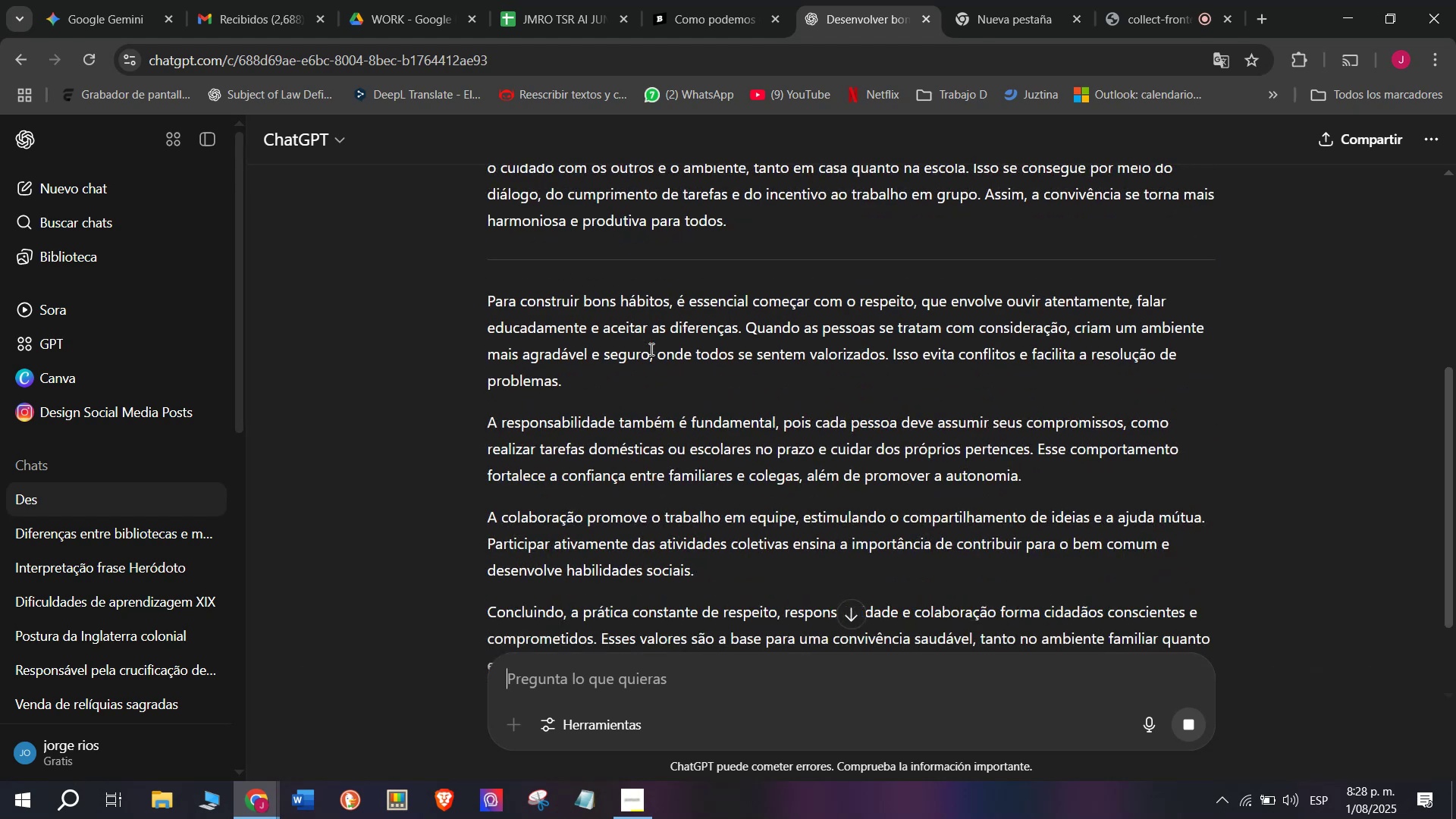 
scroll: coordinate [650, 349], scroll_direction: up, amount: 1.0
 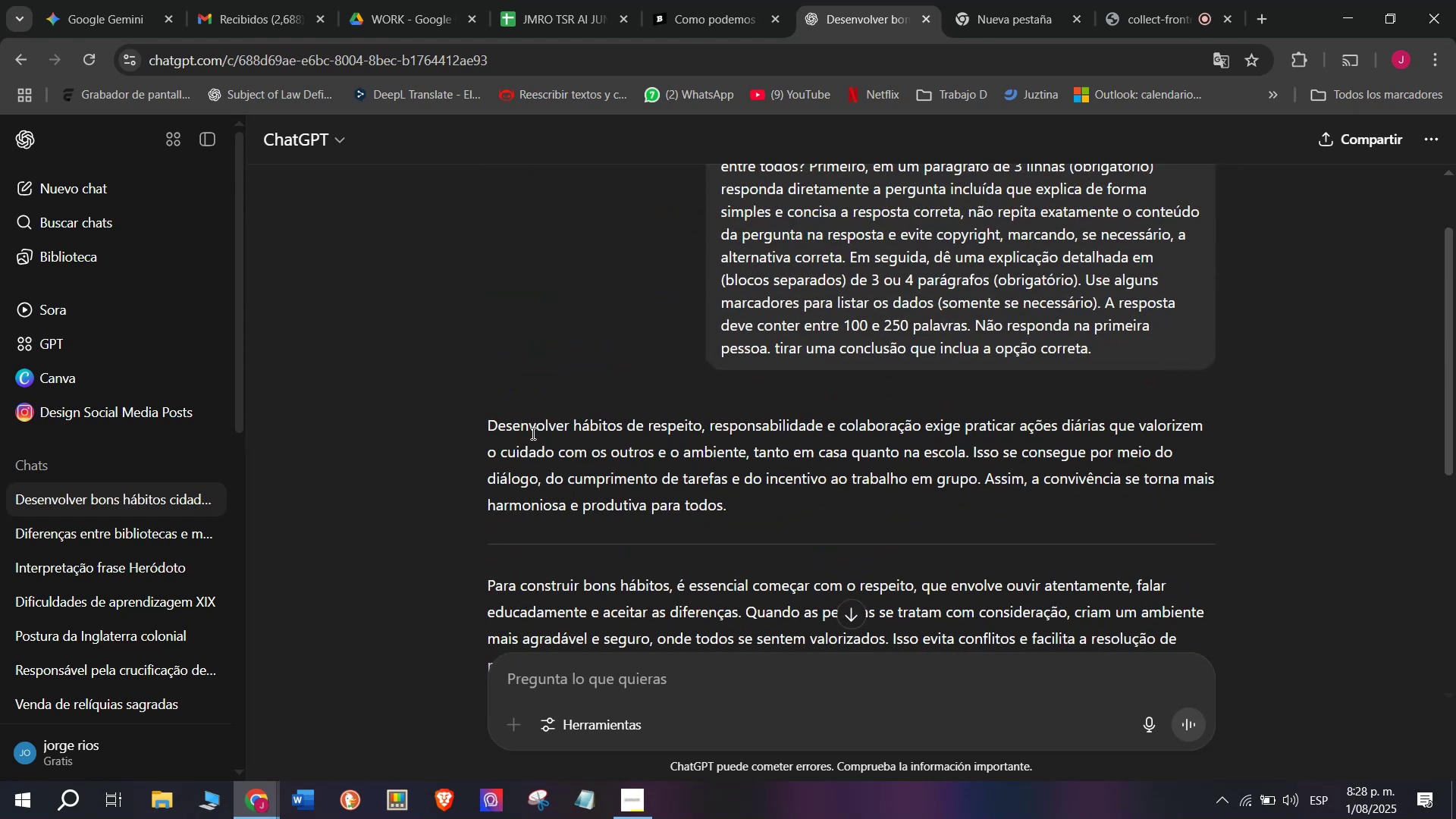 
scroll: coordinate [487, 400], scroll_direction: down, amount: 1.0
 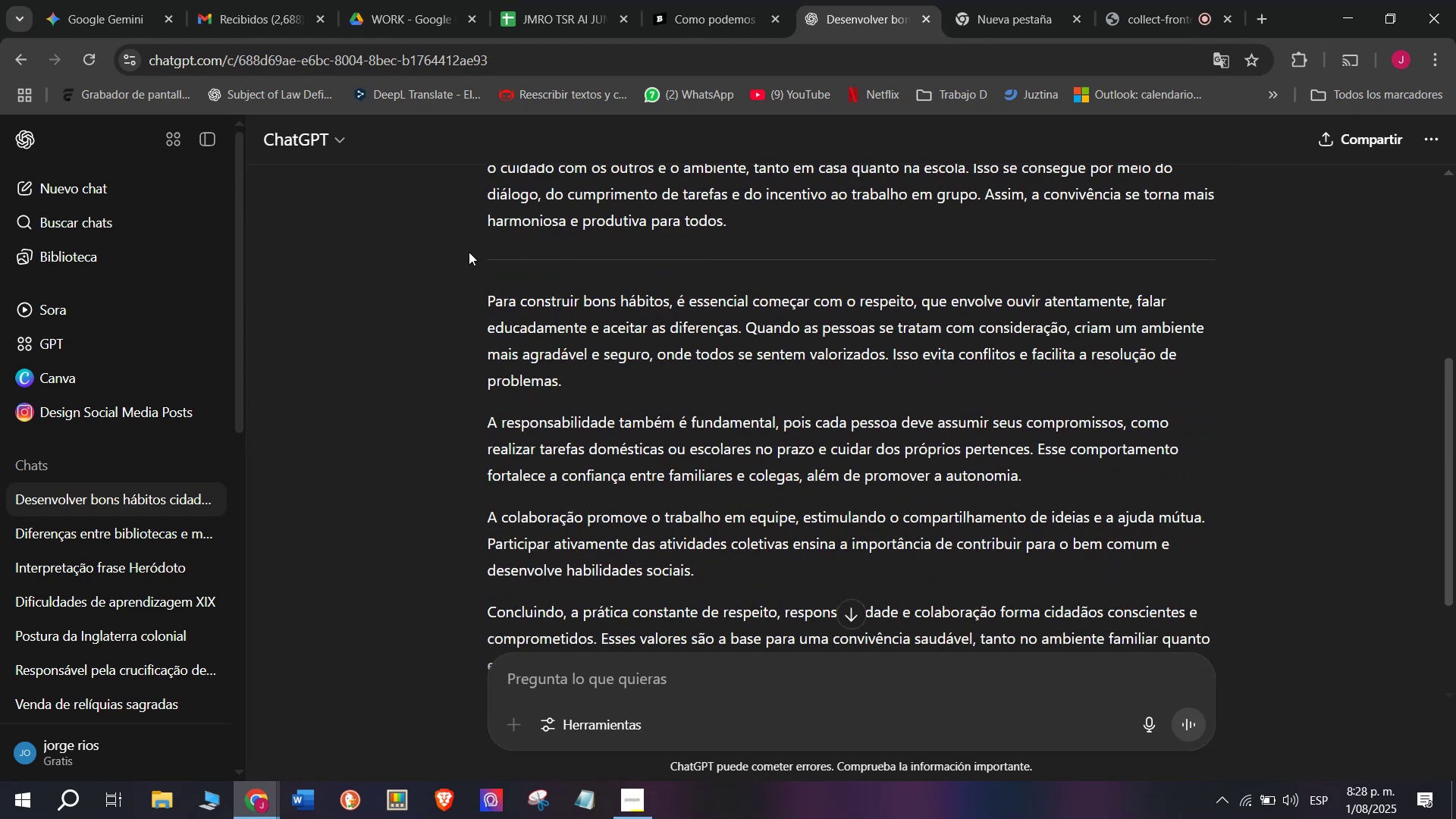 
scroll: coordinate [499, 262], scroll_direction: up, amount: 1.0
 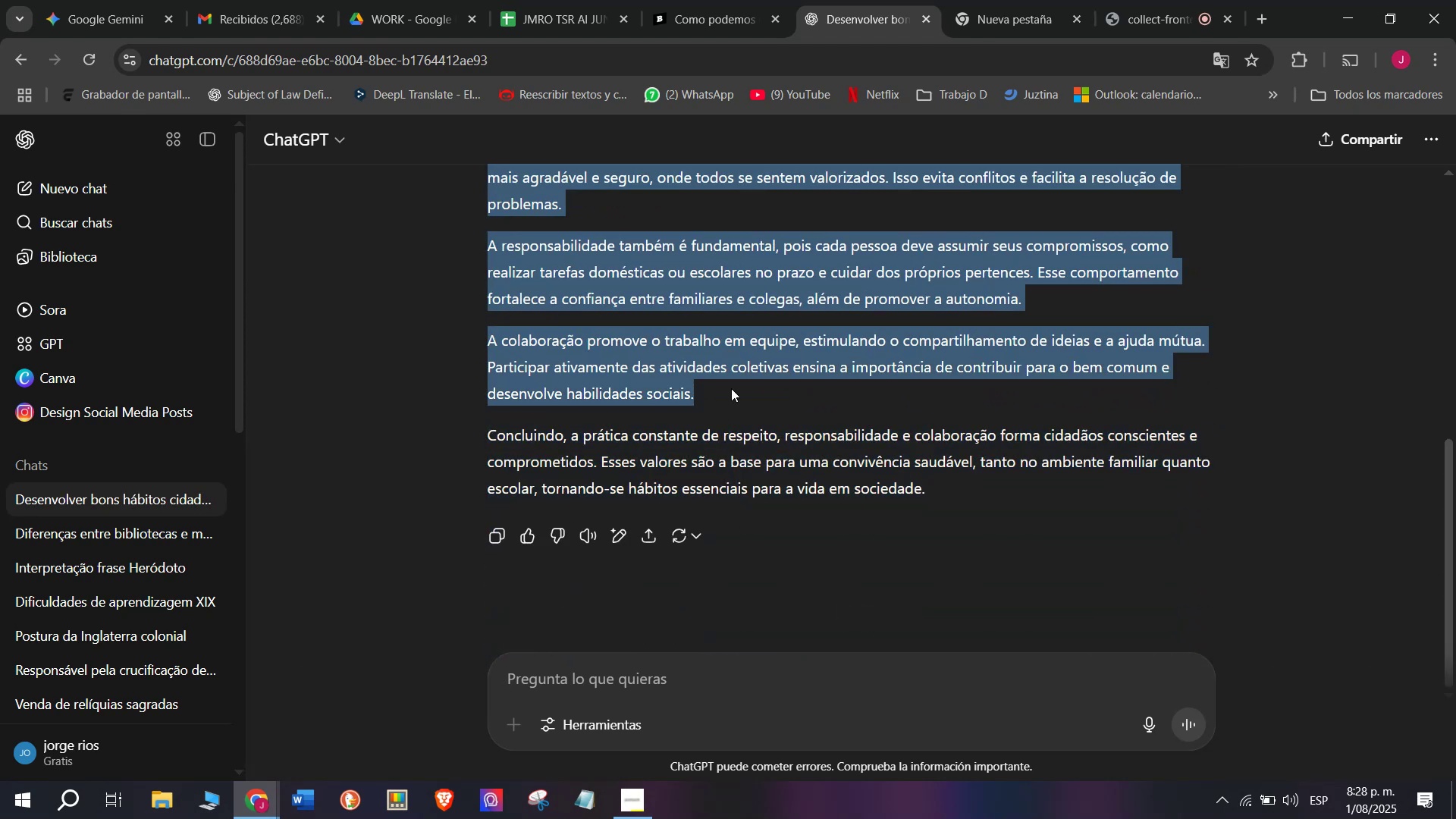 
key(Control+C)
 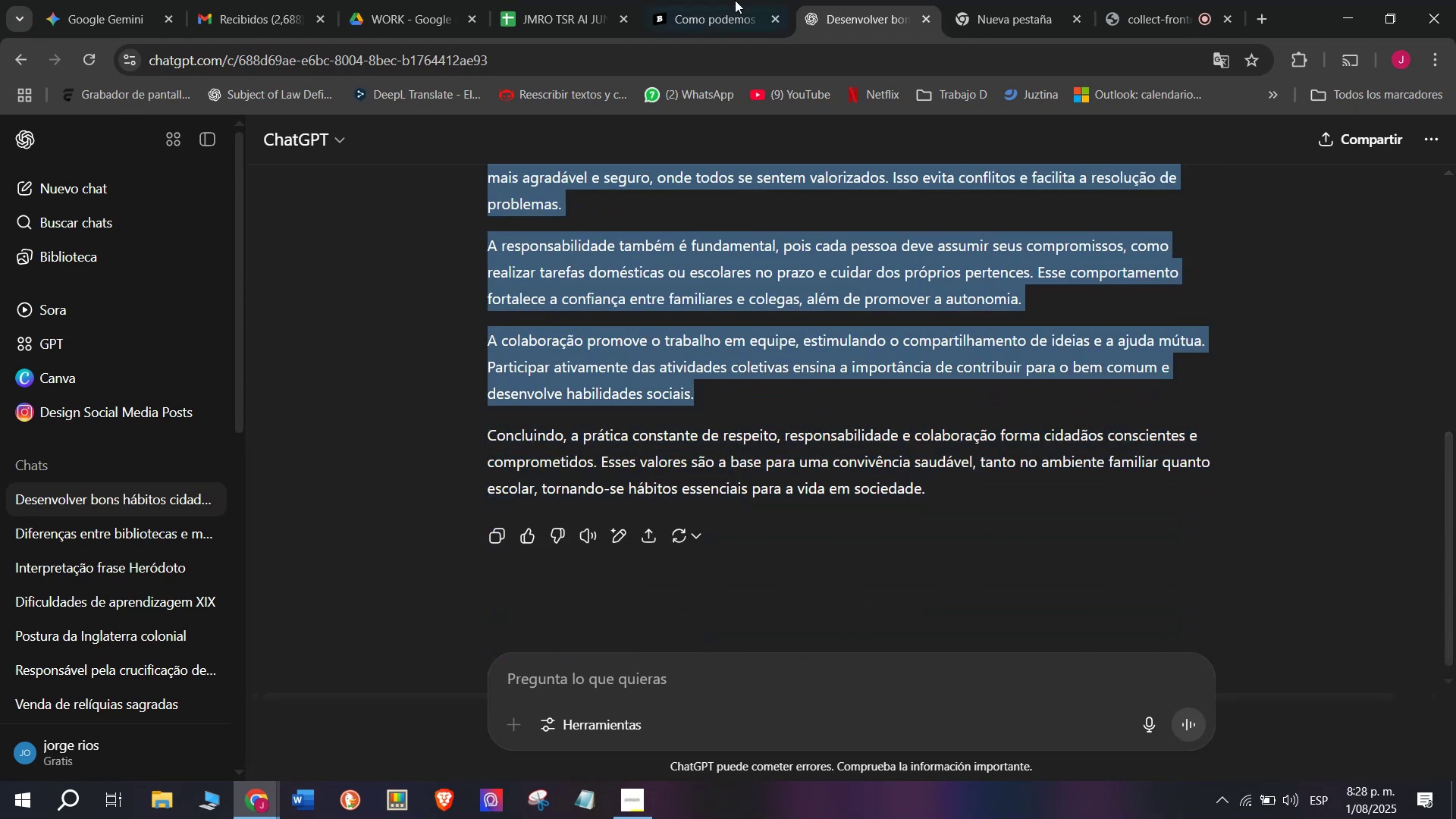 
left_click([712, 0])
 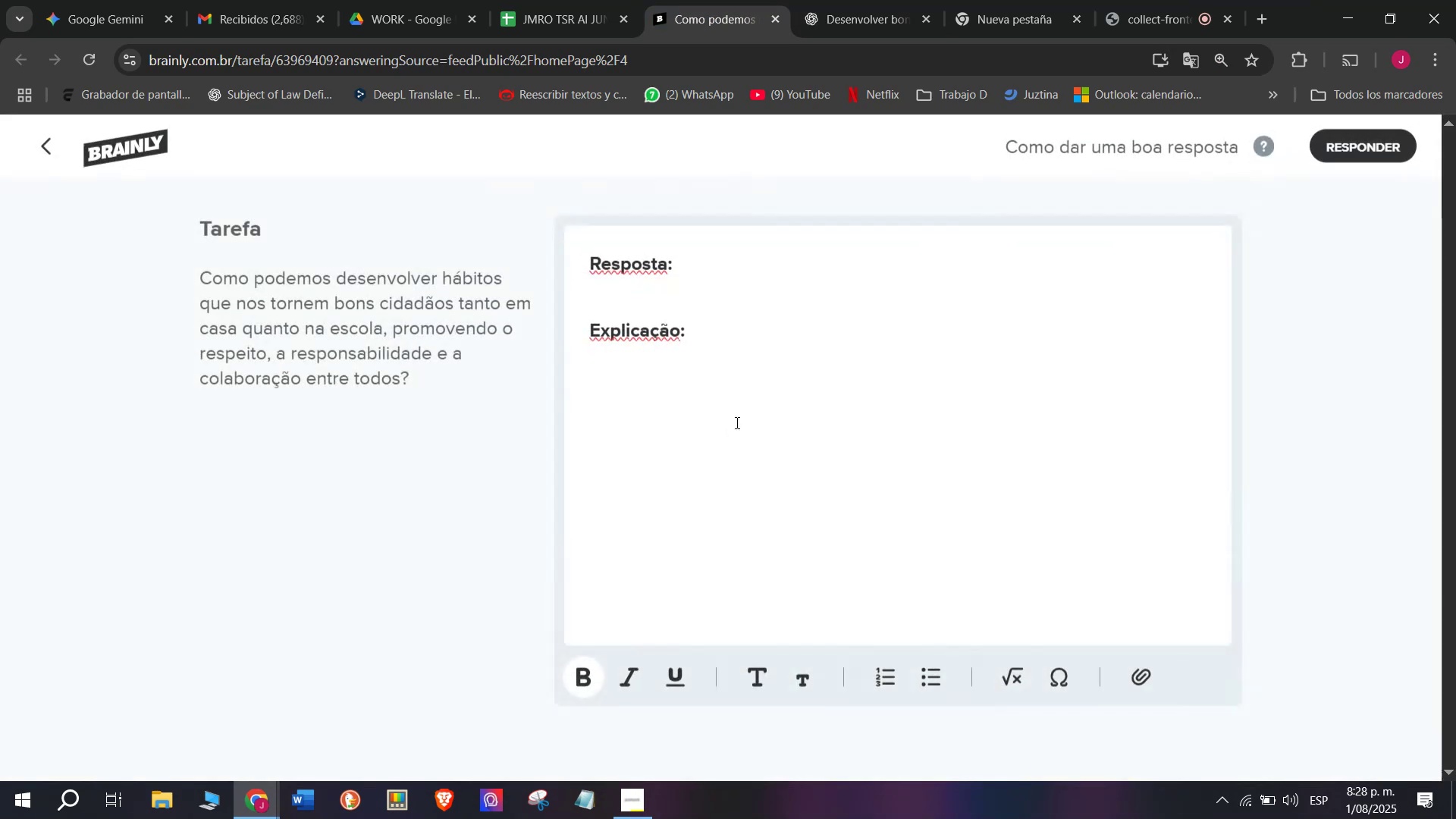 
key(Meta+MetaLeft)
 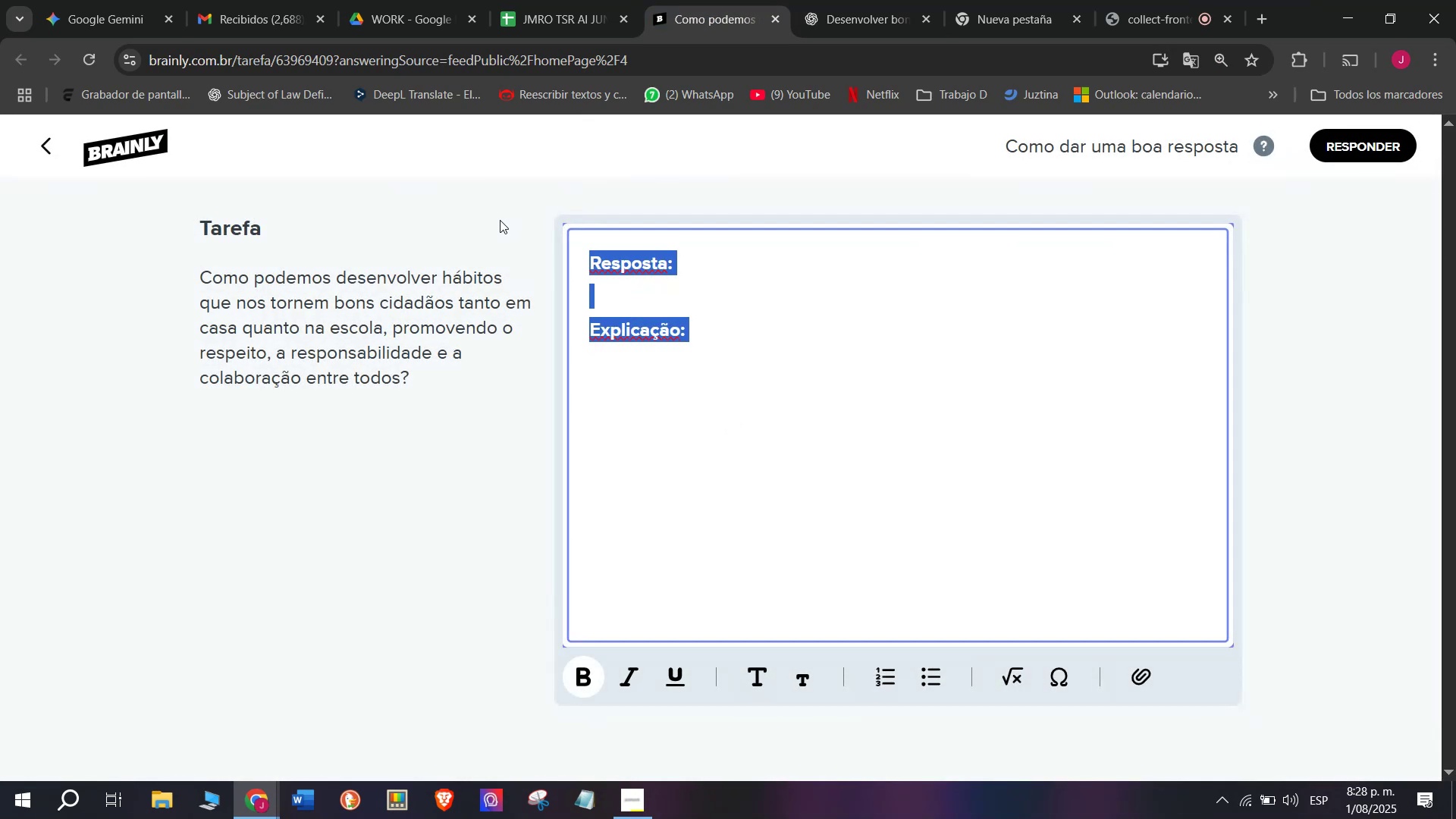 
key(Meta+V)
 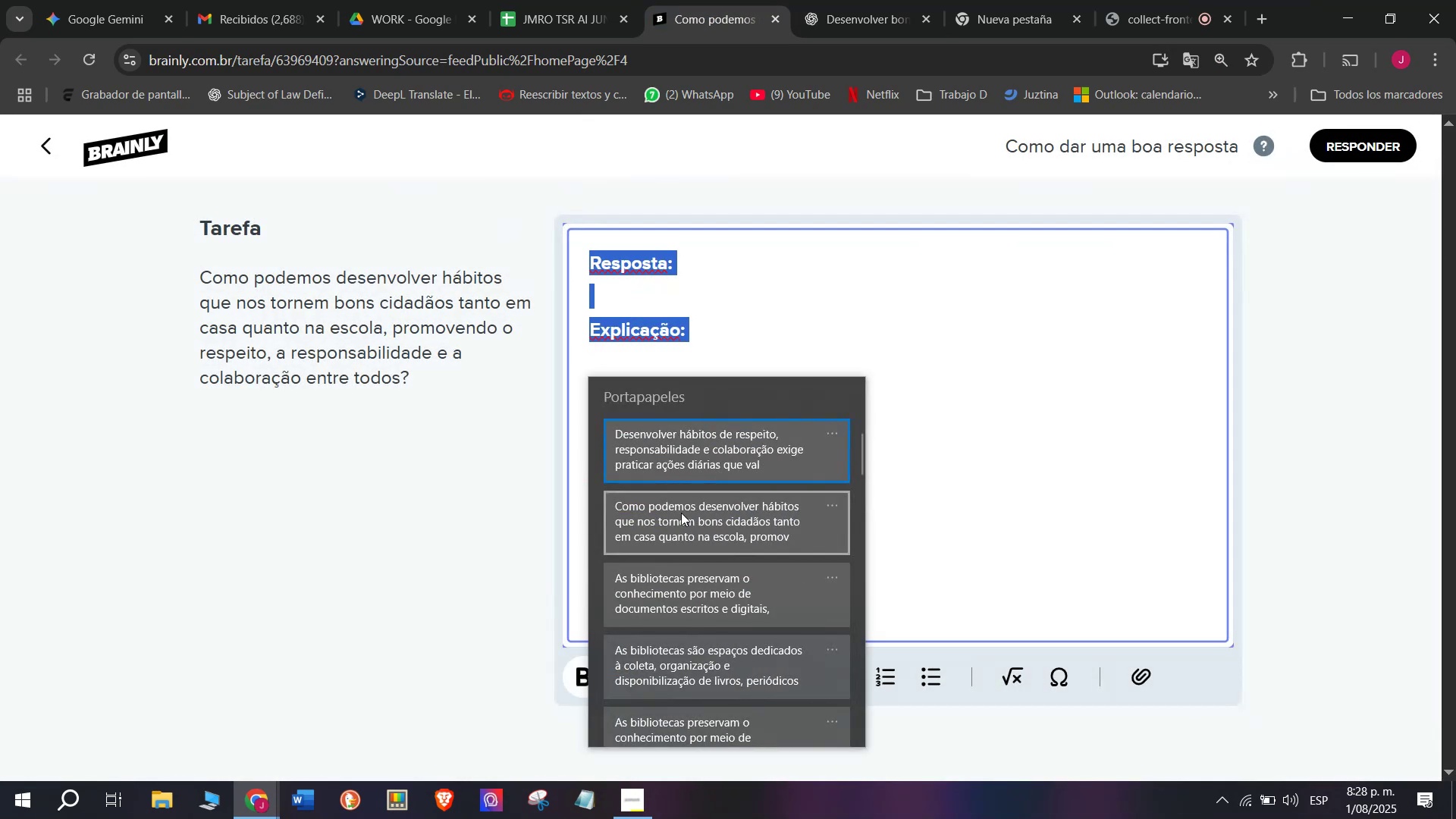 
key(Control+ControlLeft)
 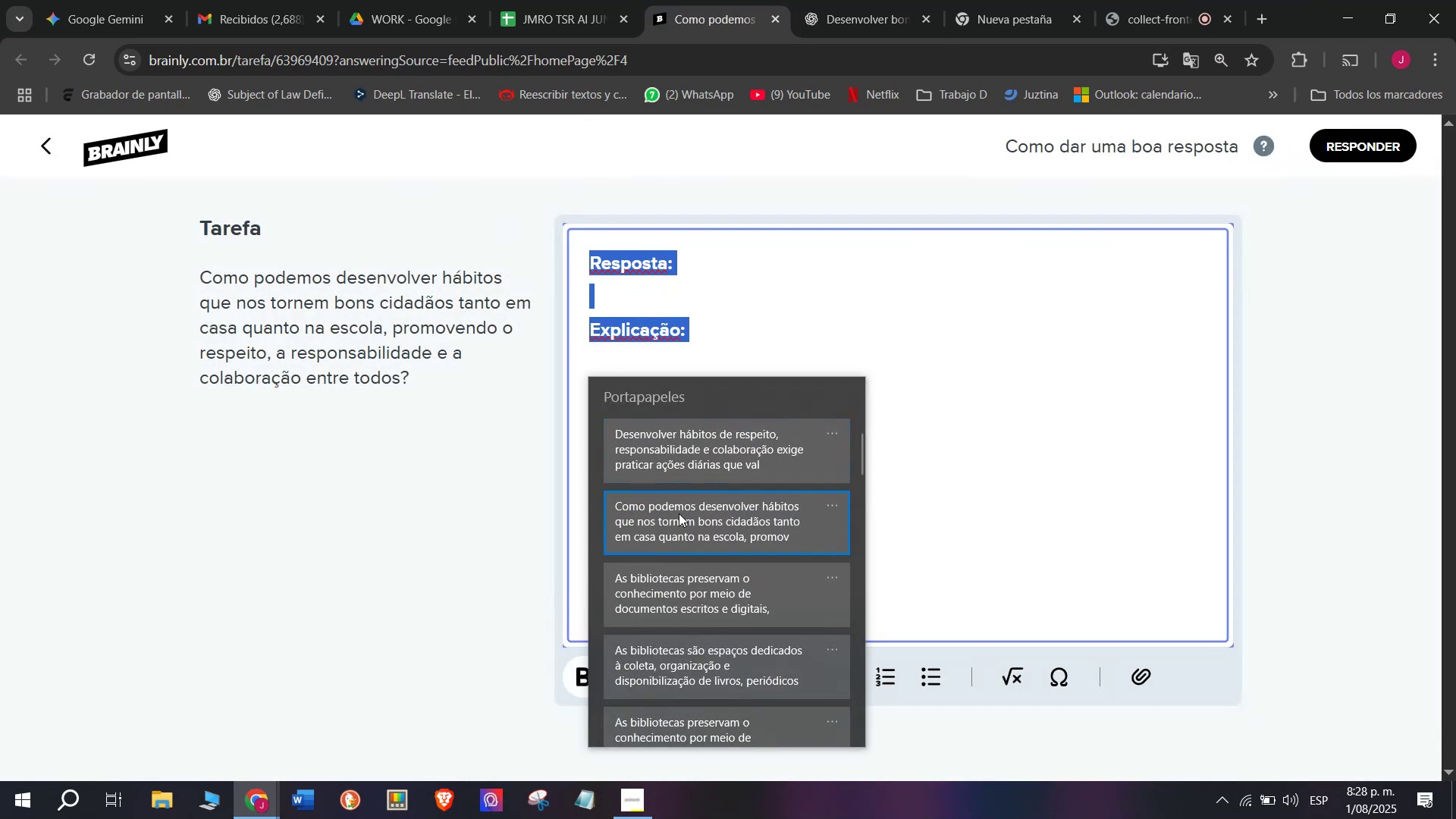 
key(Control+V)
 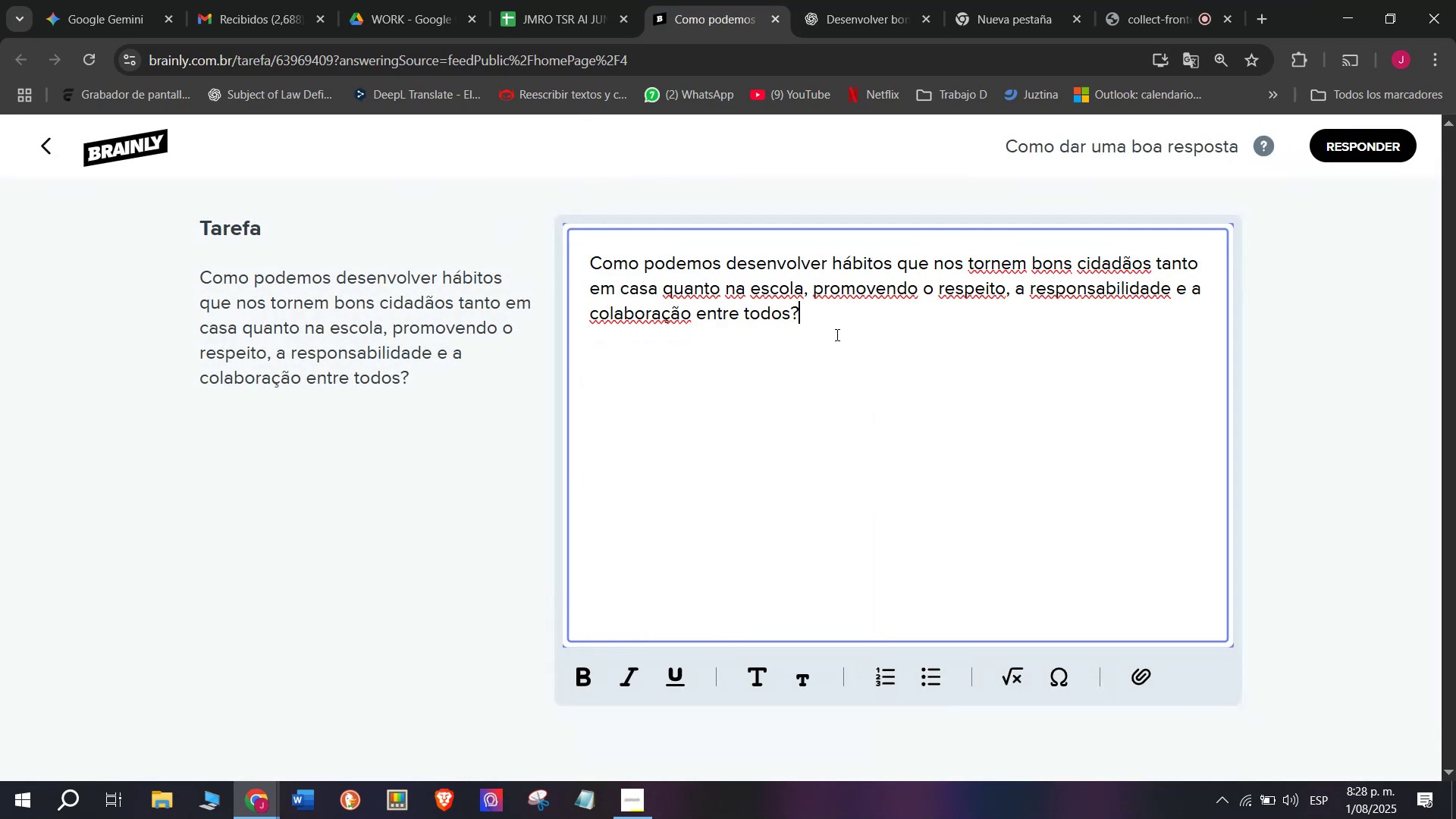 
key(Backspace)
 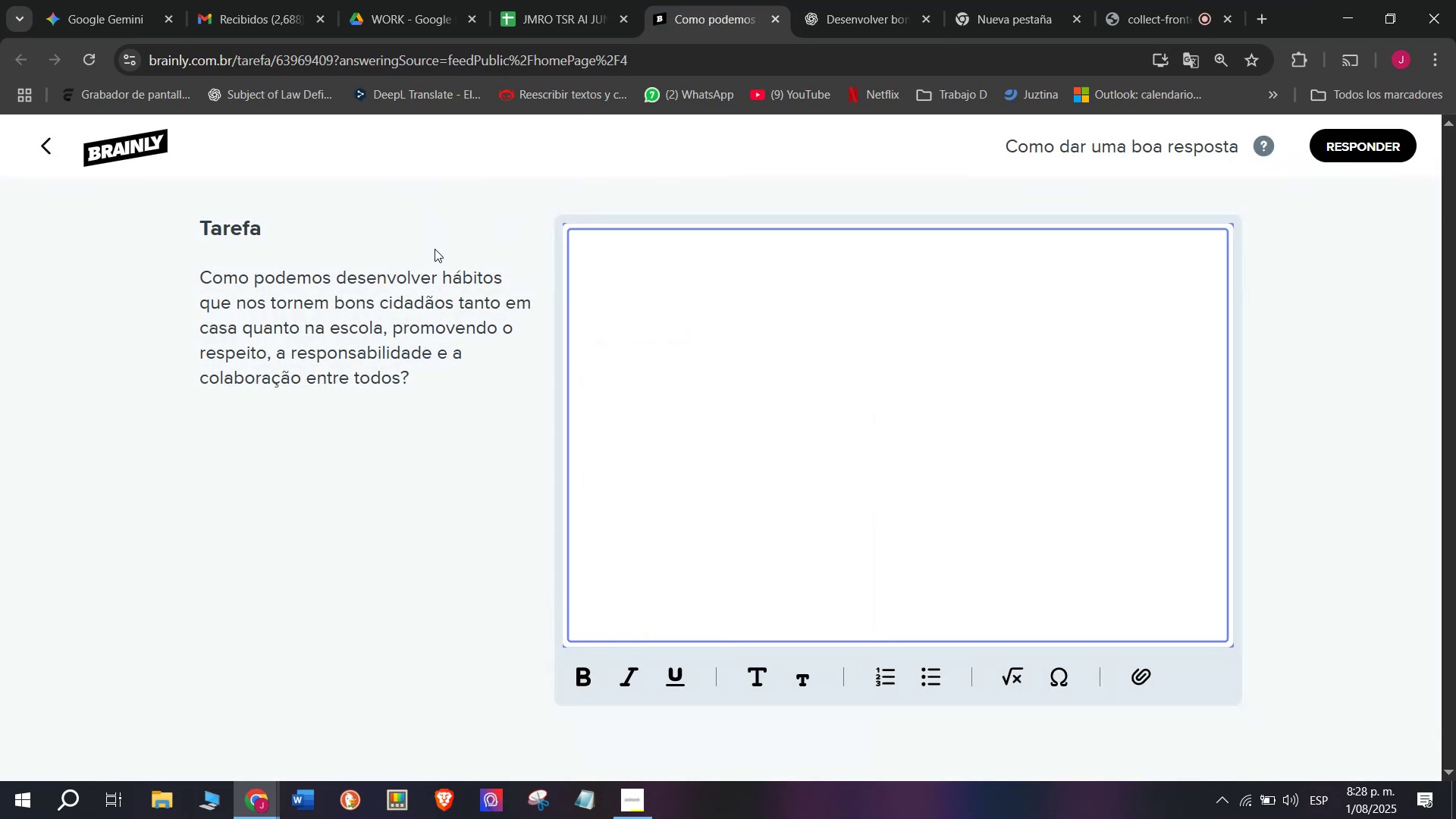 
key(Meta+MetaLeft)
 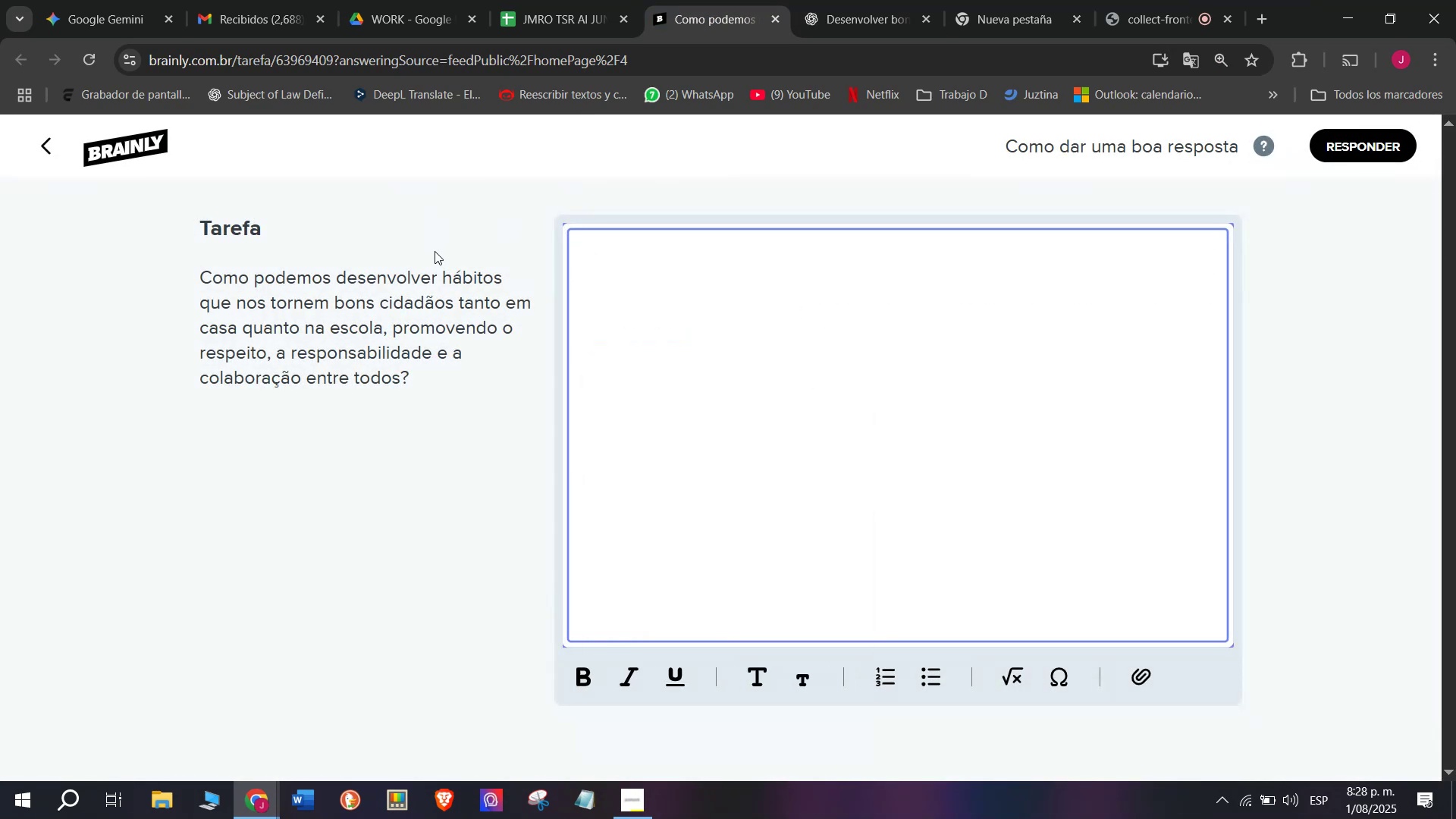 
key(Meta+V)
 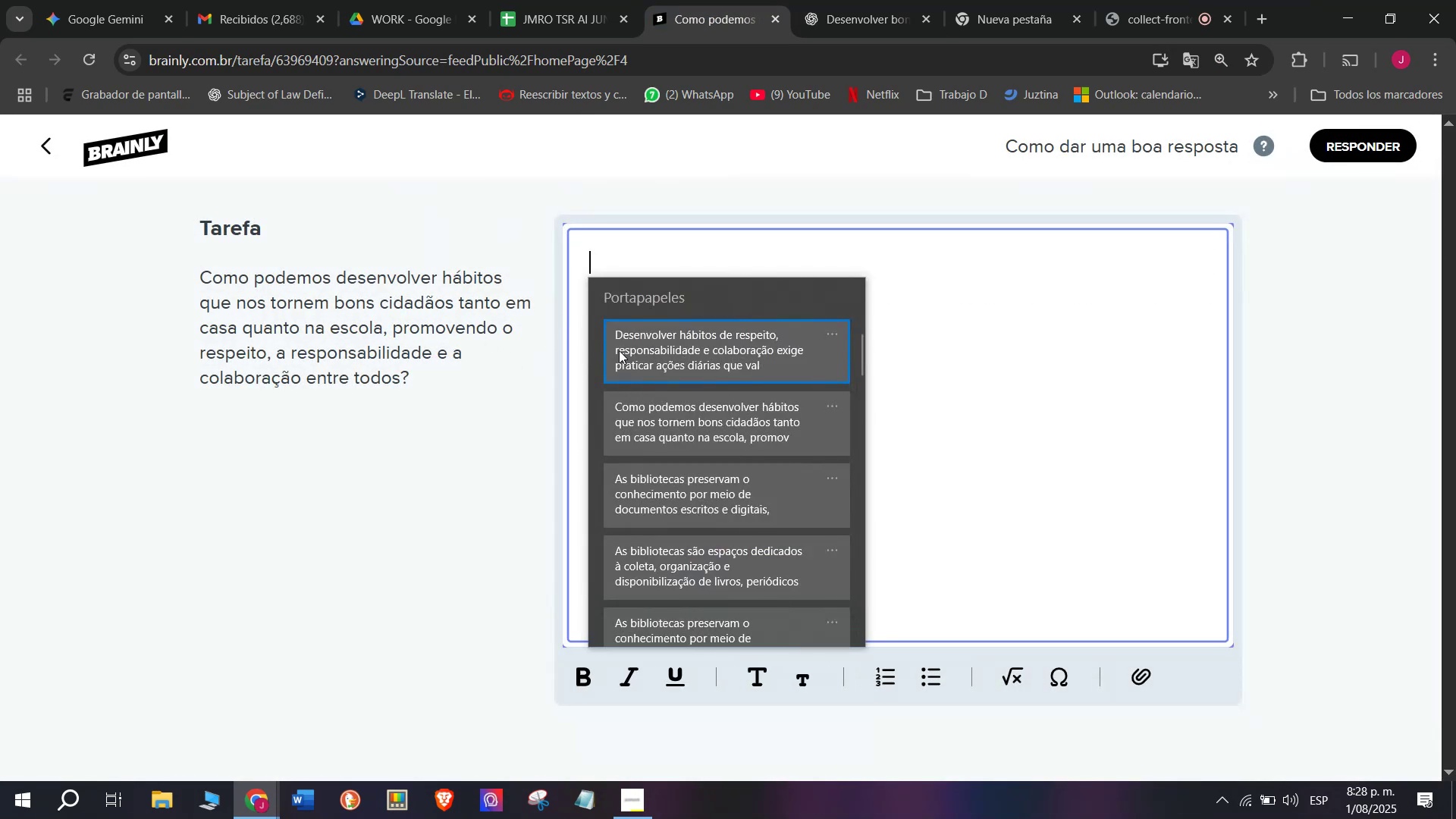 
left_click([654, 356])
 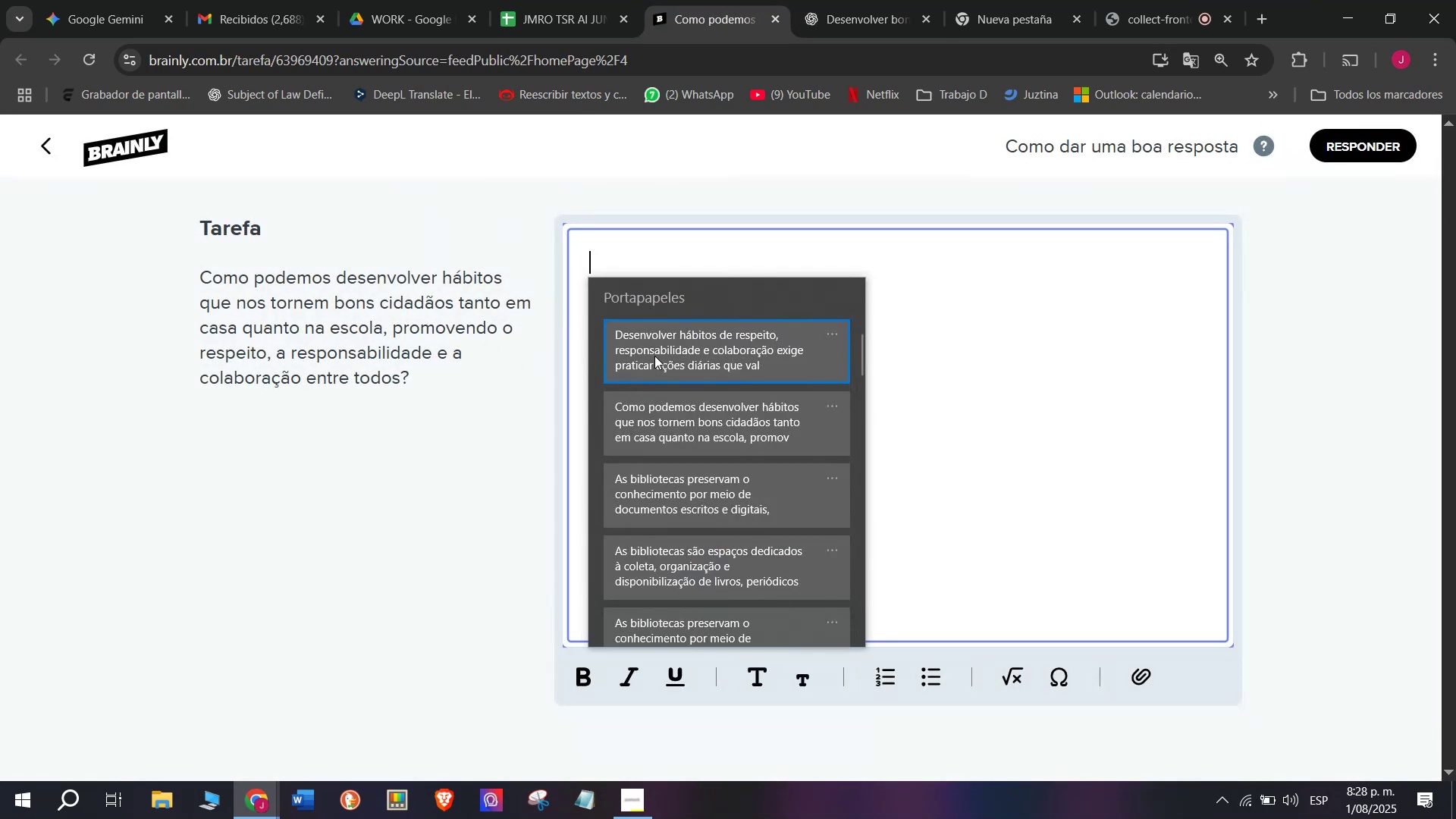 
key(Control+ControlLeft)
 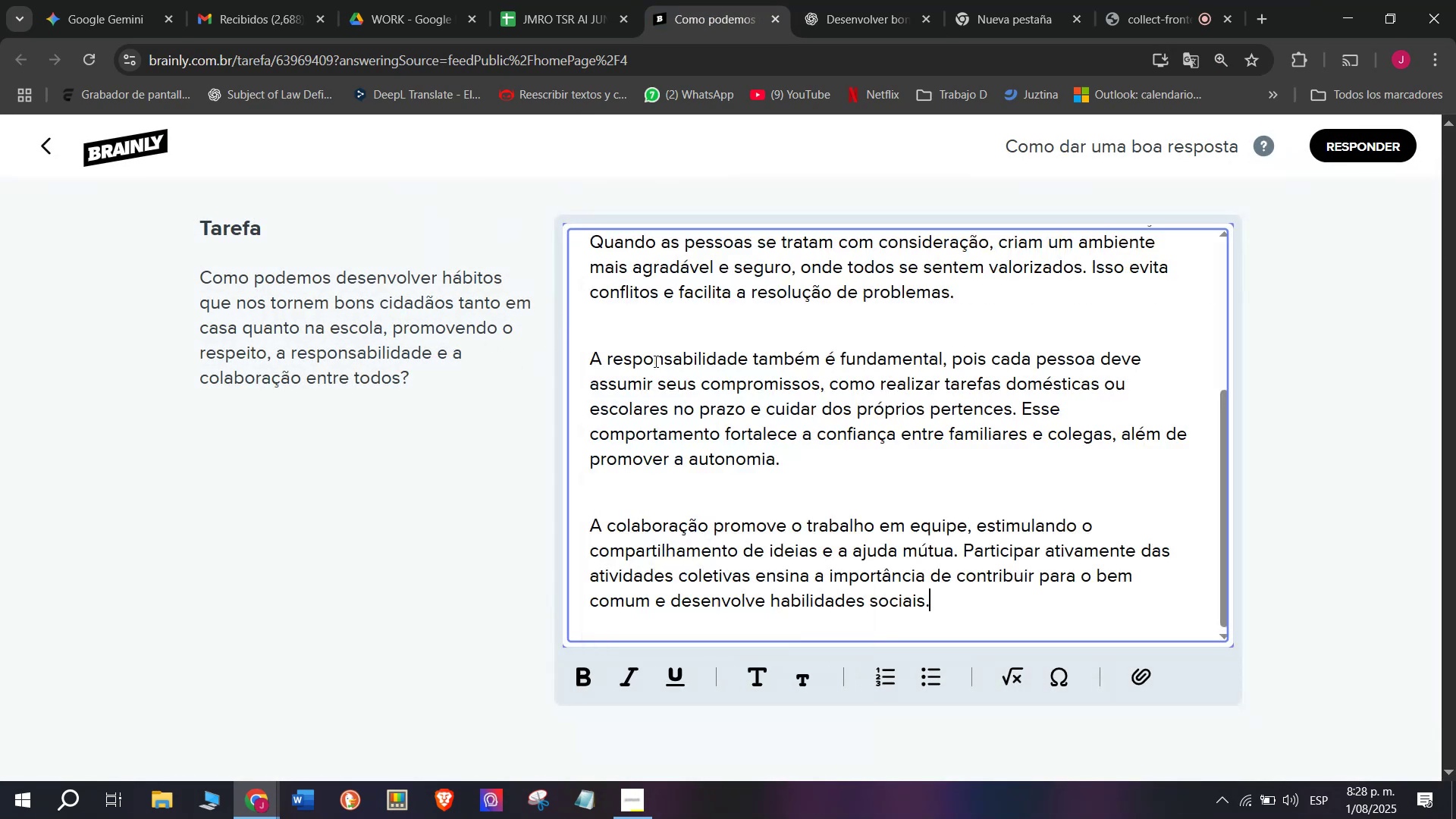 
key(Control+V)
 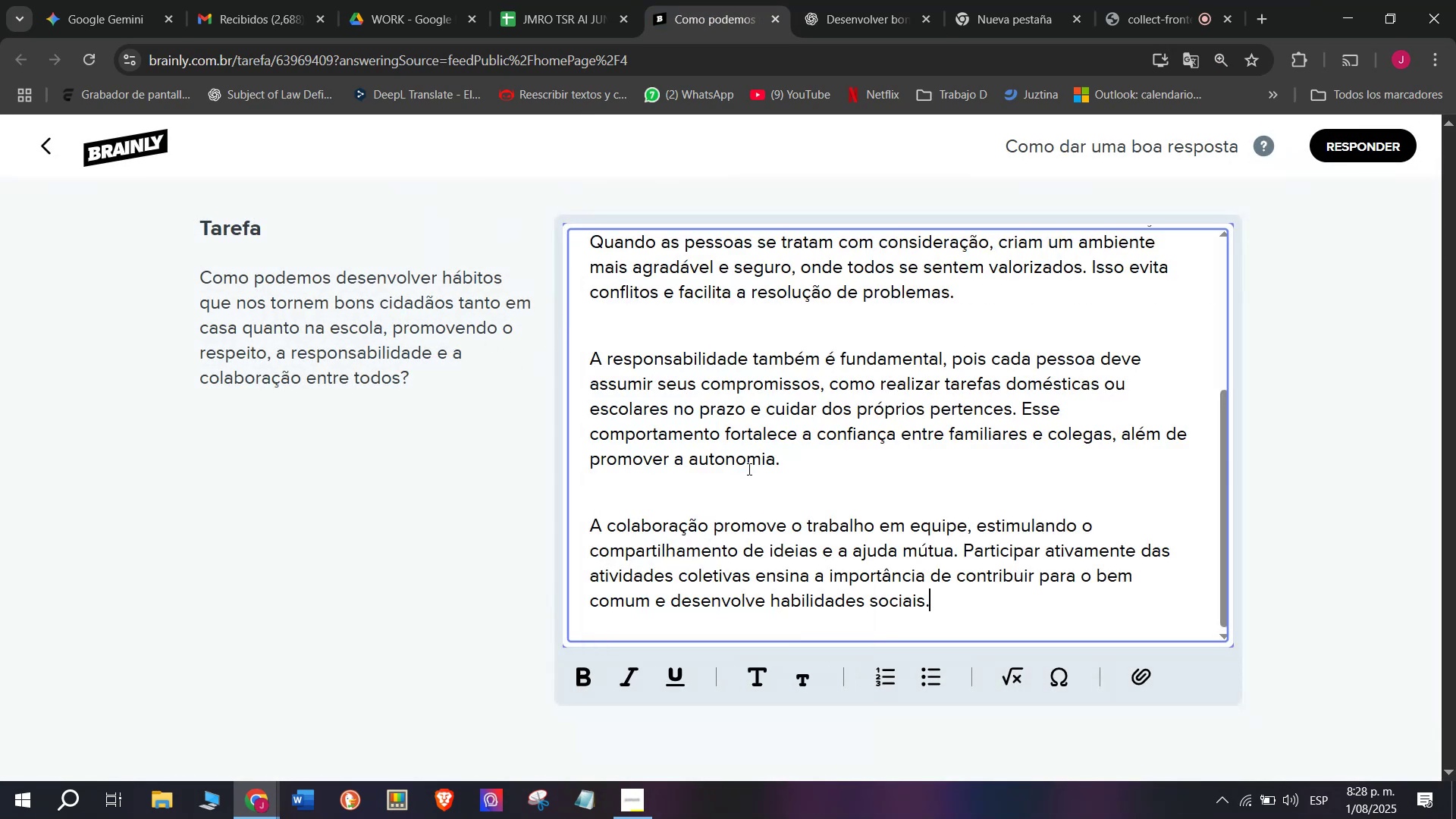 
scroll: coordinate [762, 479], scroll_direction: up, amount: 5.0
 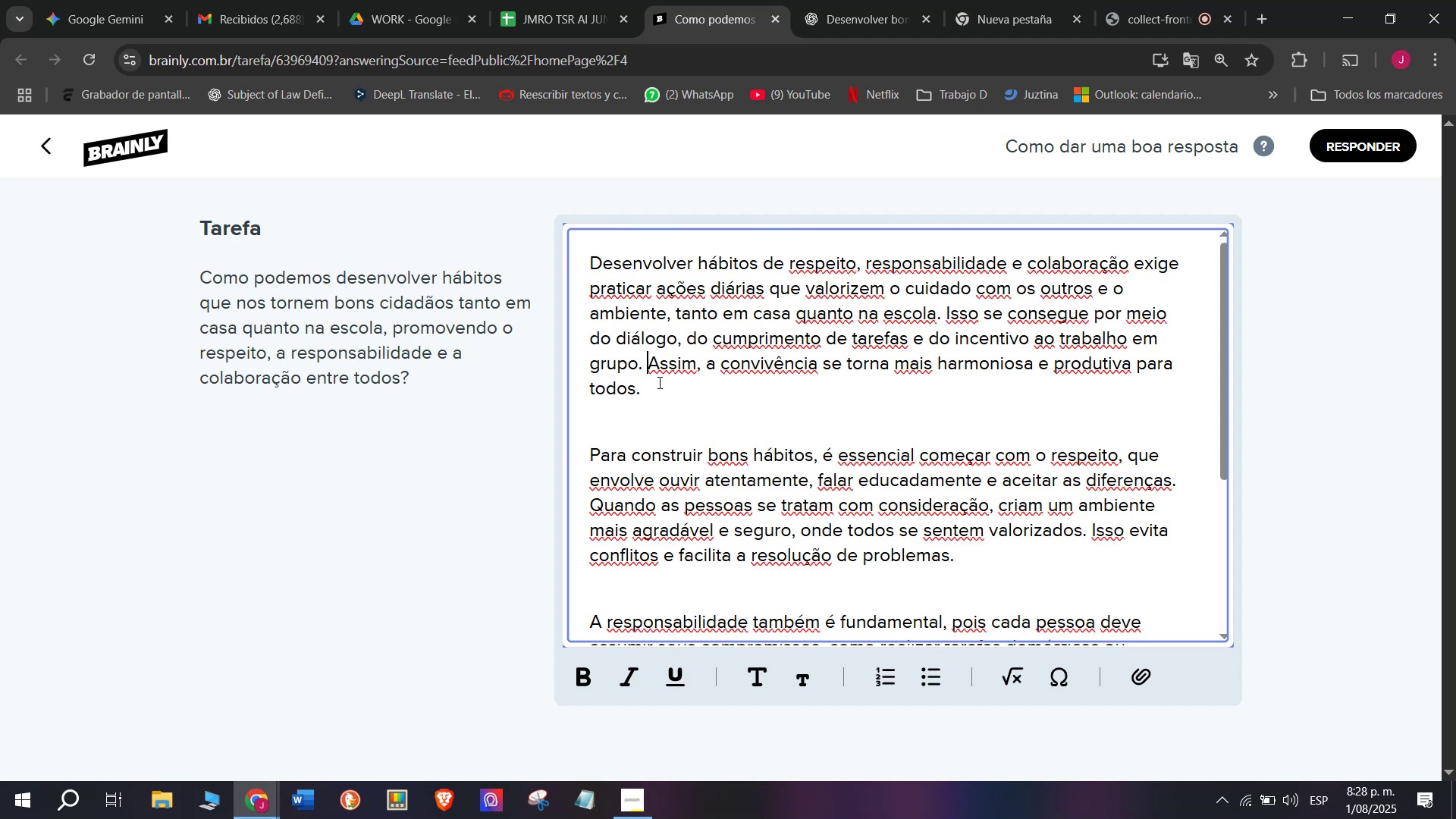 
key(Backspace)
 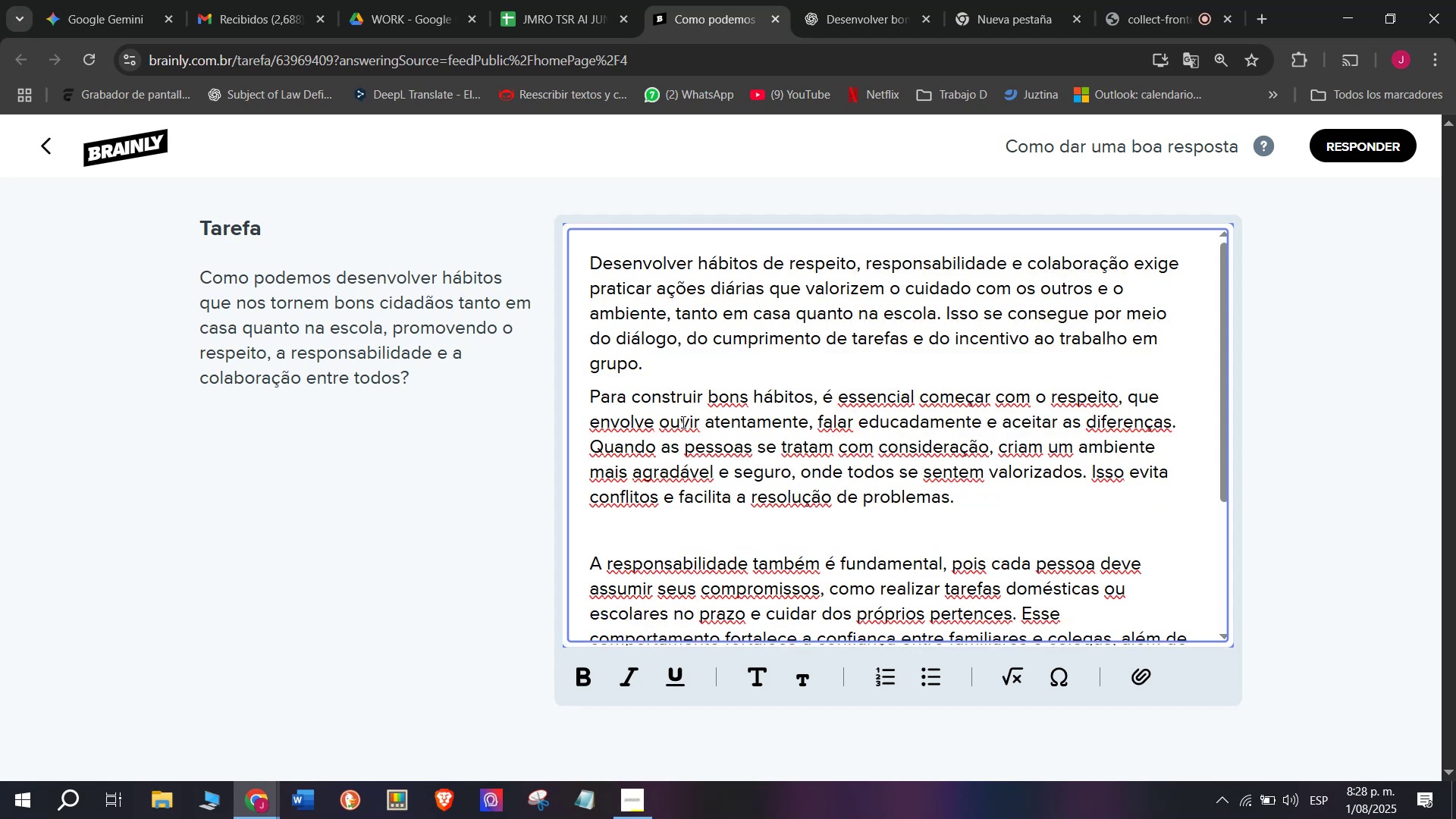 
key(Enter)
 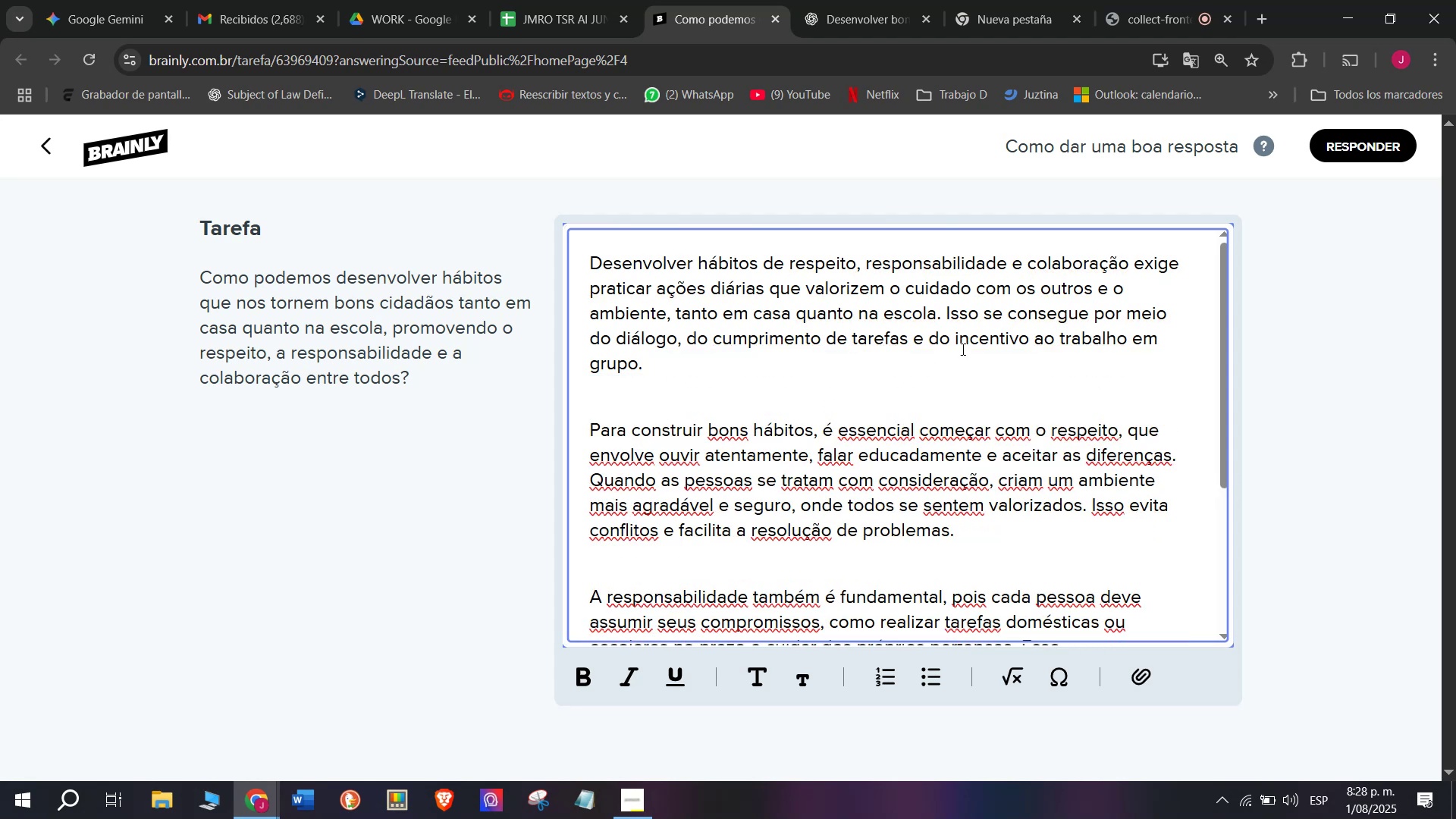 
scroll: coordinate [959, 405], scroll_direction: down, amount: 4.0
 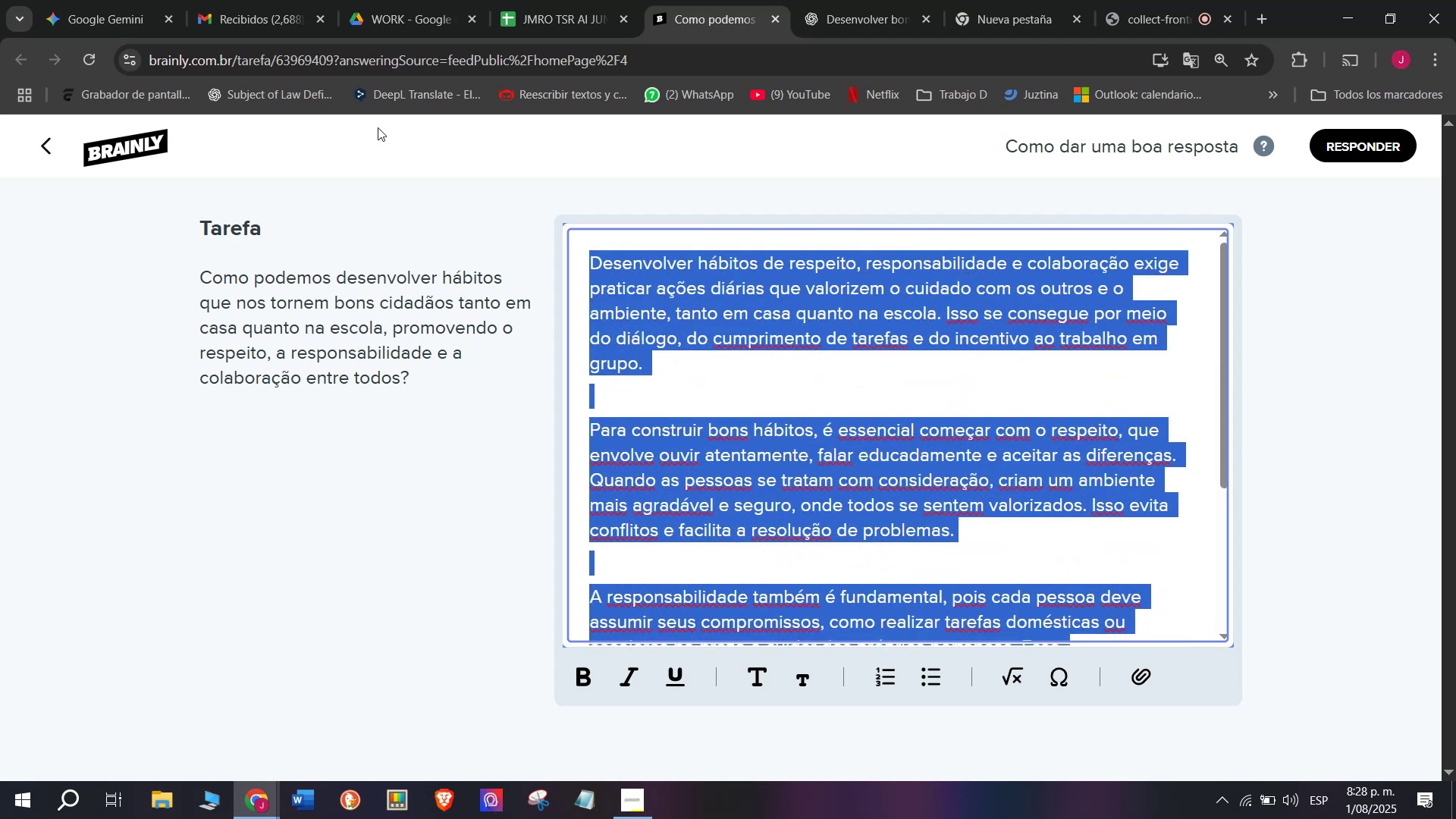 
key(Control+C)
 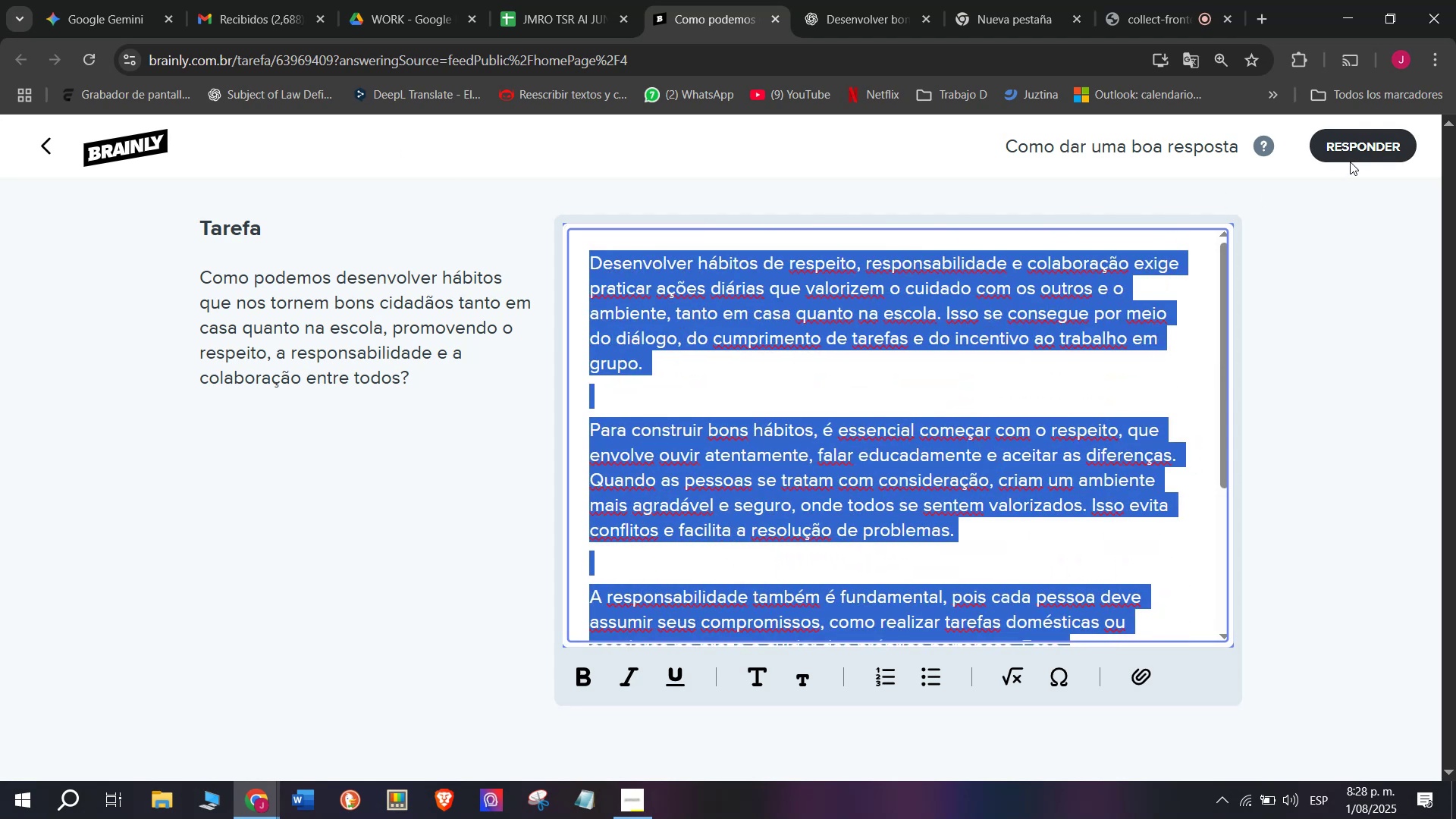 
left_click([1356, 143])
 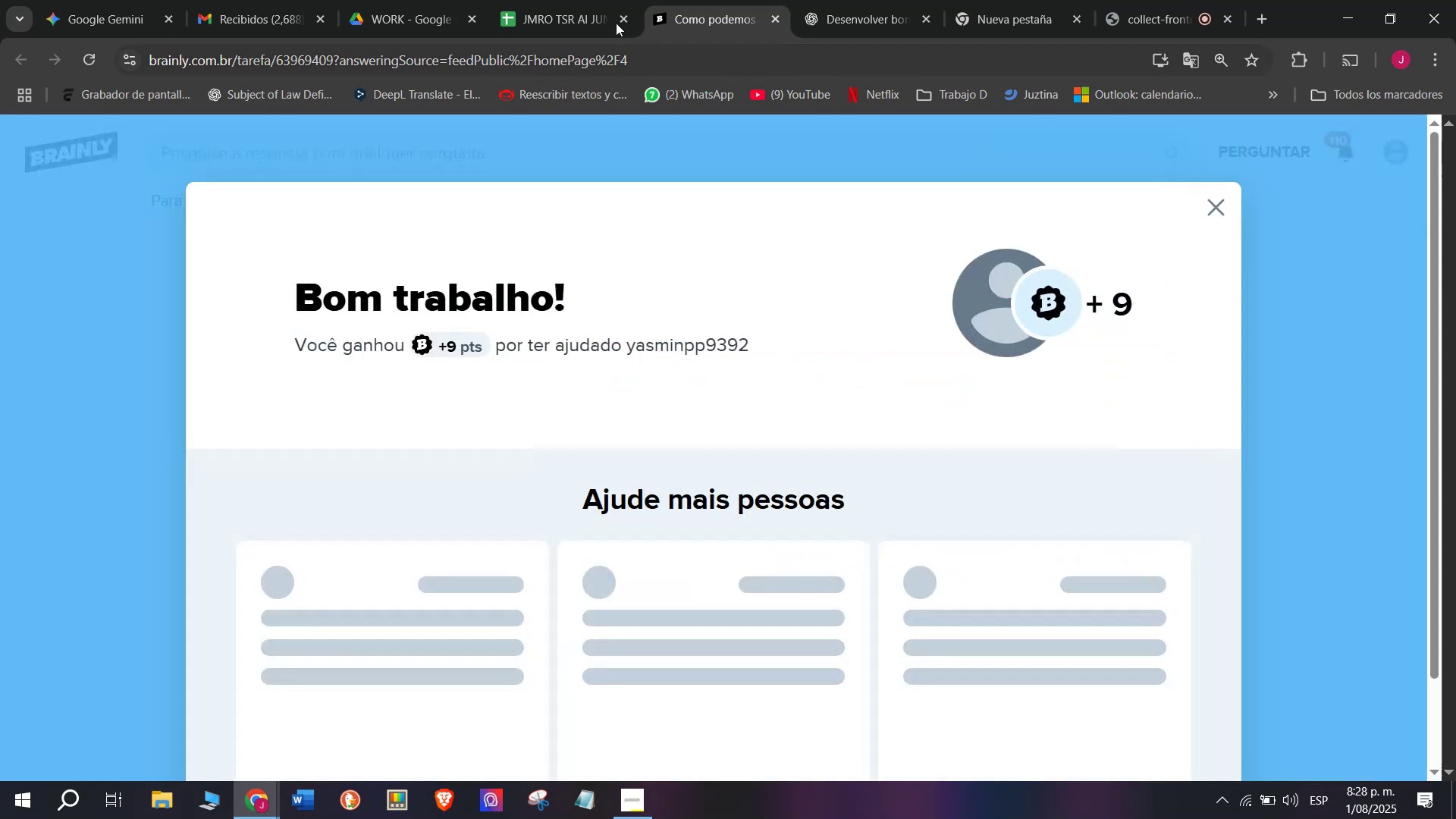 
left_click([558, 0])
 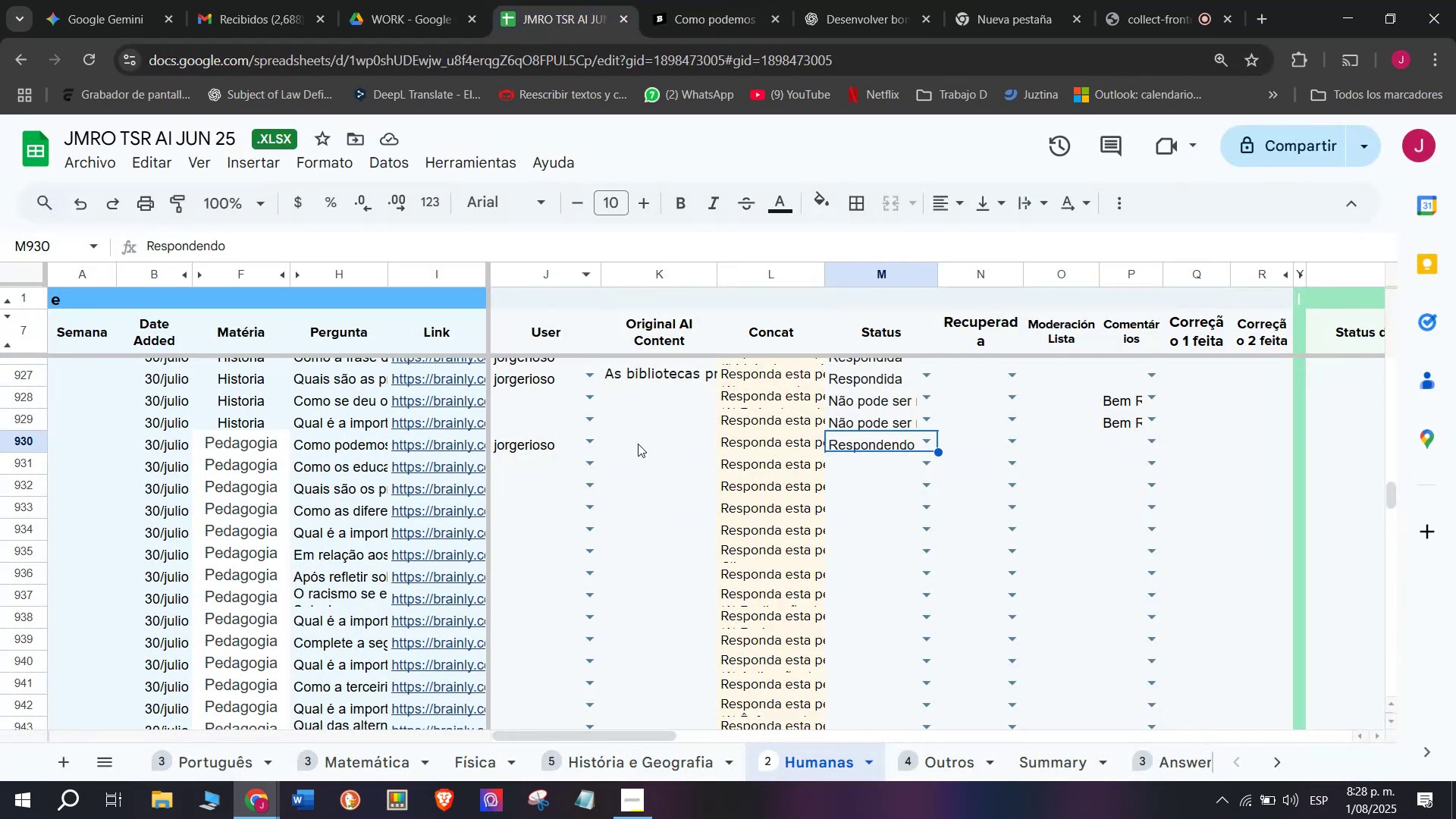 
left_click([648, 450])
 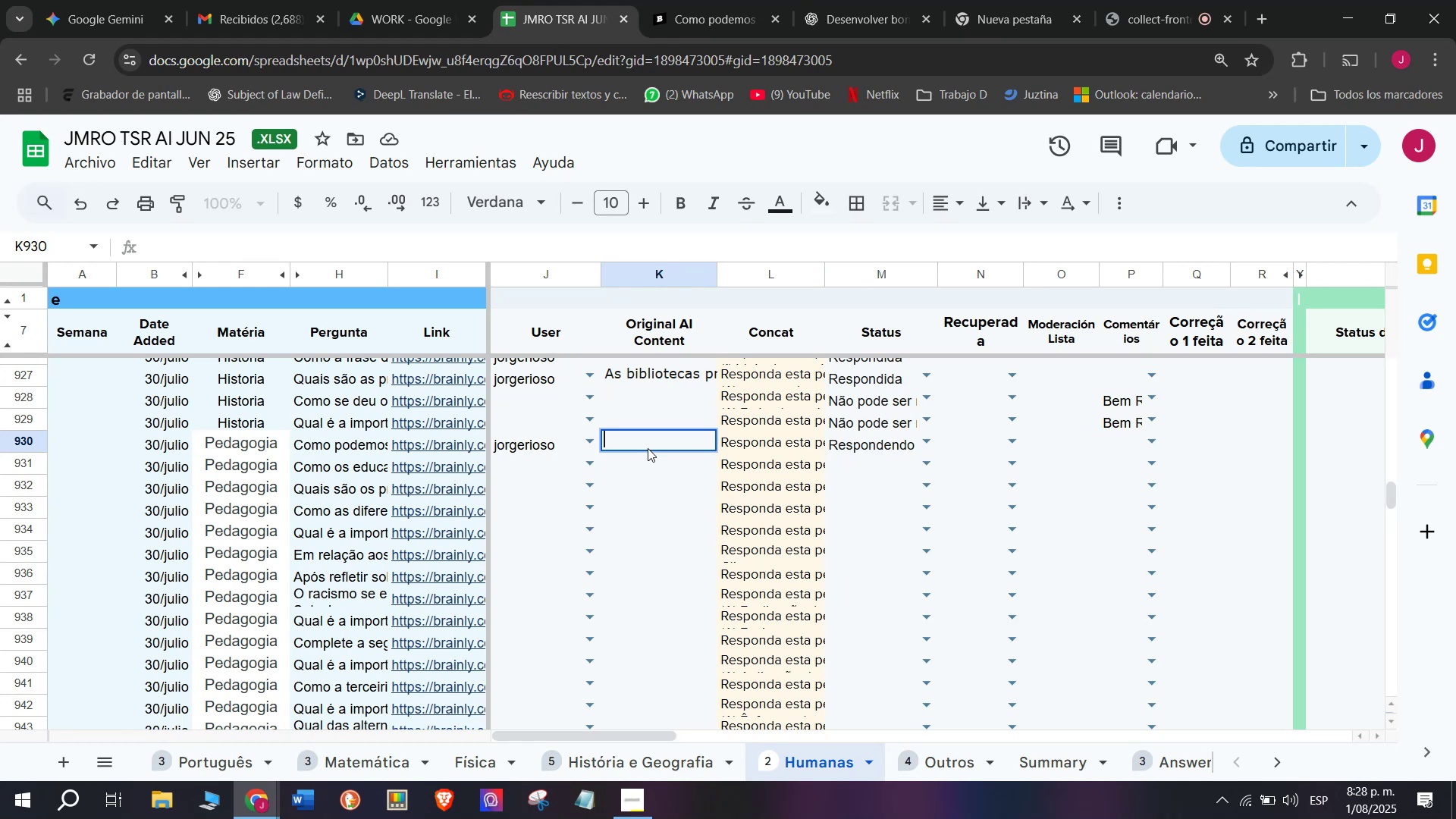 
key(Control+V)
 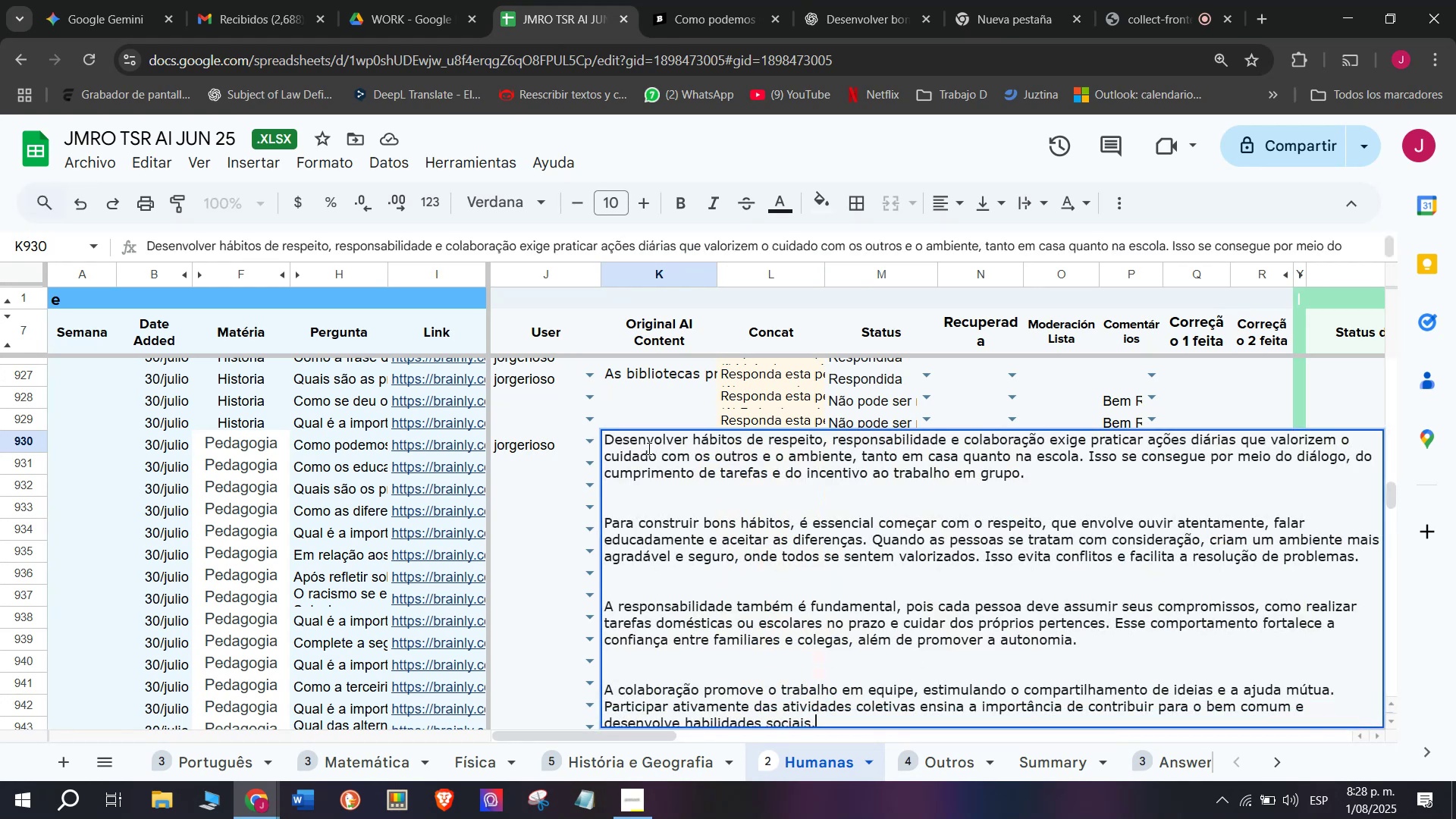 
key(Enter)
 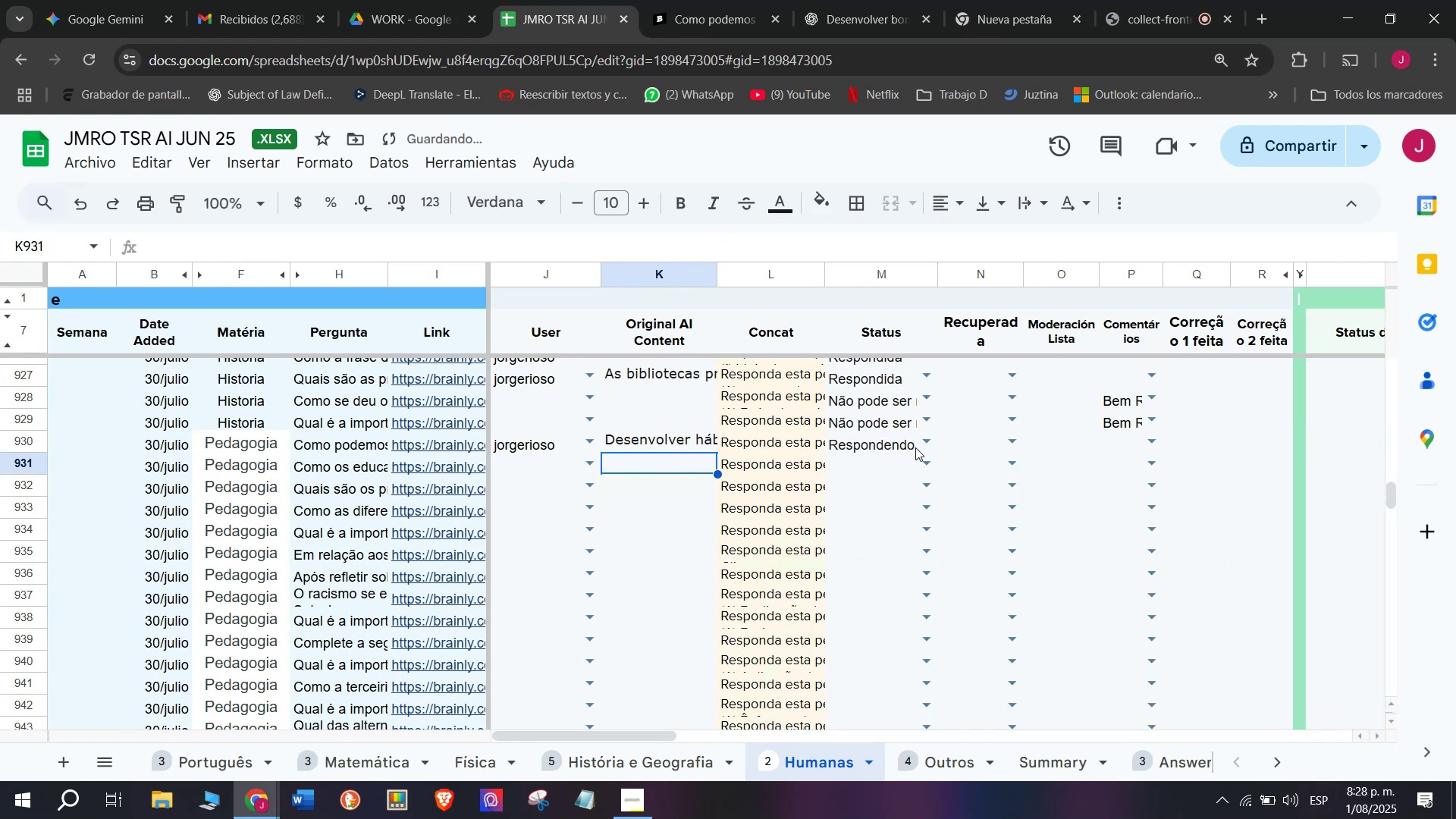 
left_click([924, 440])
 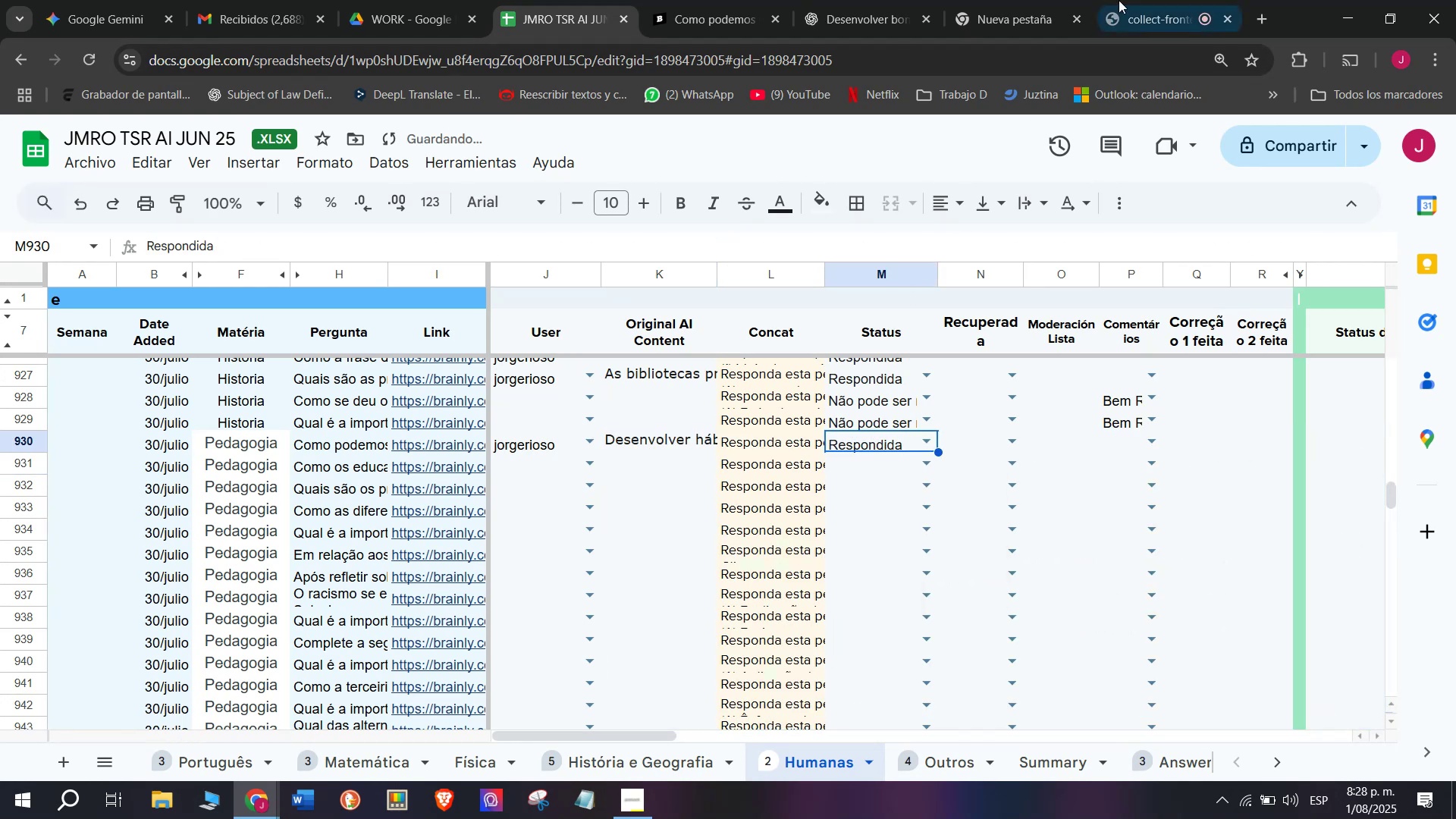 
left_click([1126, 0])
 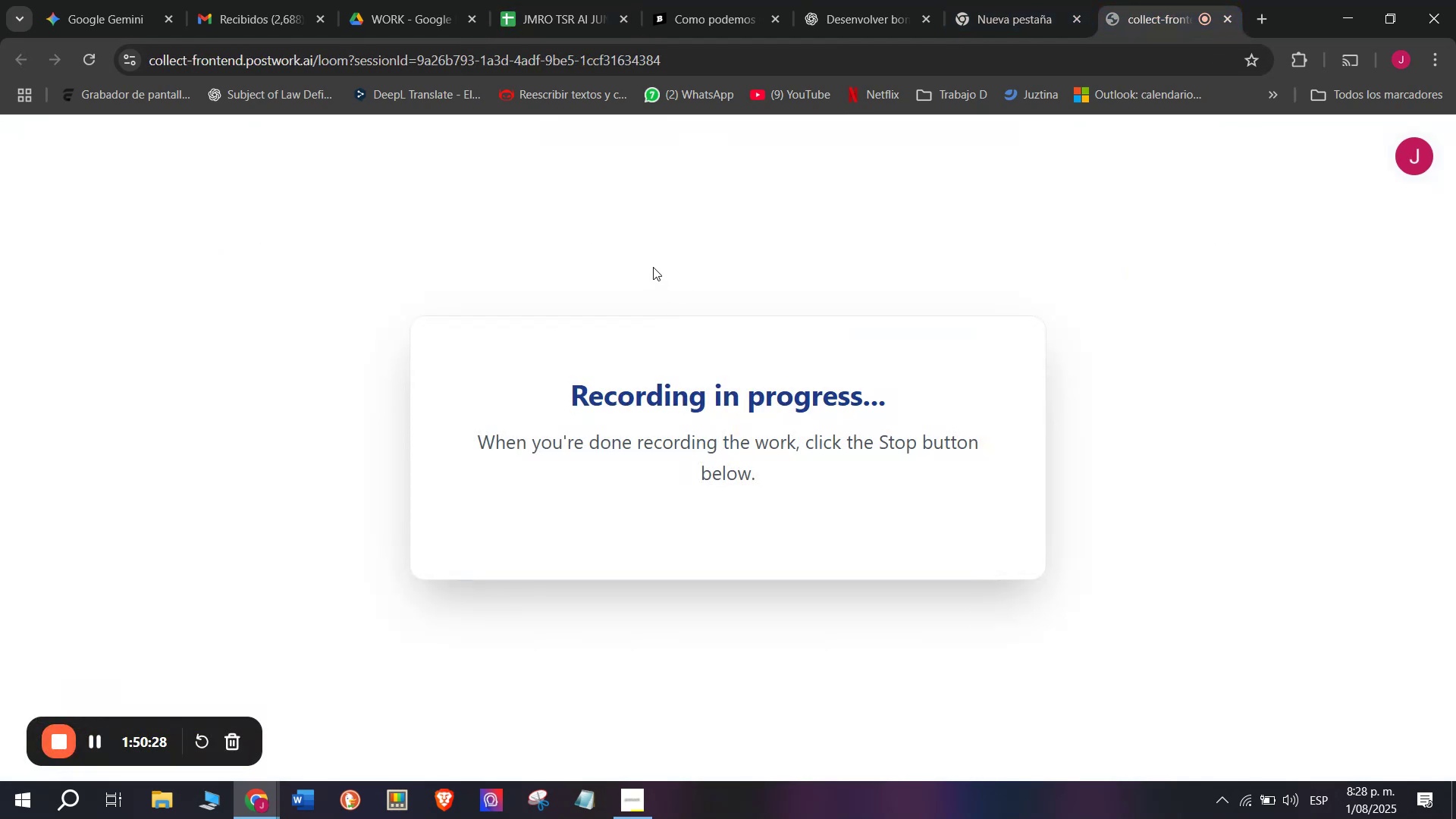 
wait(9.93)
 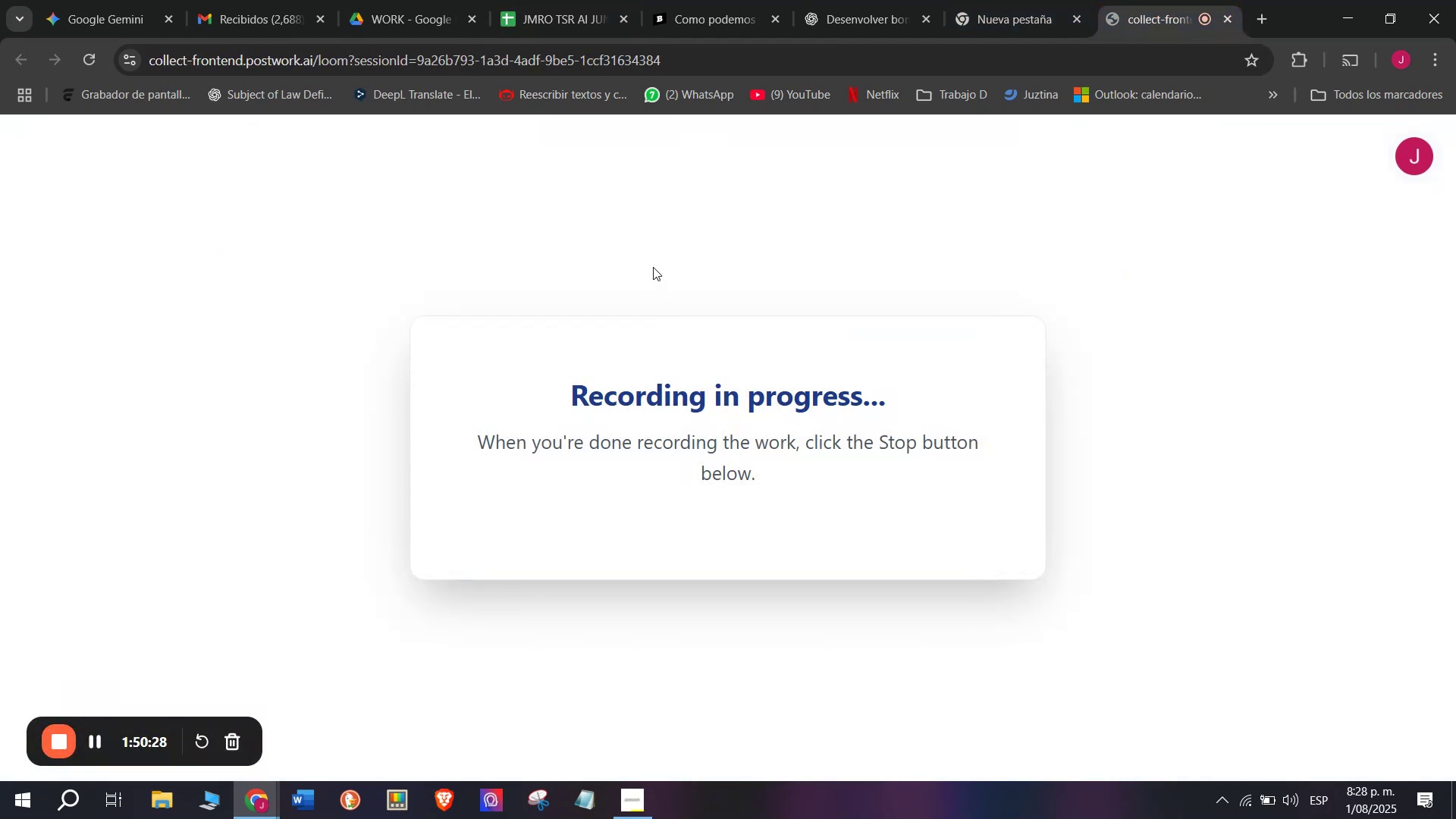 
left_click([678, 0])
 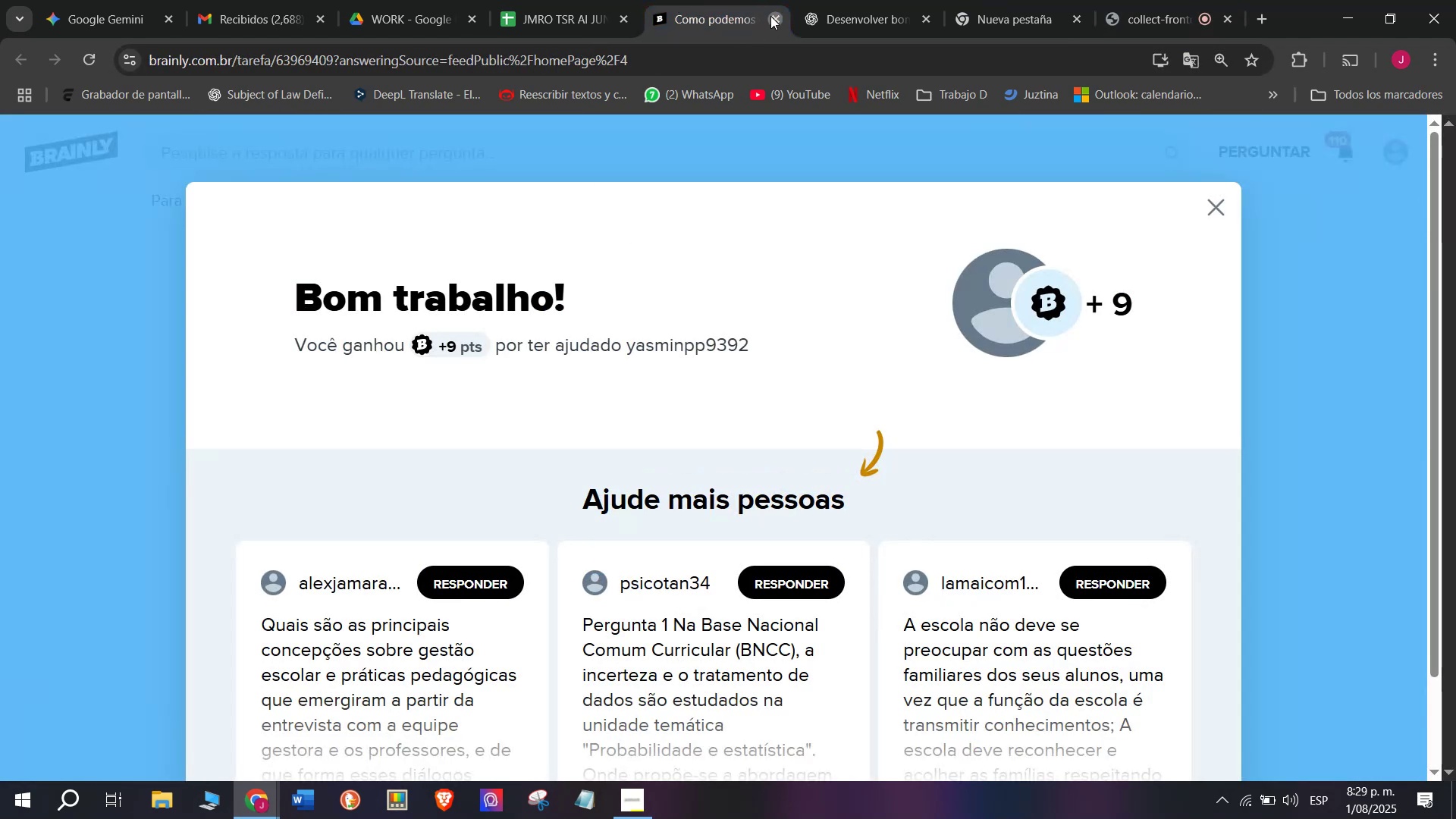 
double_click([561, 0])
 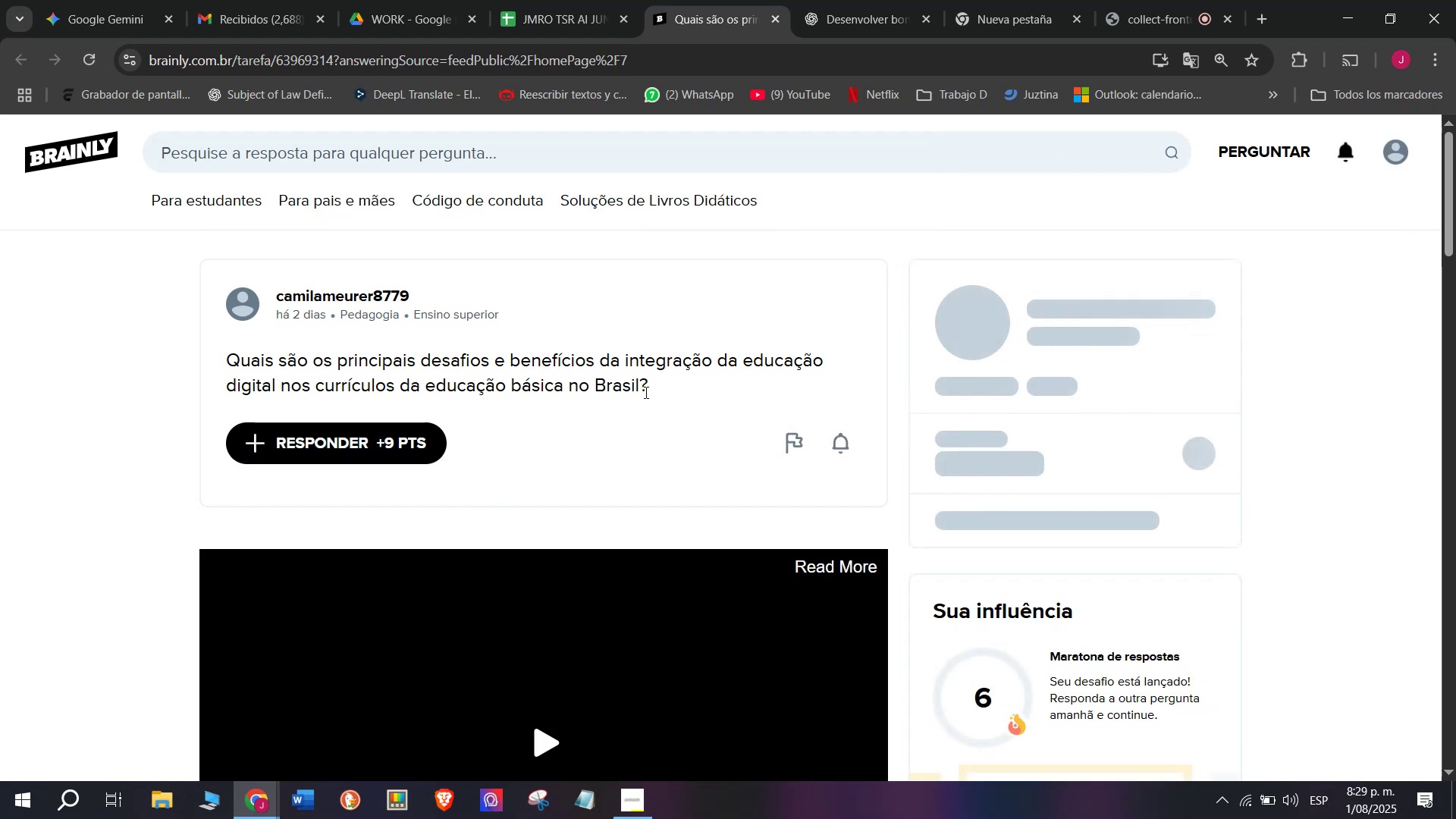 
wait(7.72)
 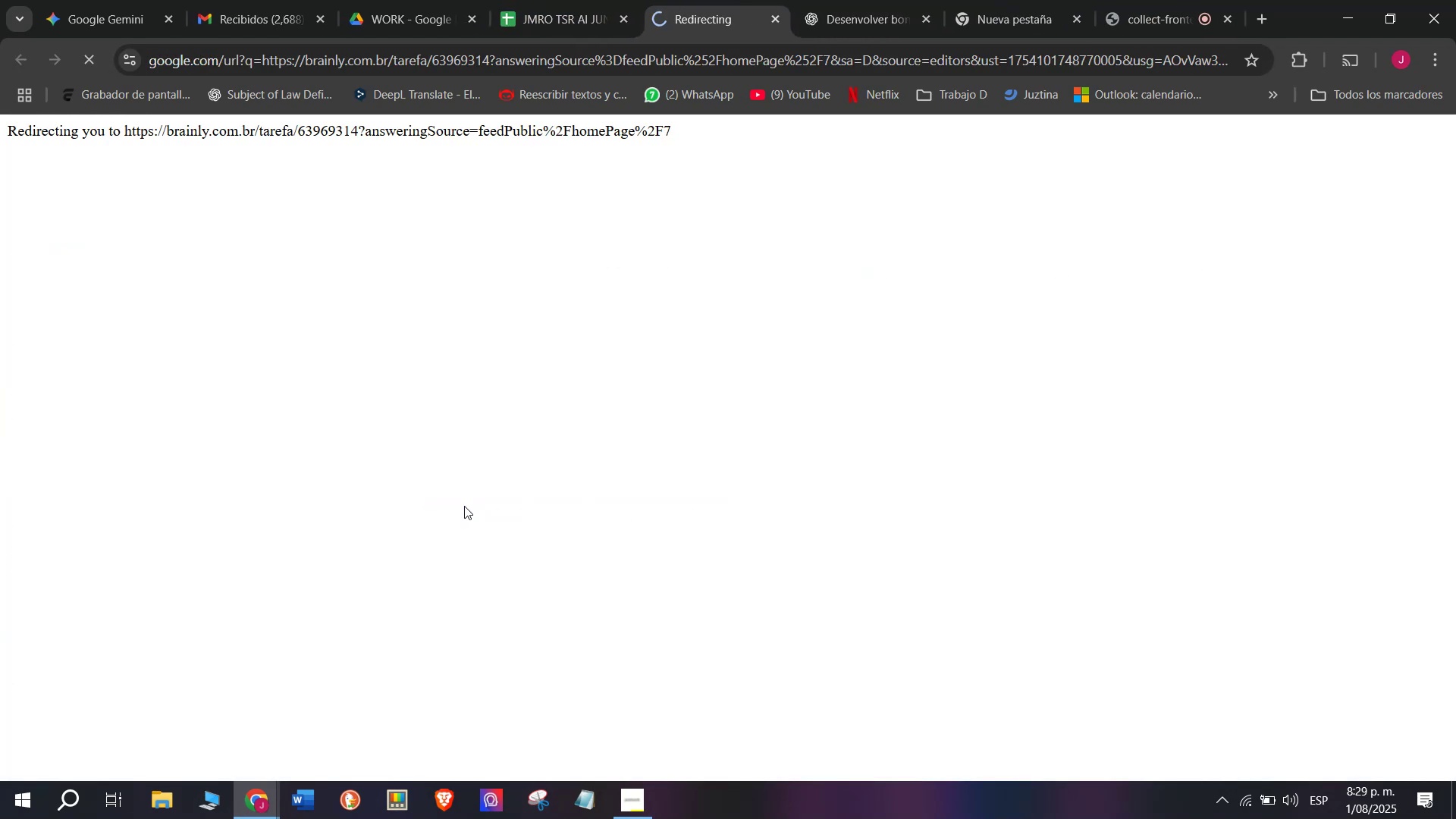 
key(Control+C)
 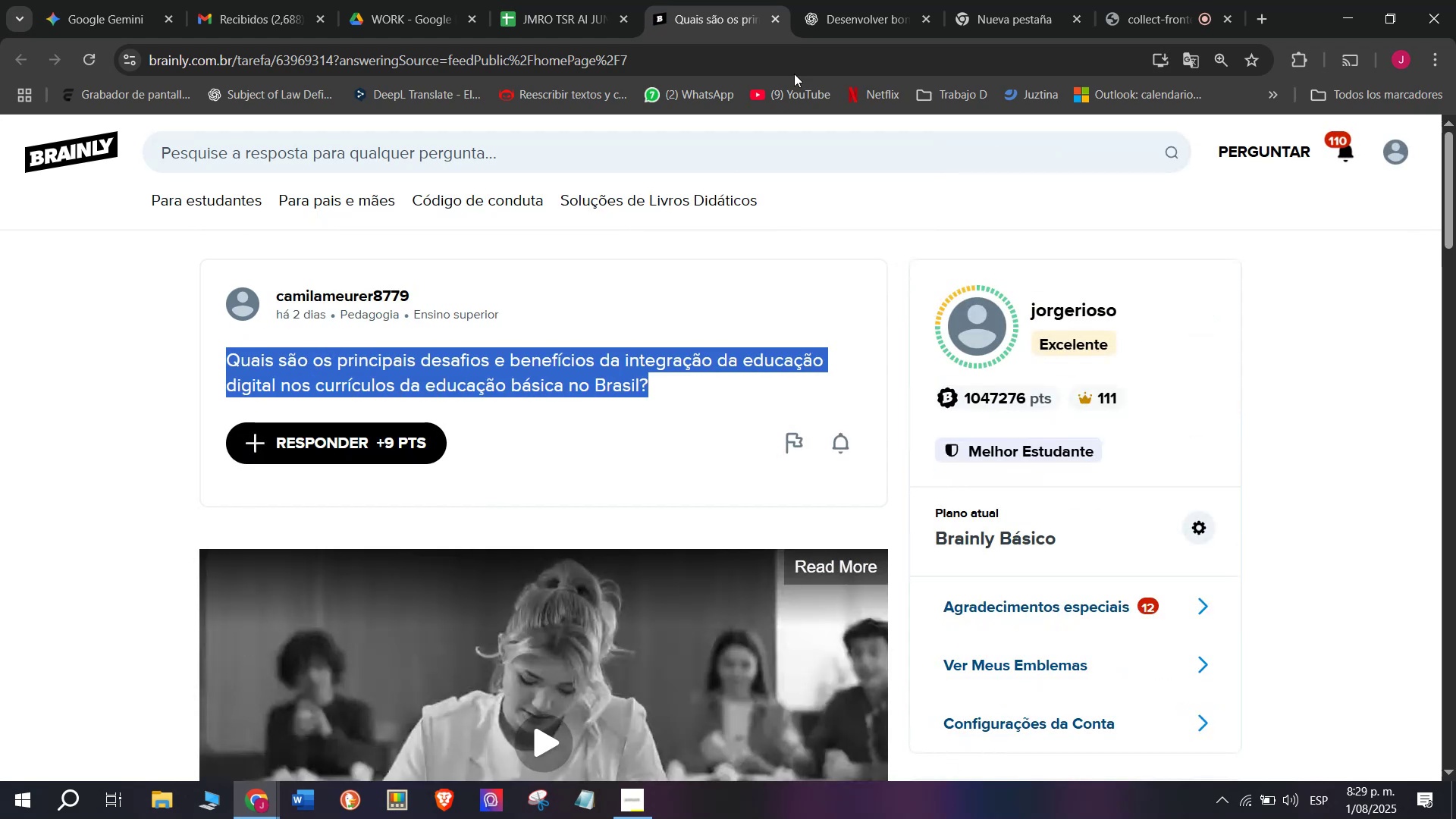 
left_click([846, 0])
 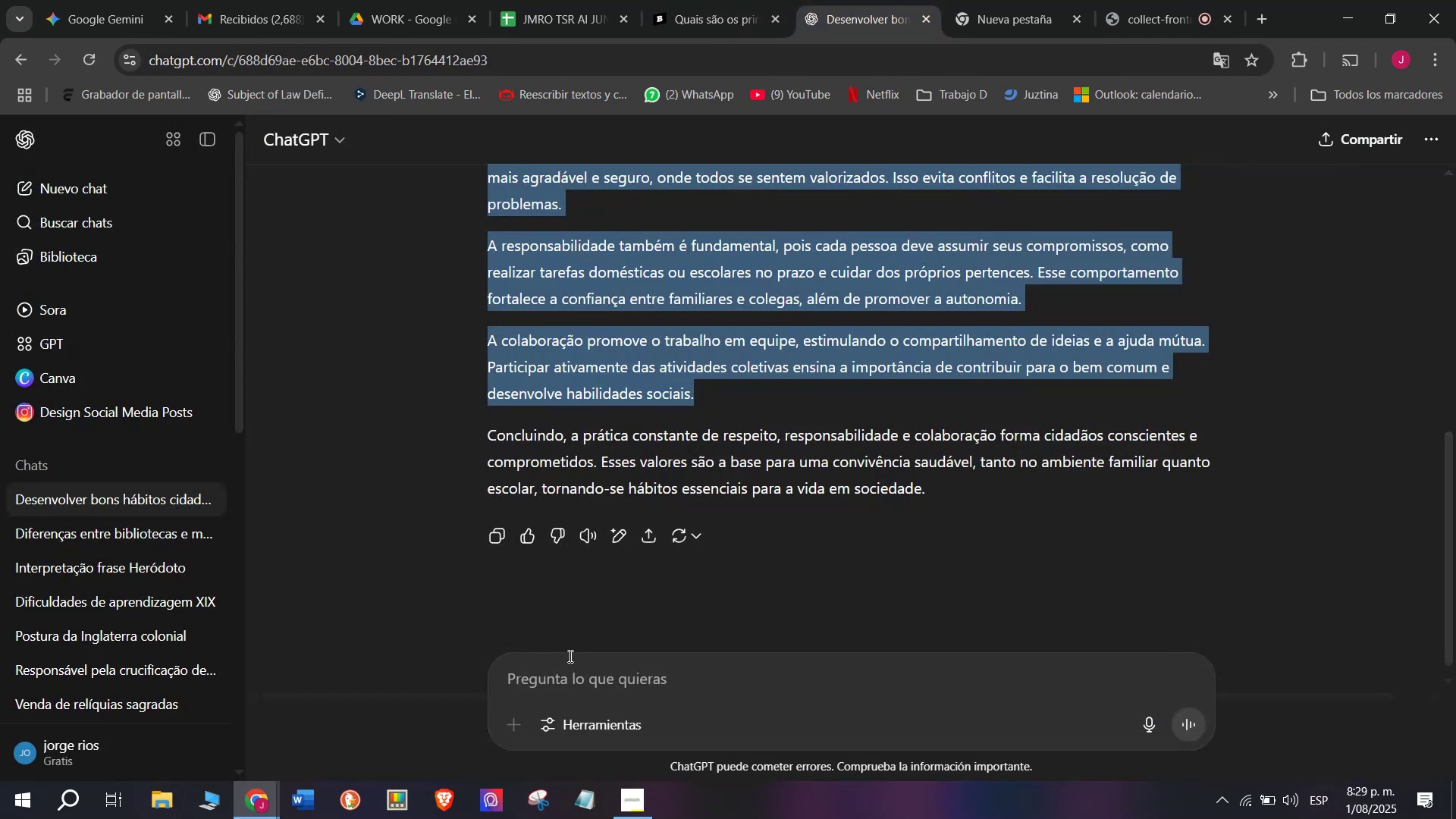 
left_click([569, 676])
 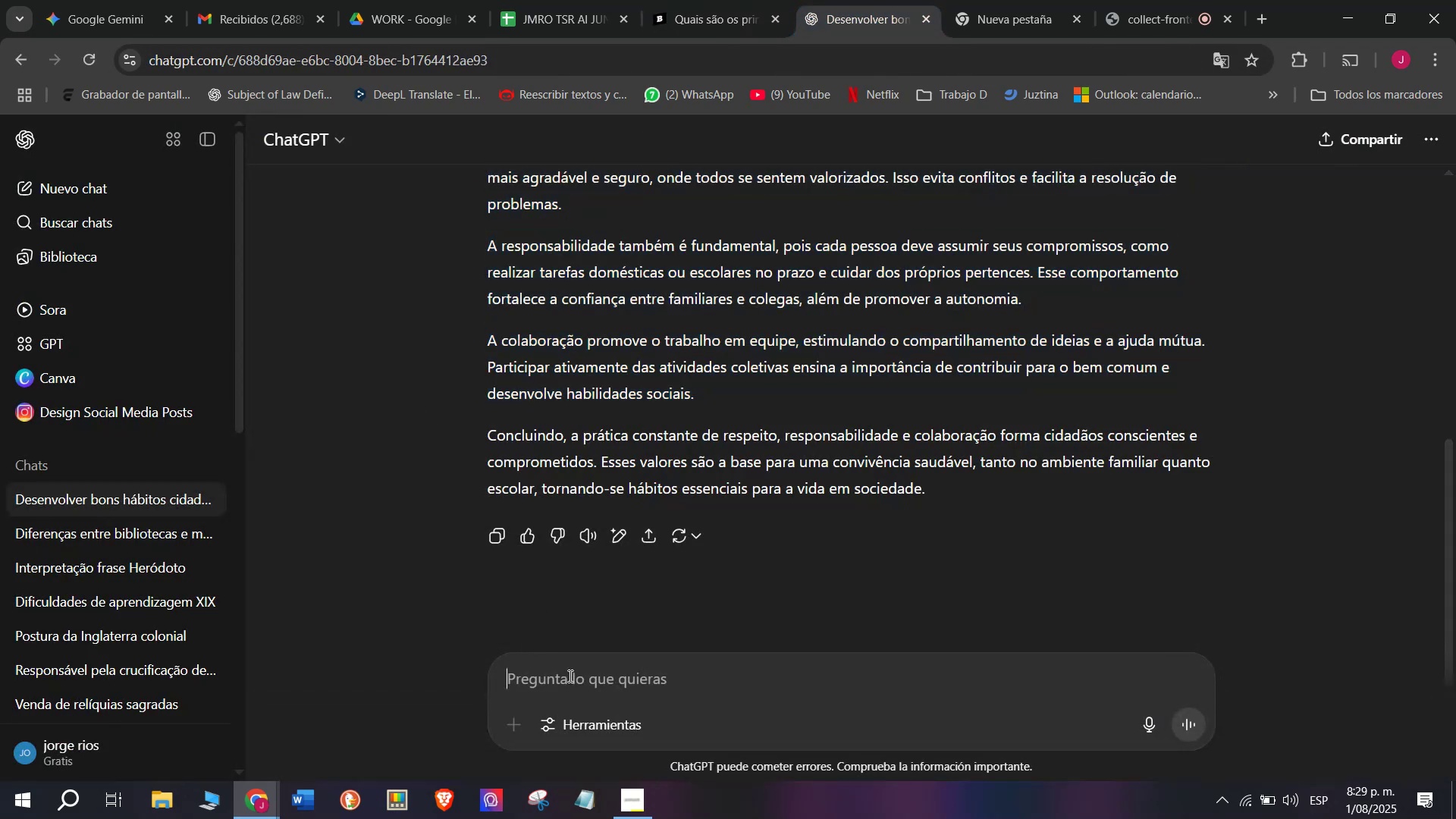 
key(Meta+MetaLeft)
 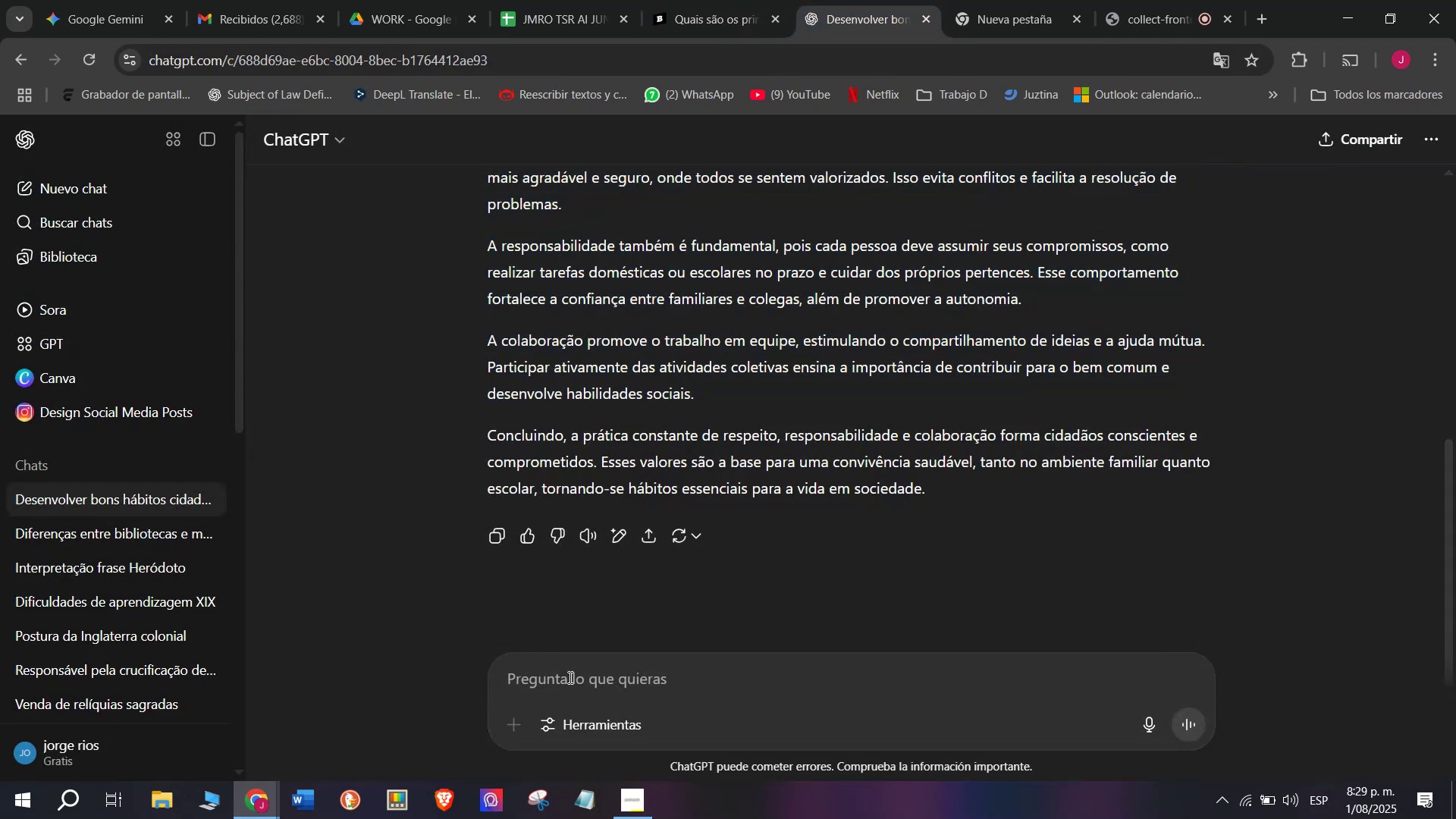 
key(Meta+V)
 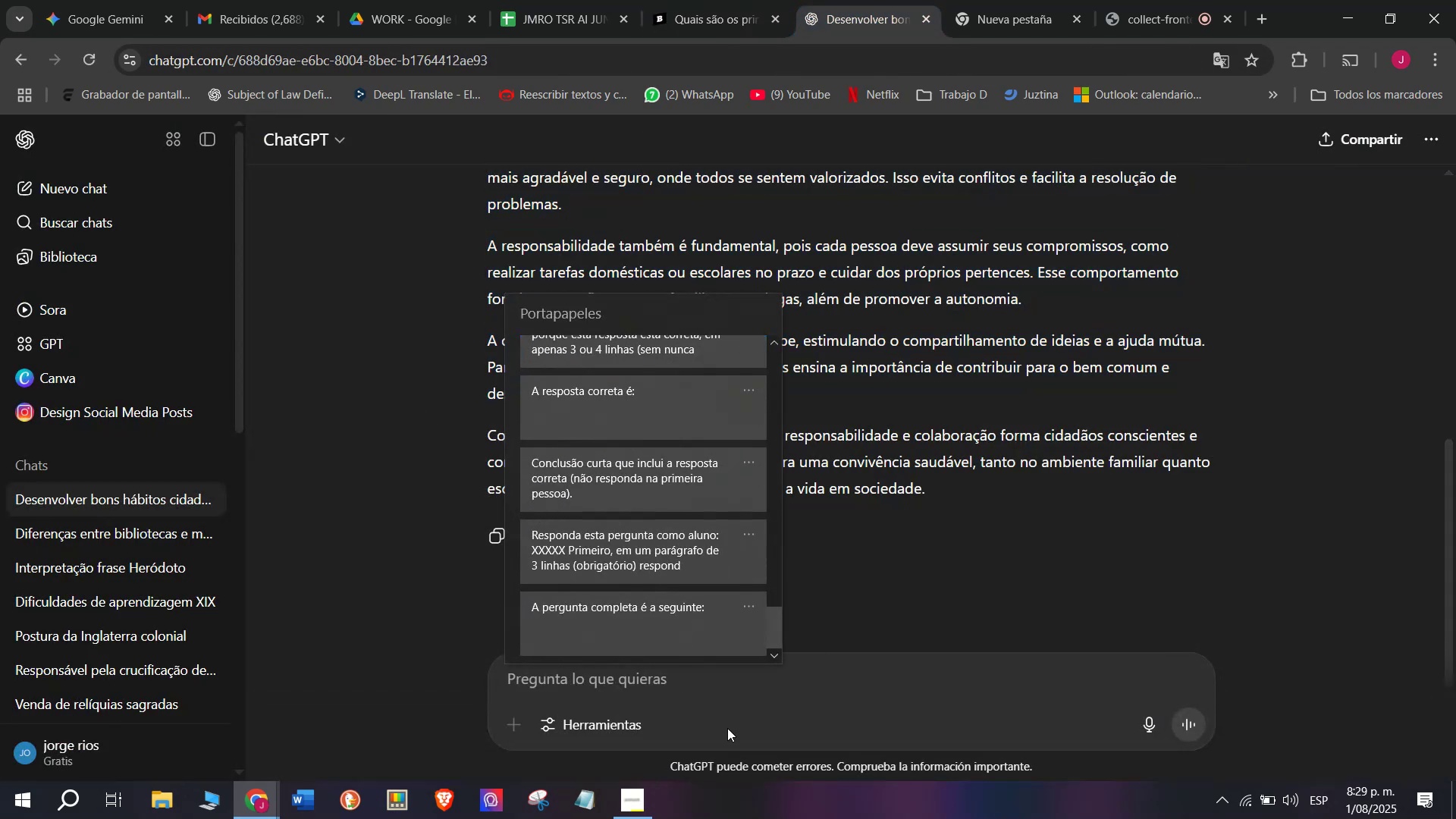 
key(Control+ControlLeft)
 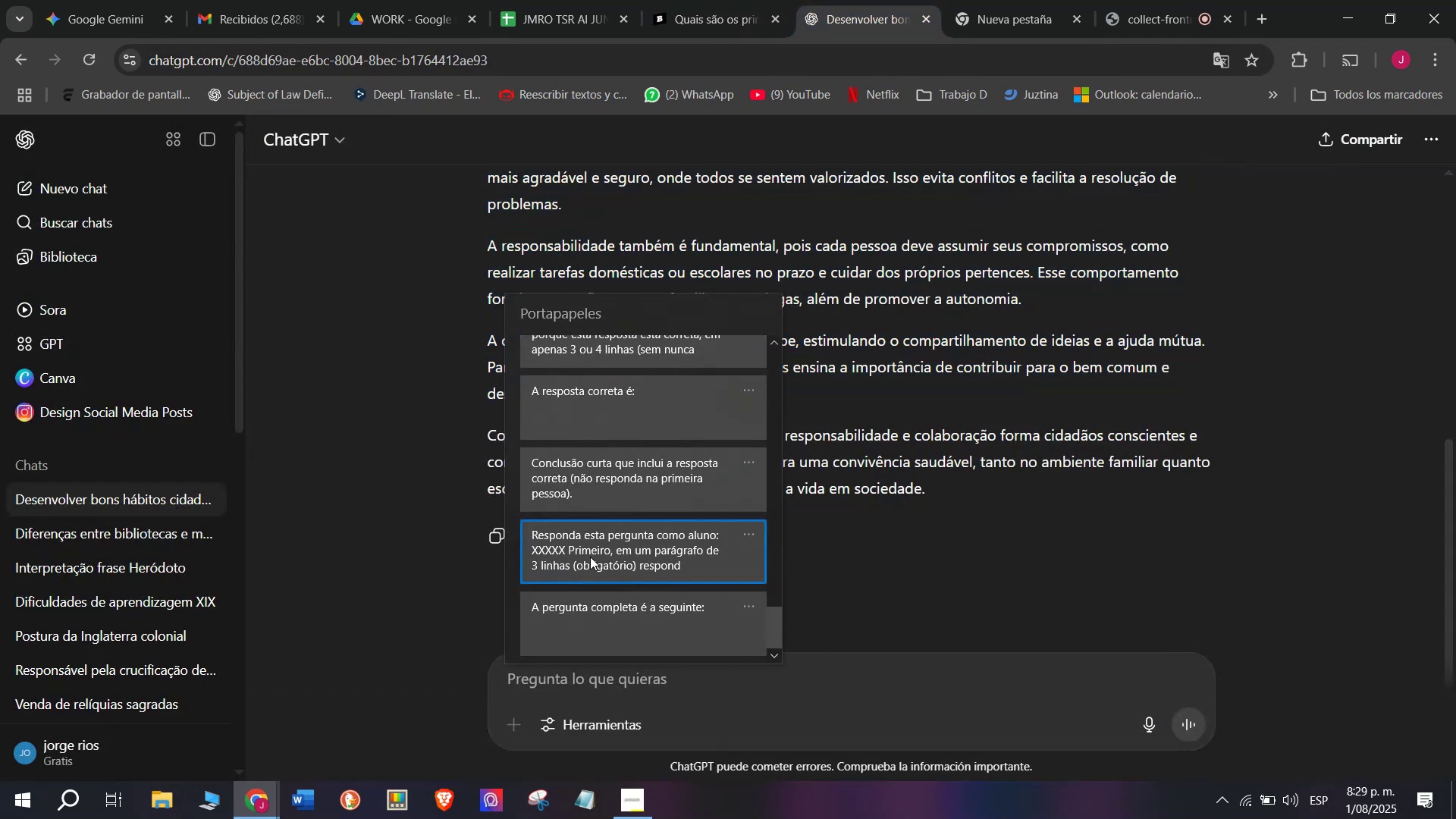 
key(Control+V)
 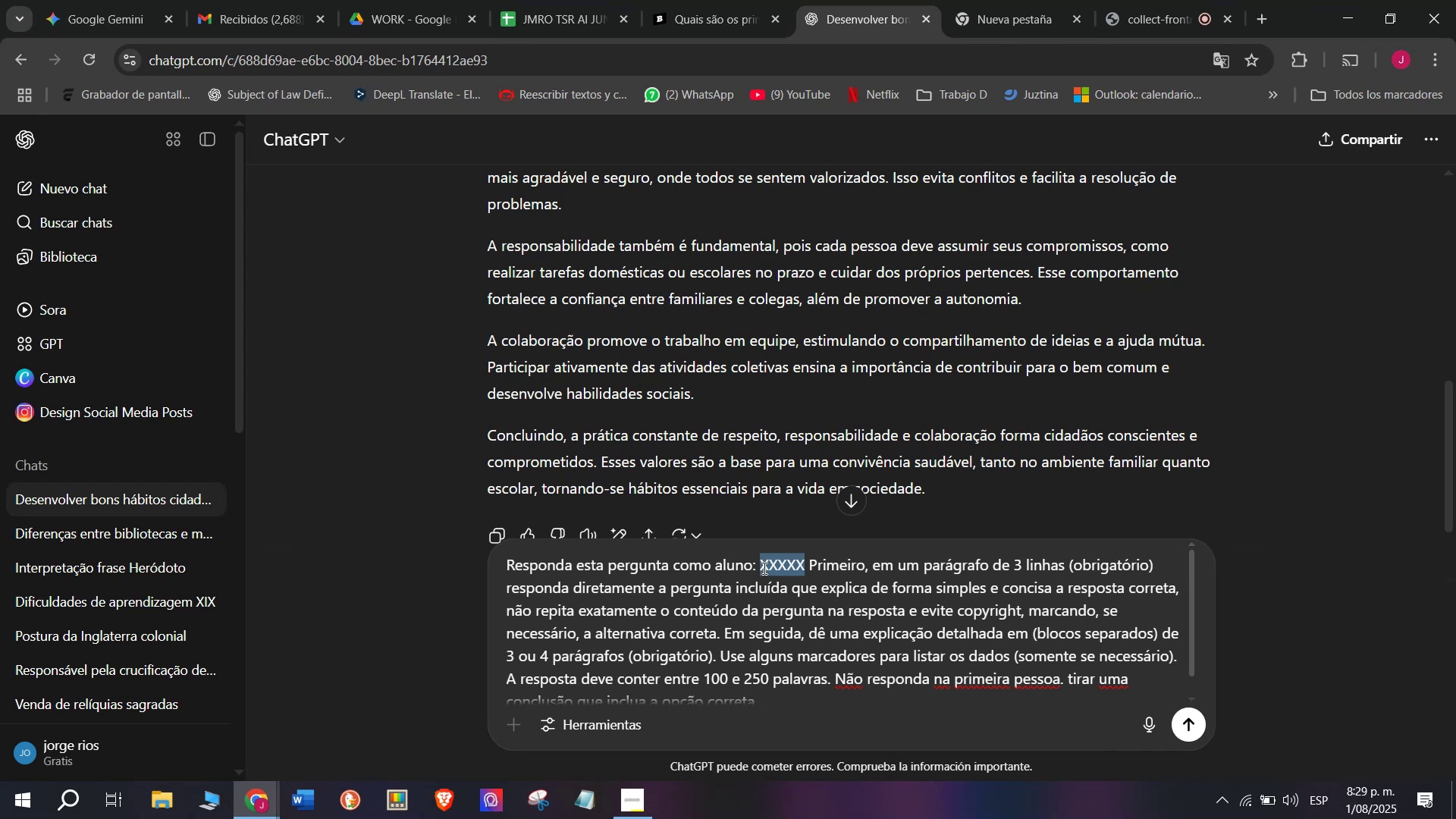 
key(Meta+MetaLeft)
 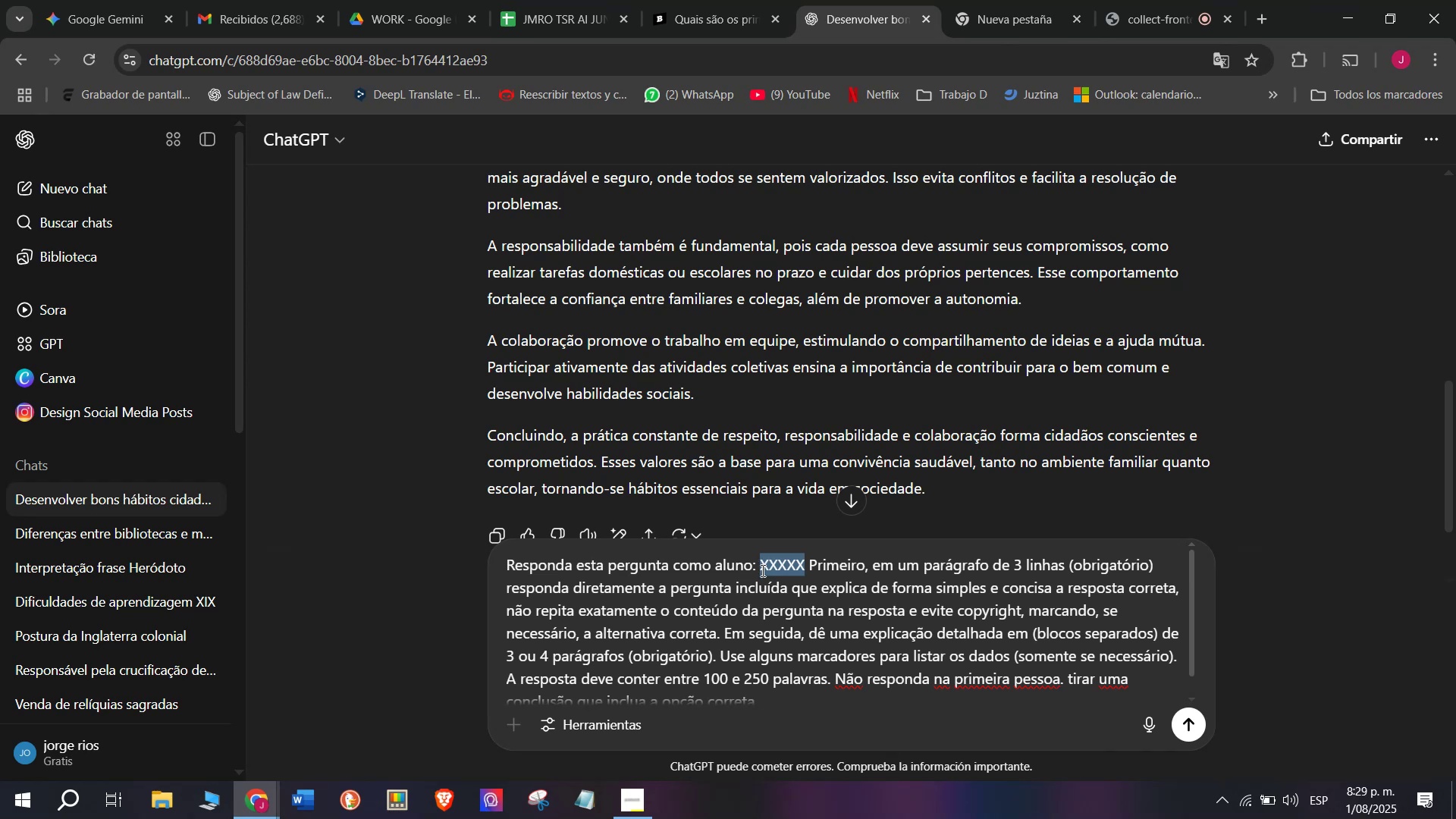 
key(Meta+V)
 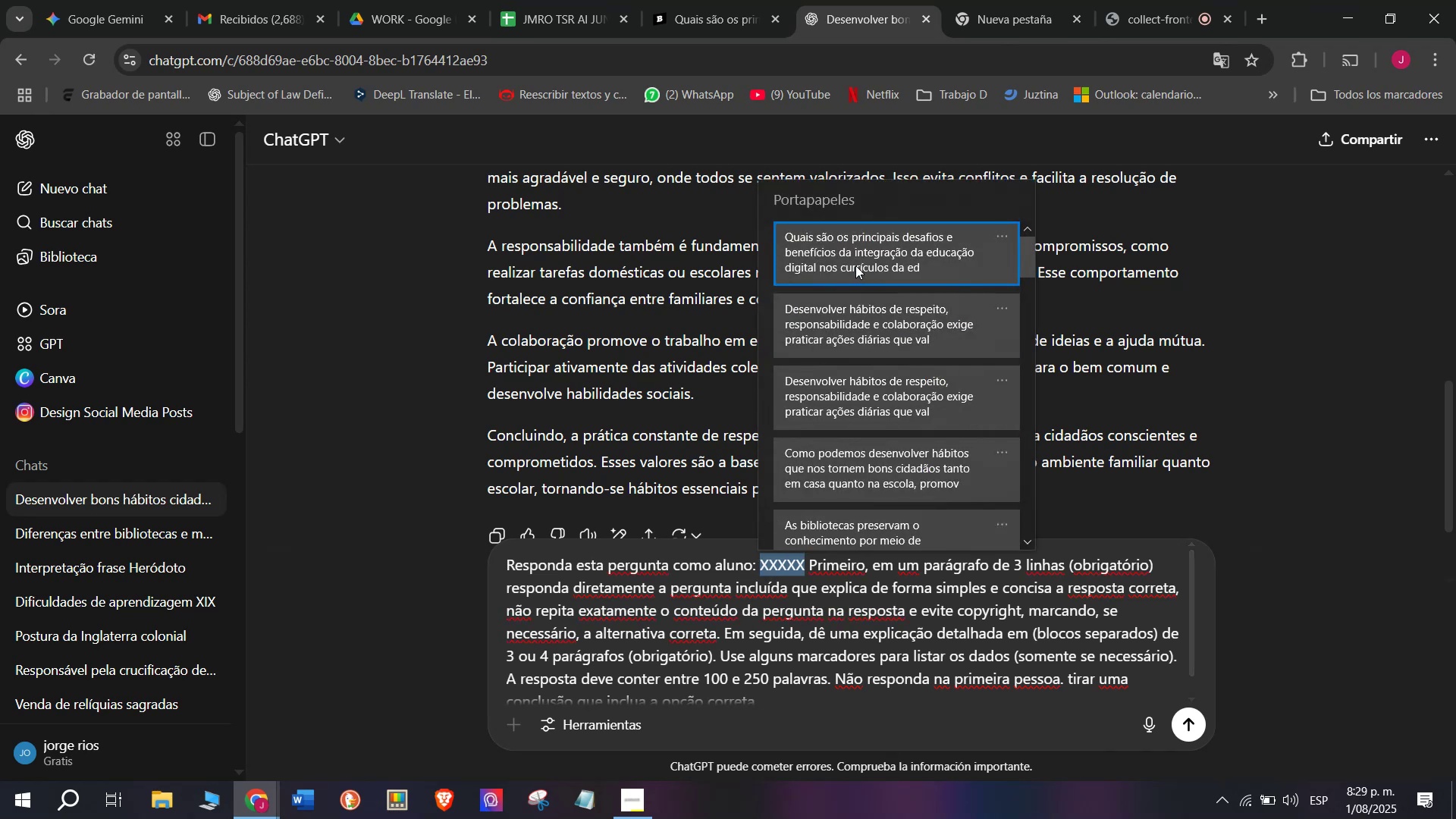 
left_click([853, 263])
 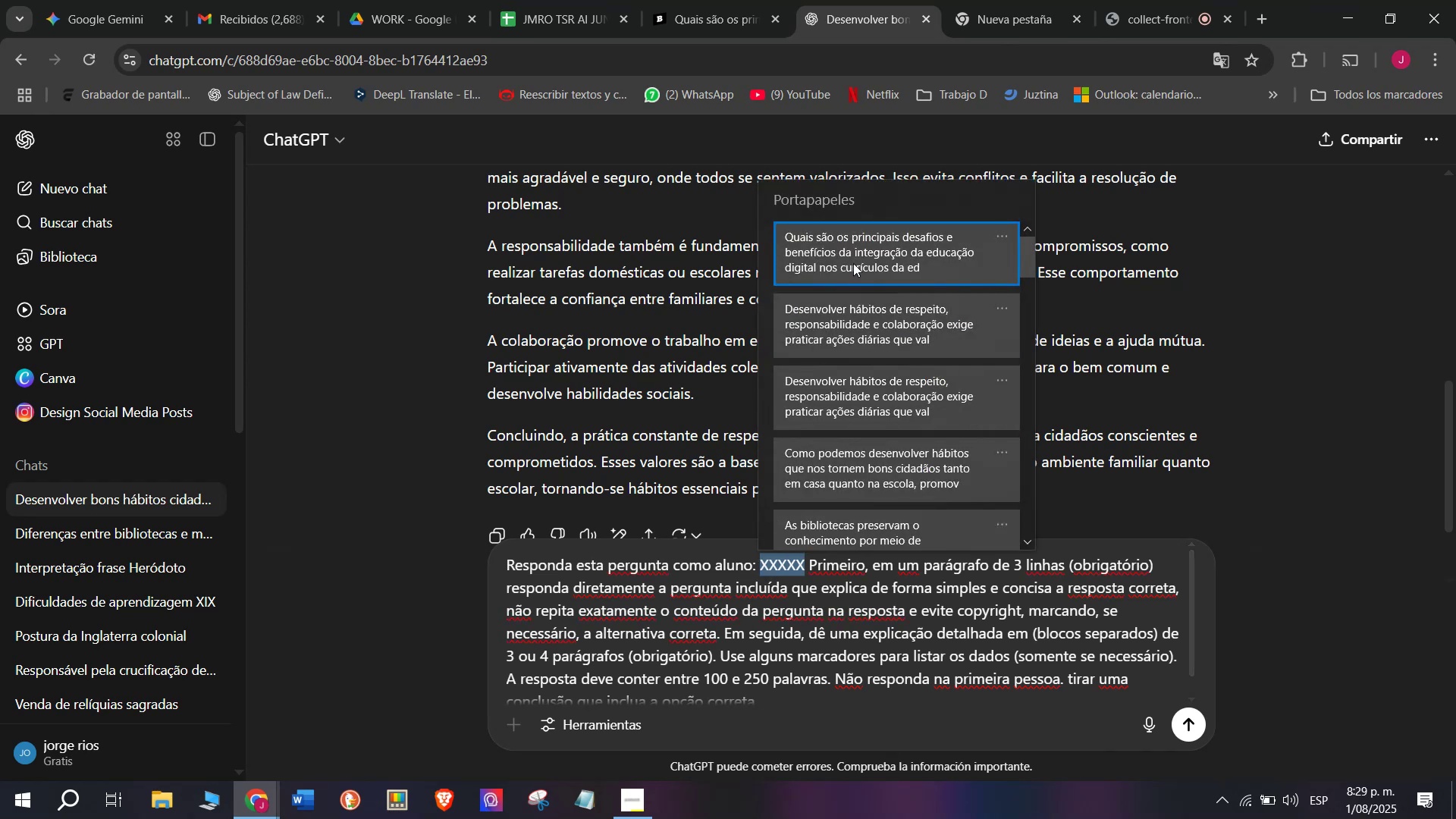 
key(Control+ControlLeft)
 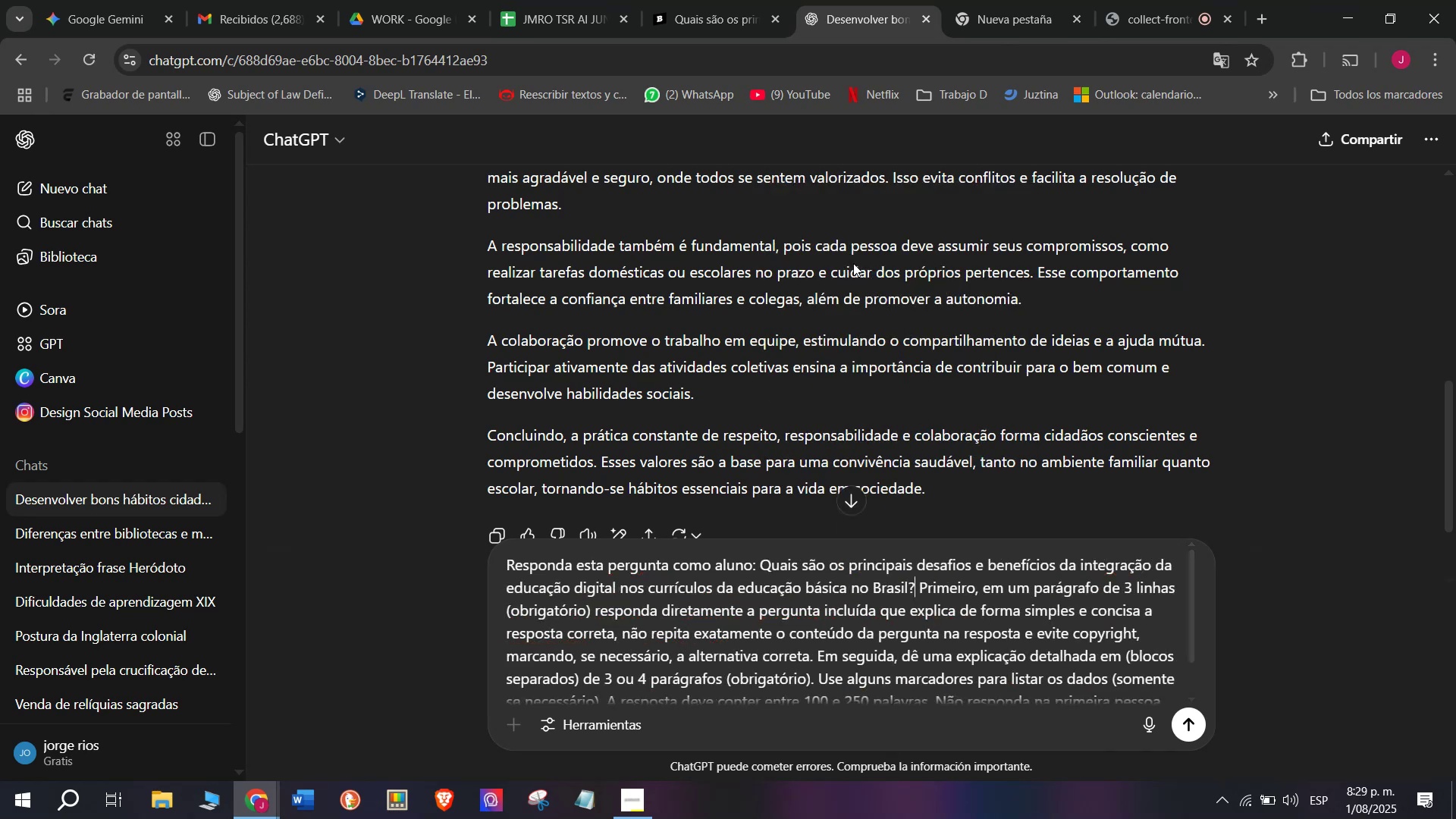 
key(Control+V)
 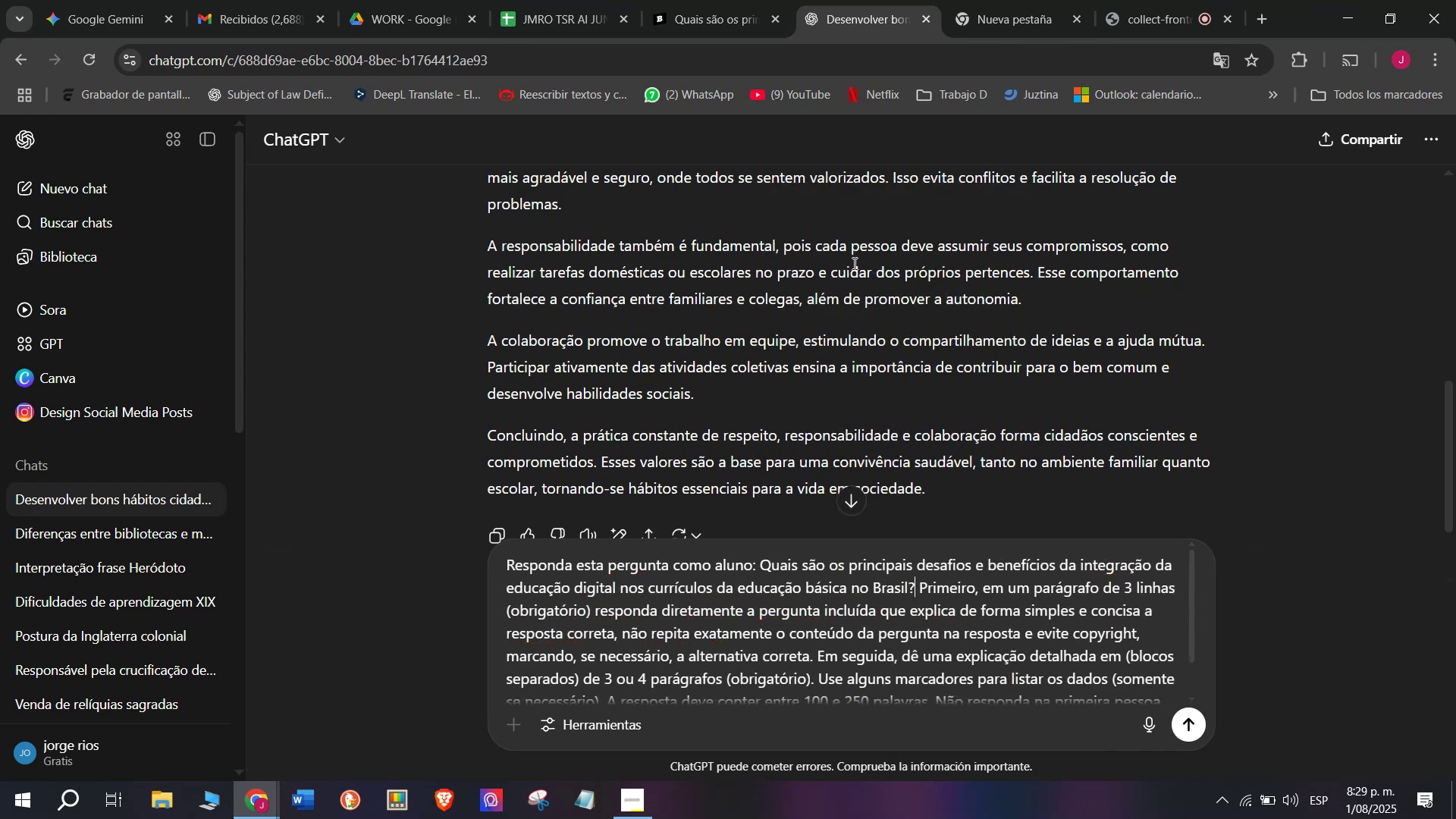 
key(Enter)
 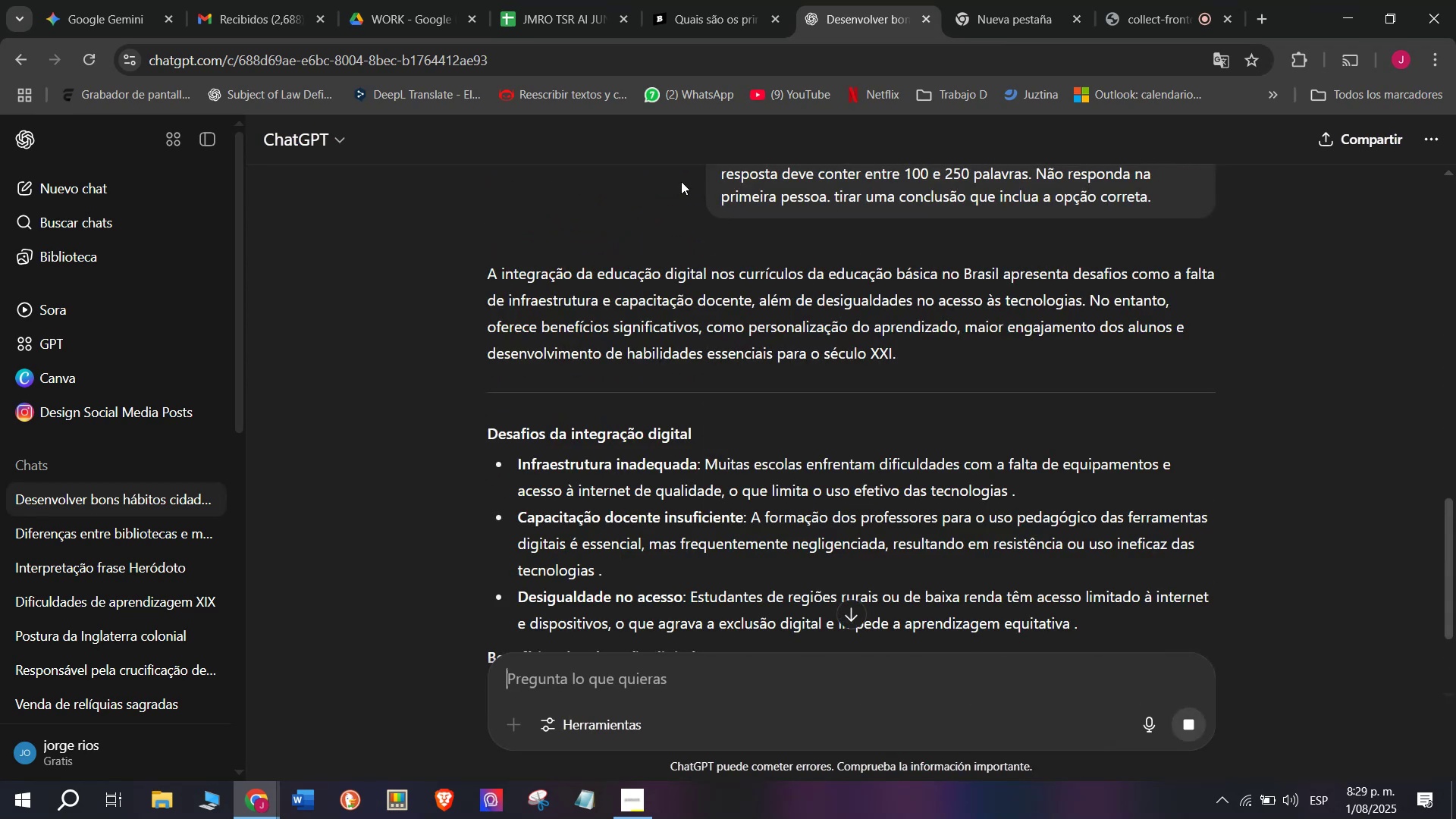 
wait(11.49)
 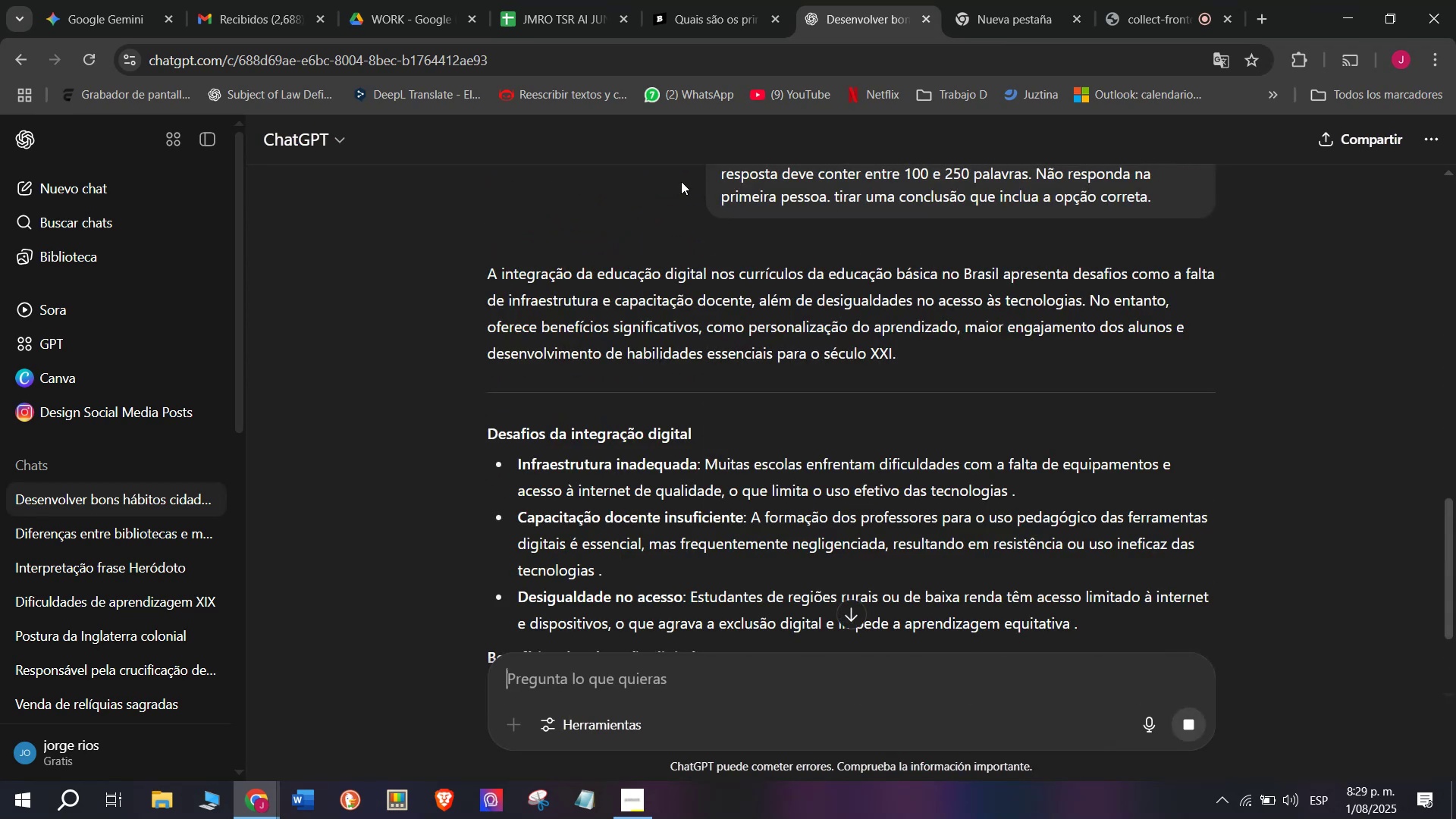 
key(Control+ControlLeft)
 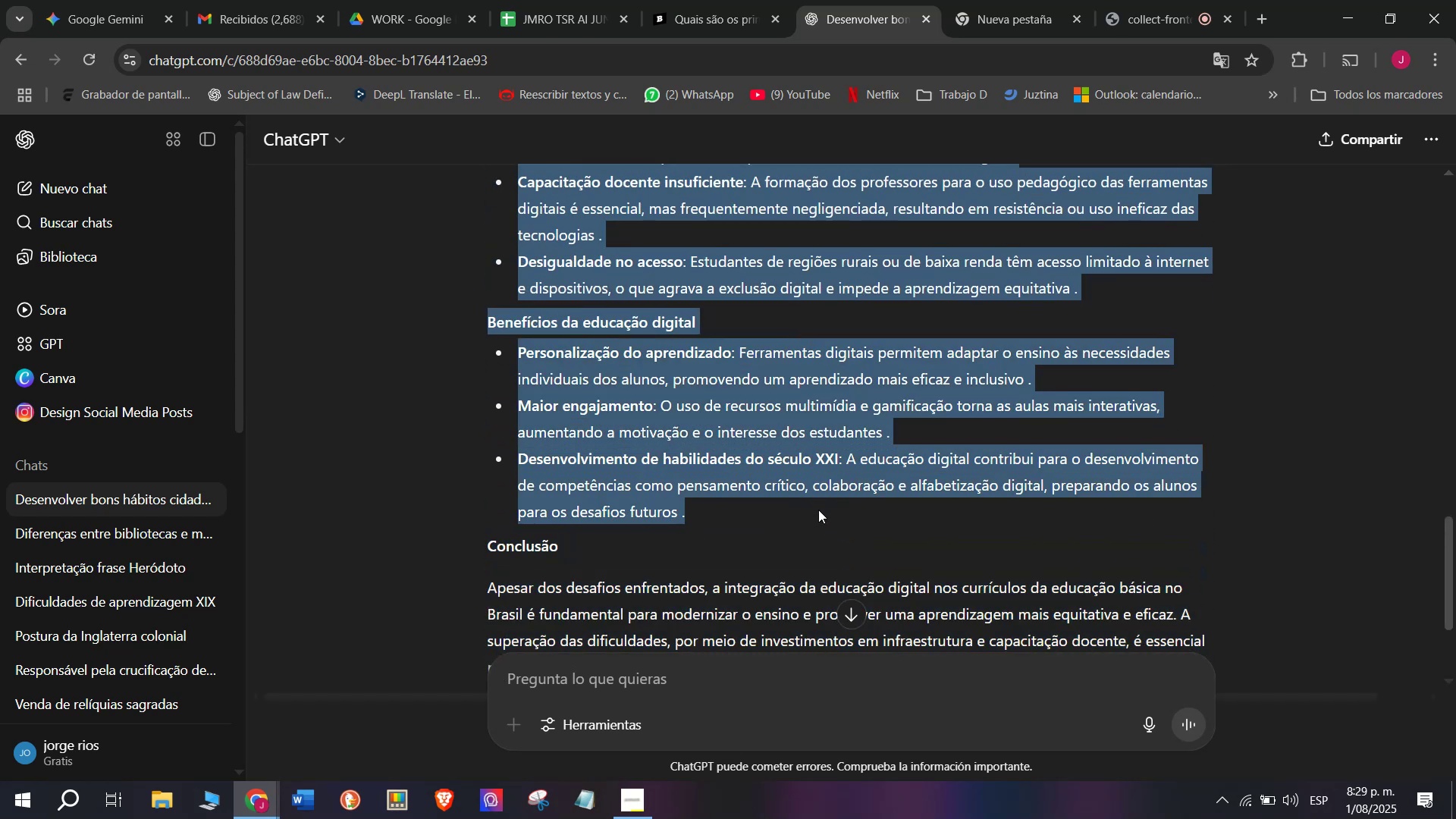 
key(Control+C)
 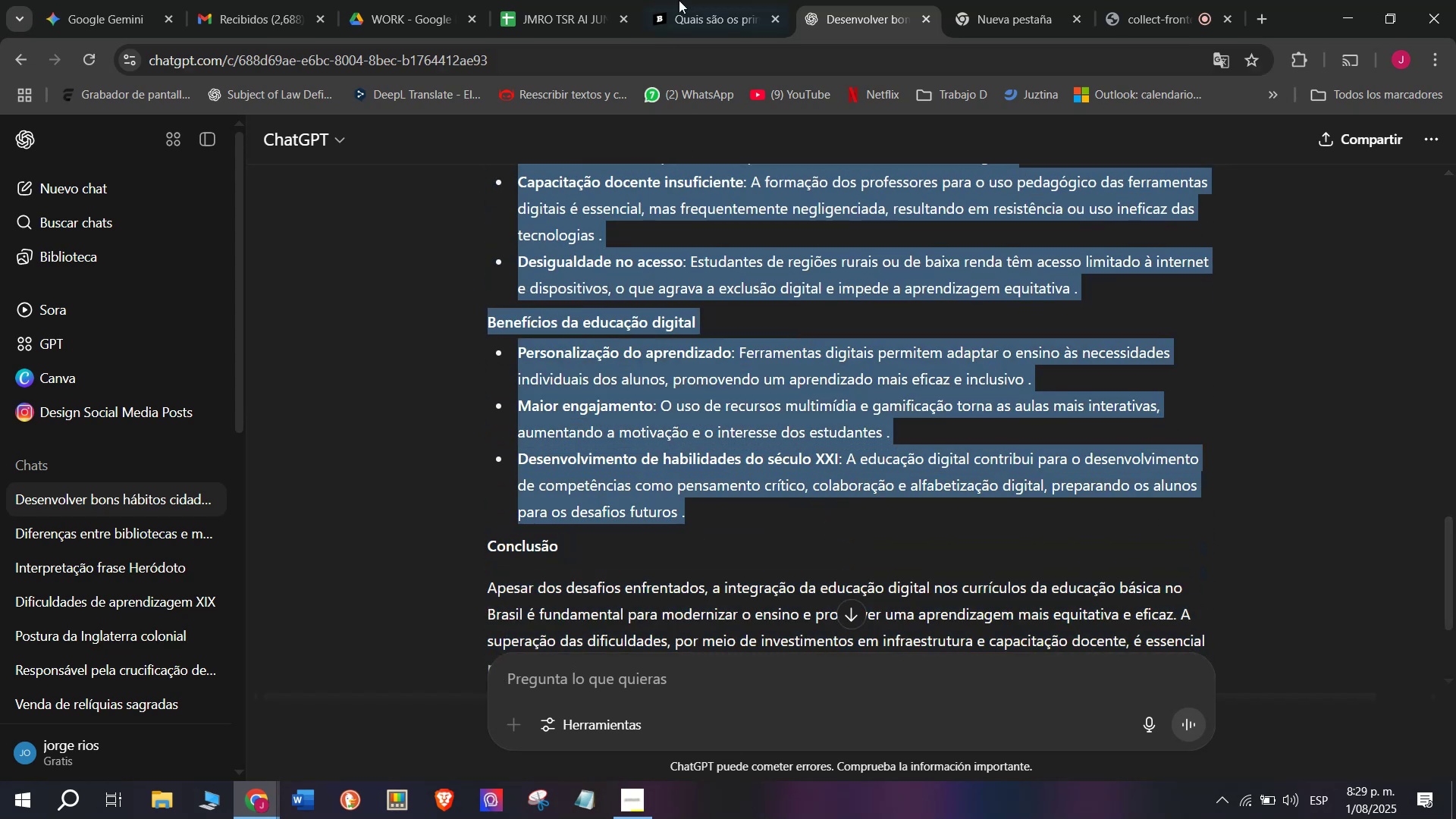 
left_click([691, 0])
 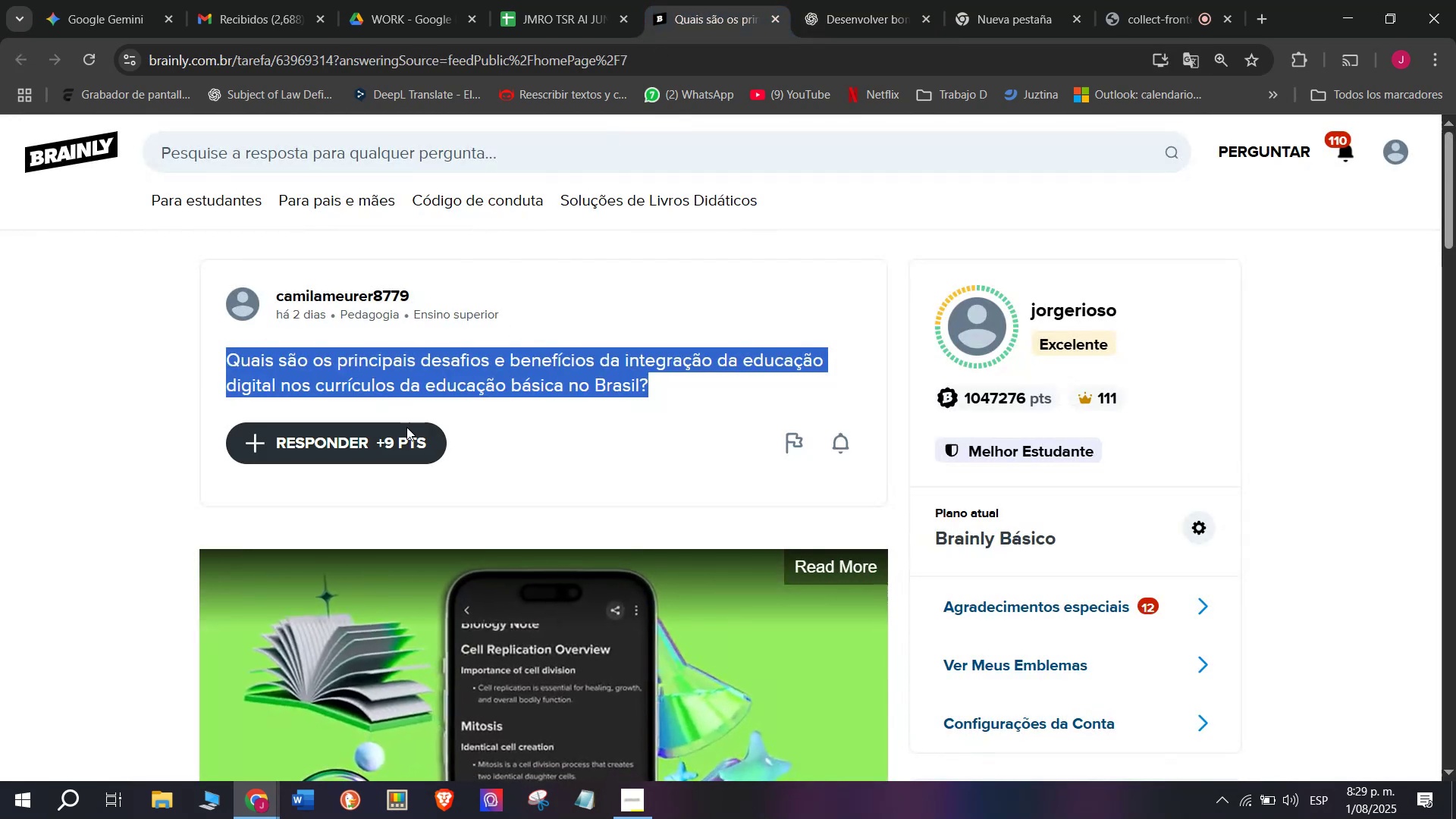 
left_click([385, 443])
 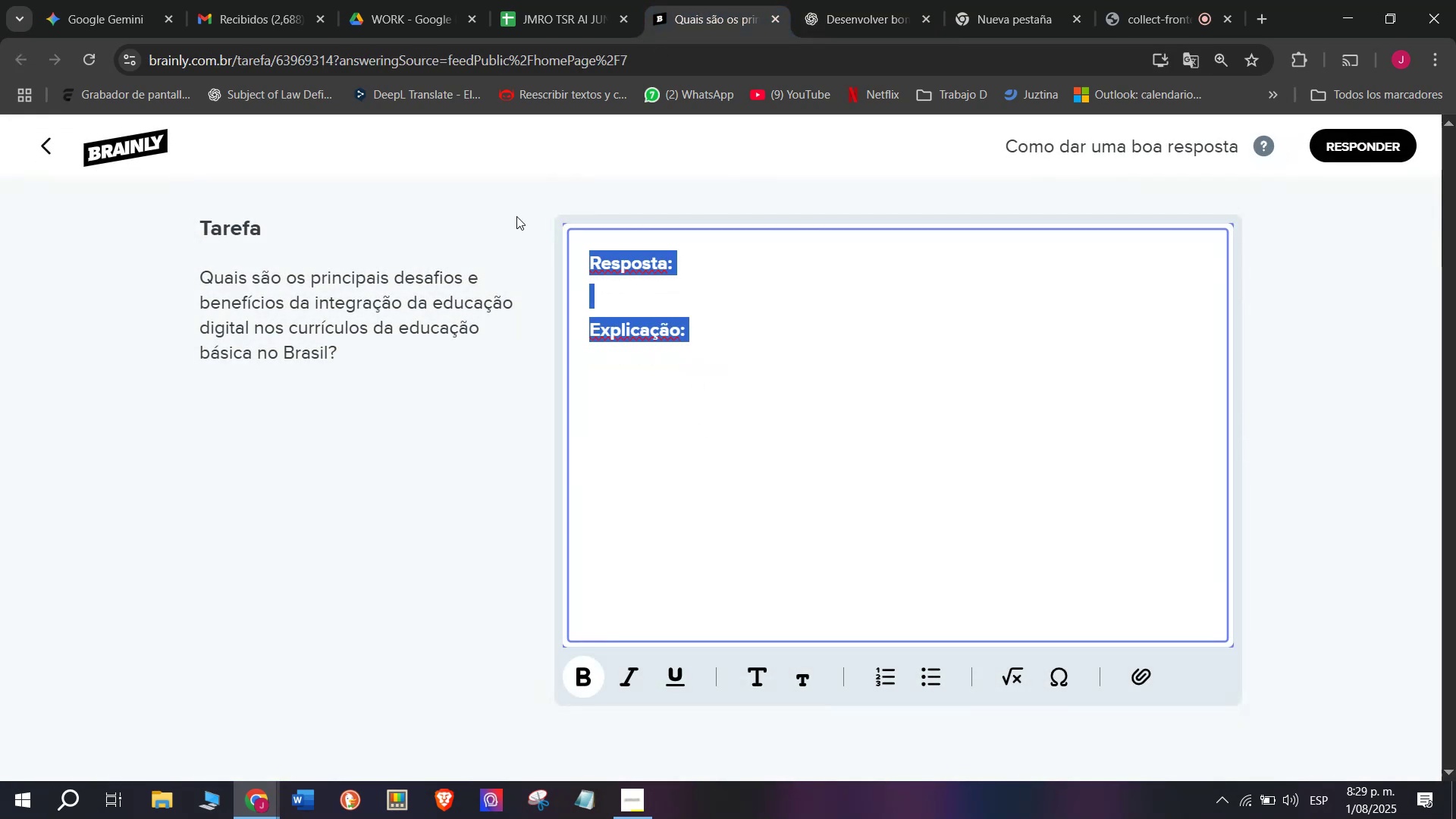 
key(Control+ControlLeft)
 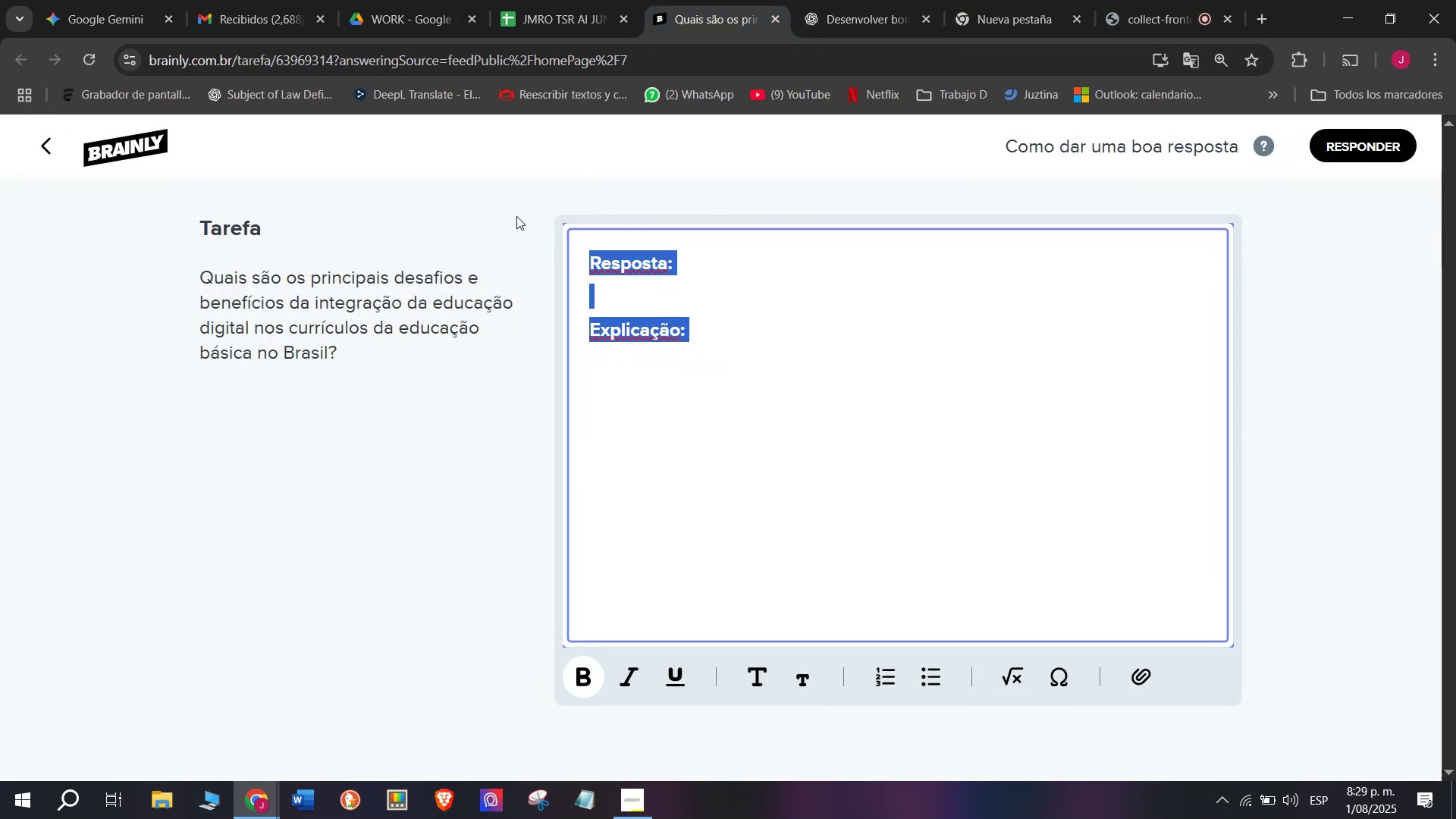 
key(Control+V)
 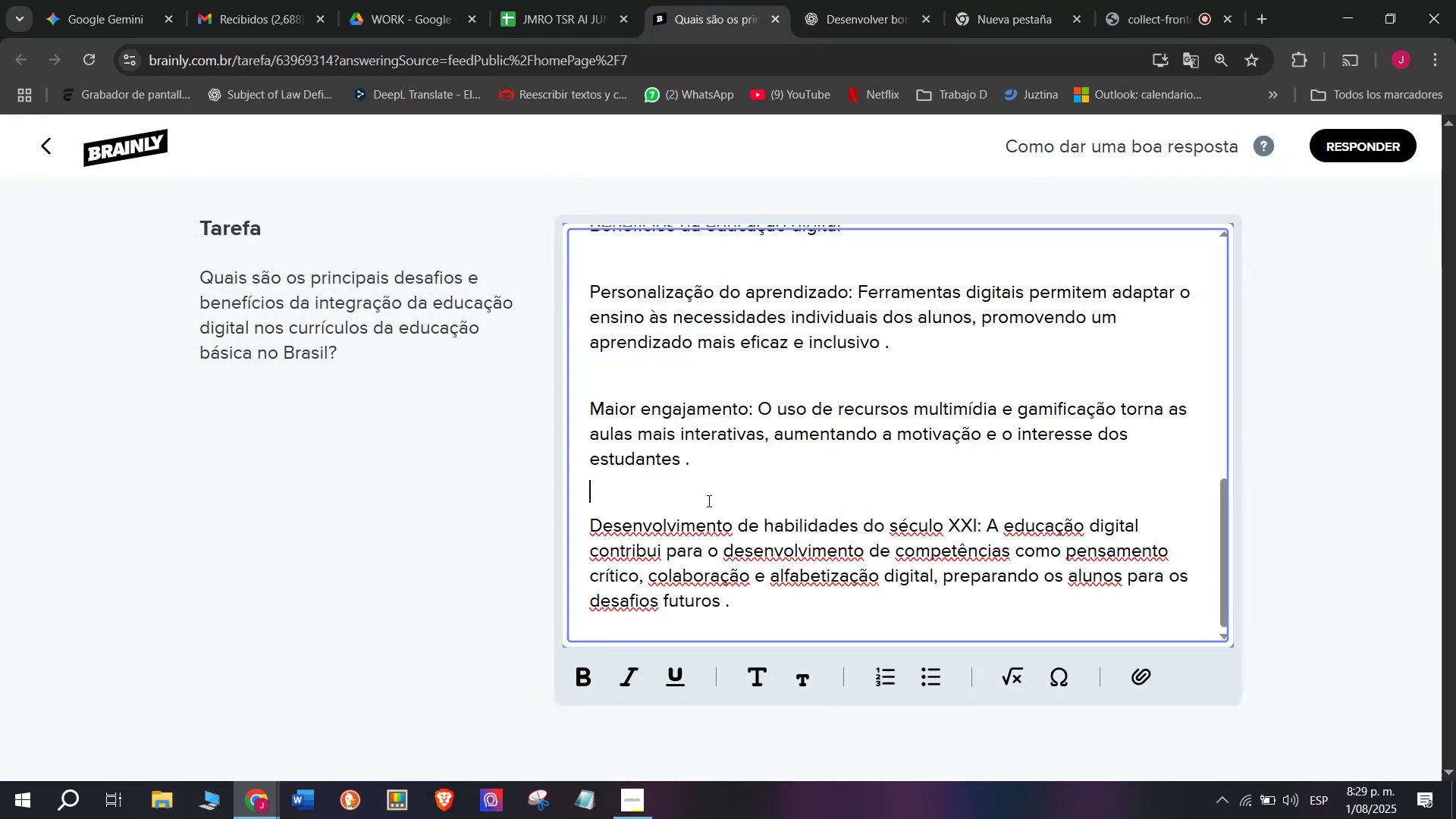 
key(Backspace)
 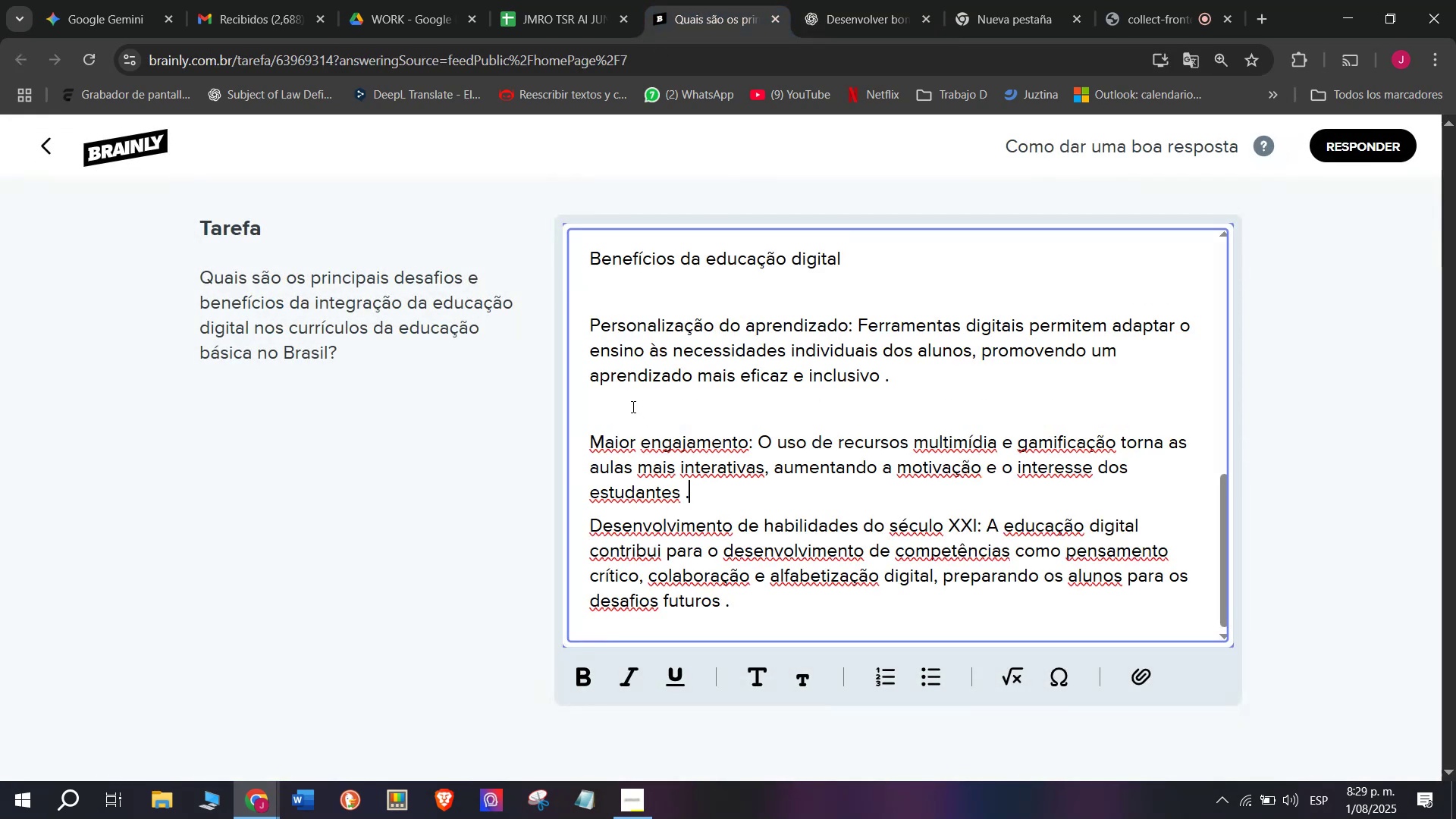 
key(Backspace)
 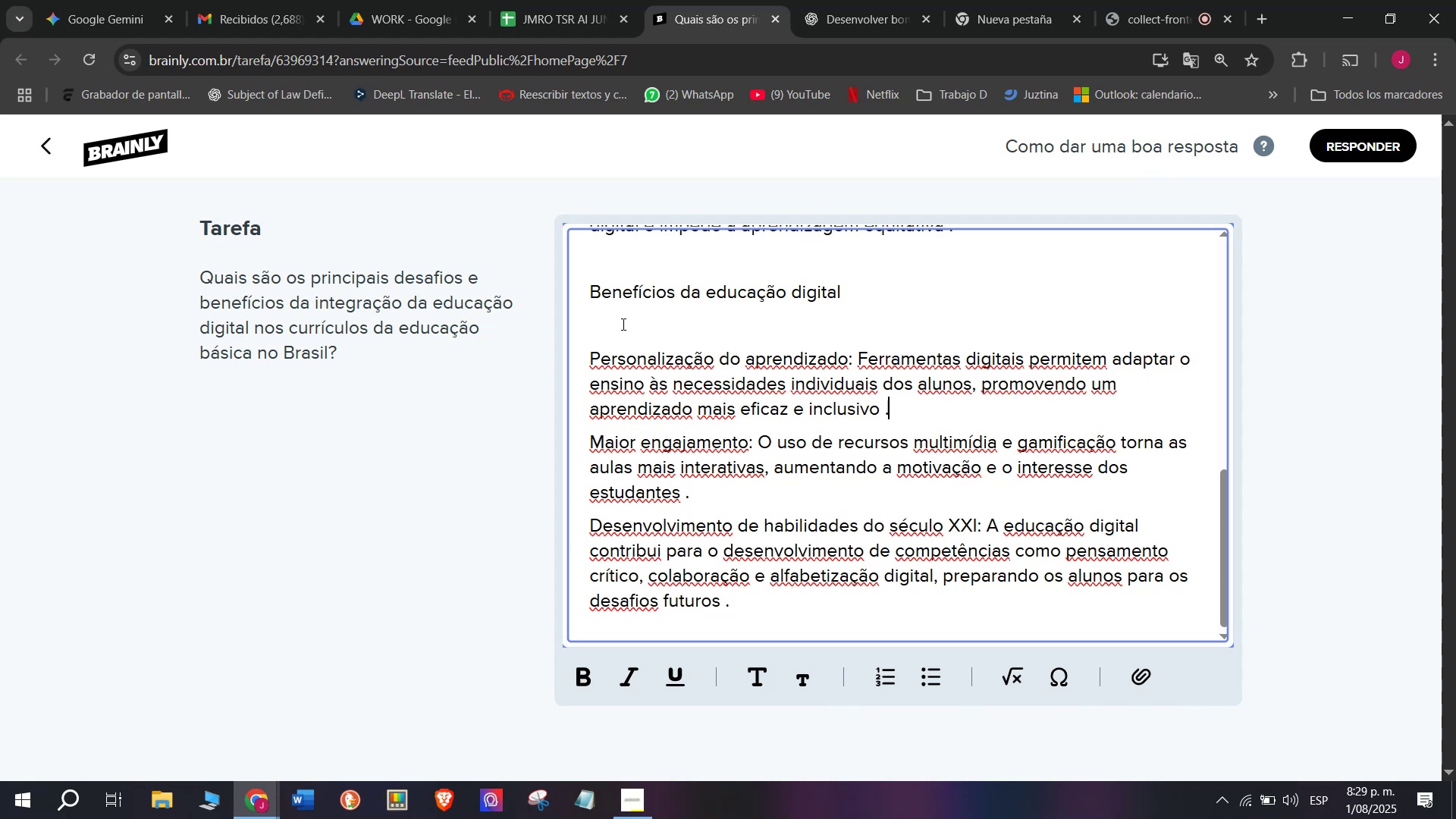 
key(Backspace)
 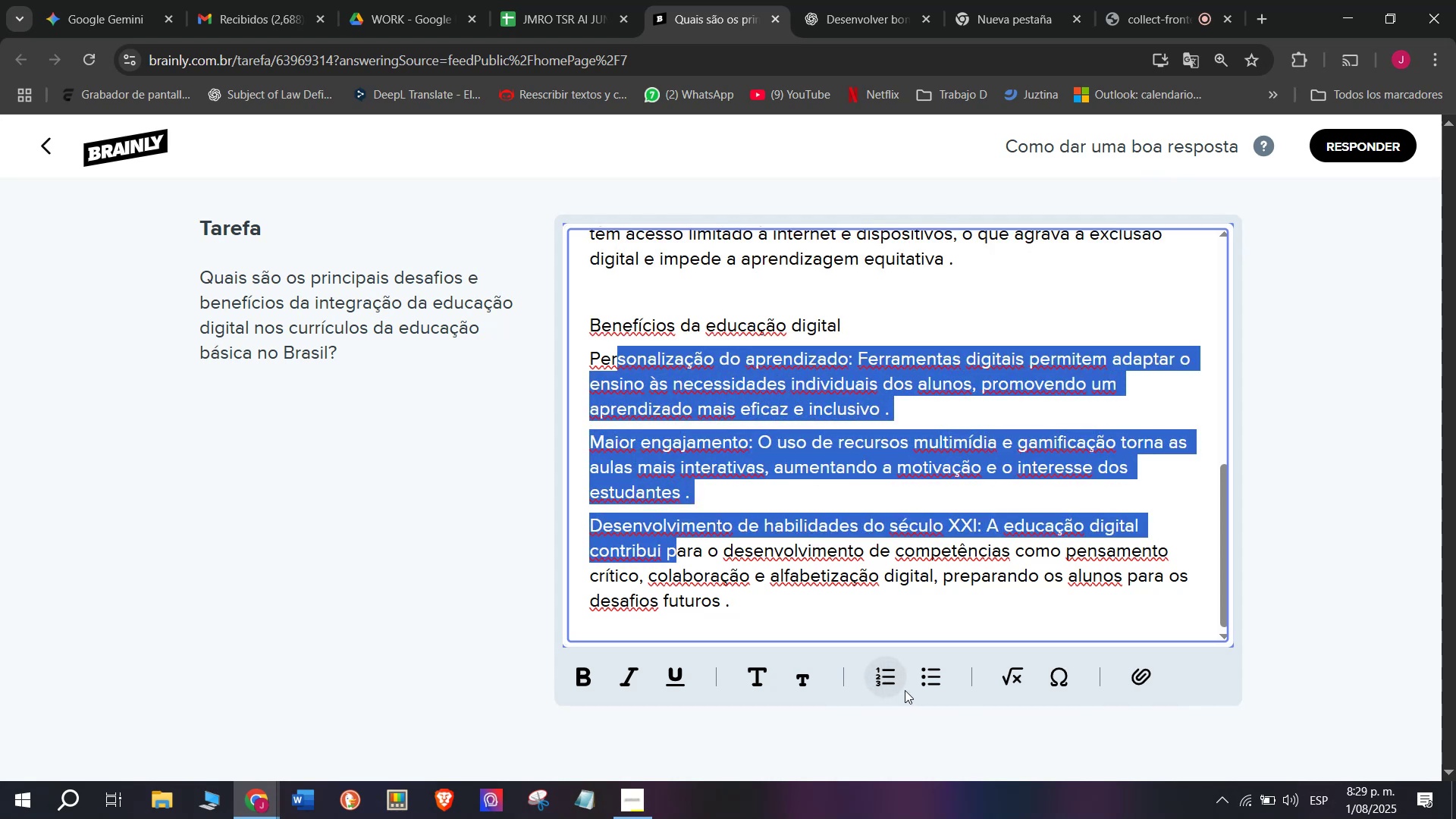 
scroll: coordinate [770, 557], scroll_direction: up, amount: 2.0
 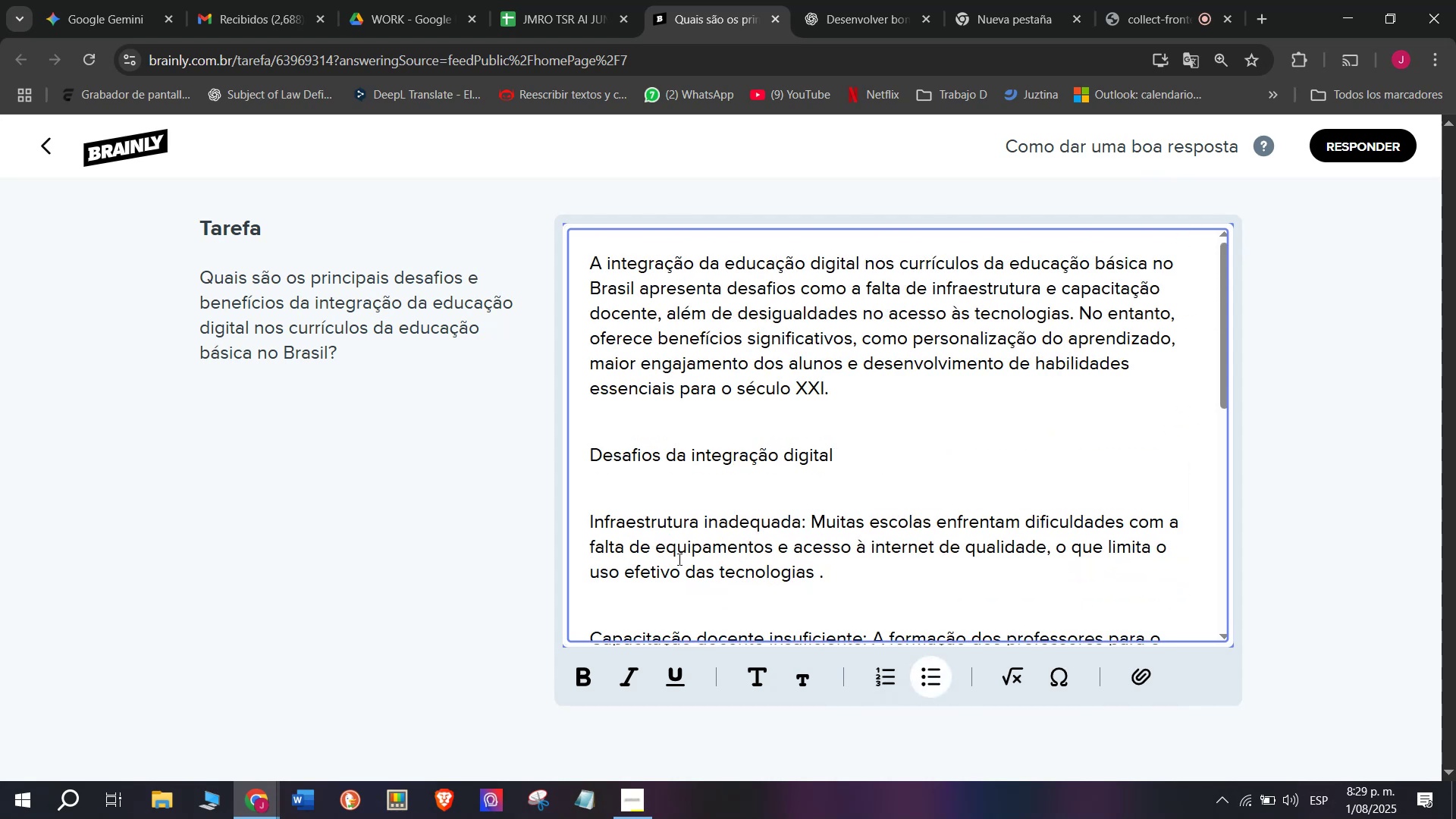 
scroll: coordinate [641, 600], scroll_direction: down, amount: 1.0
 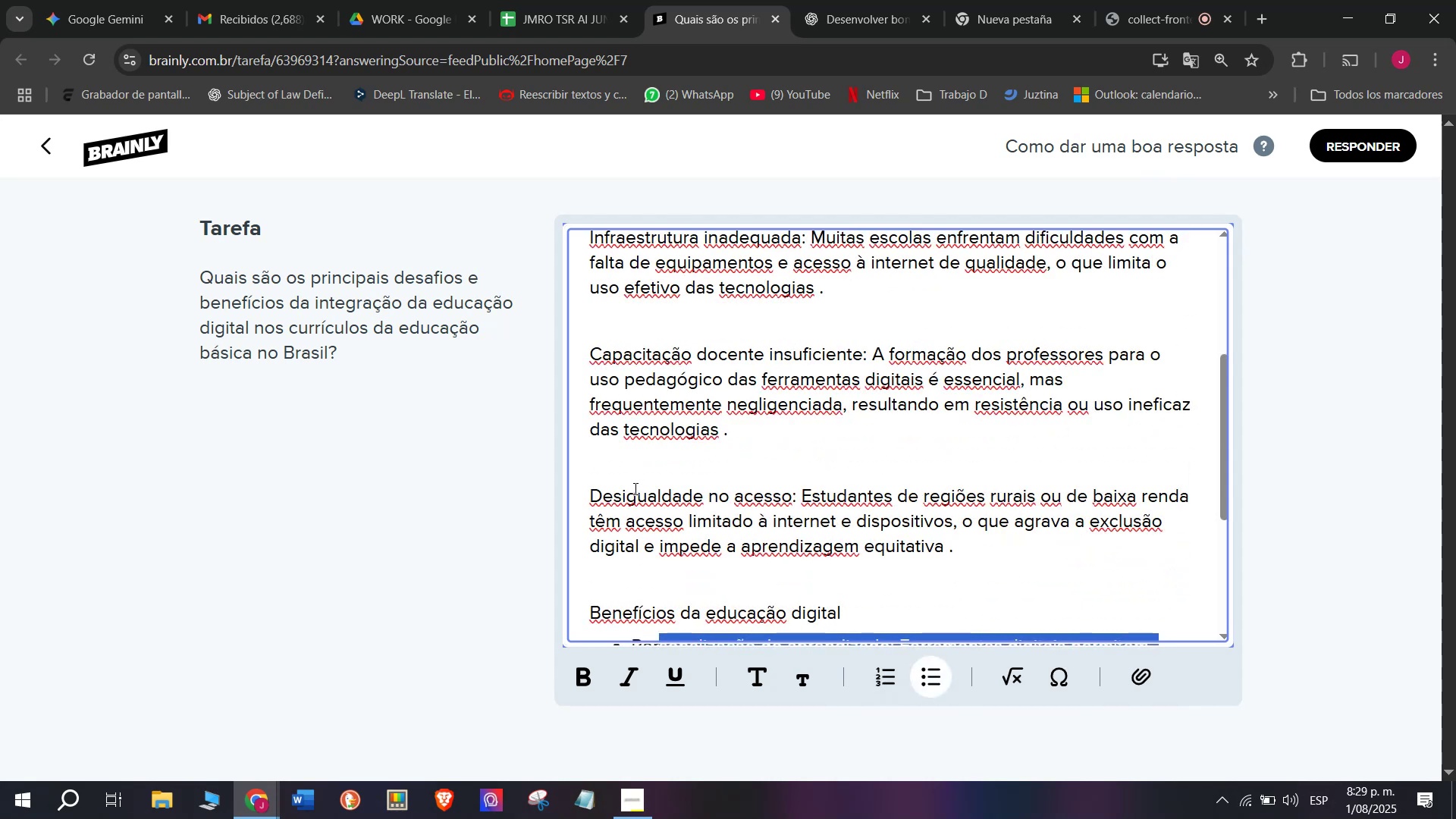 
left_click([630, 459])
 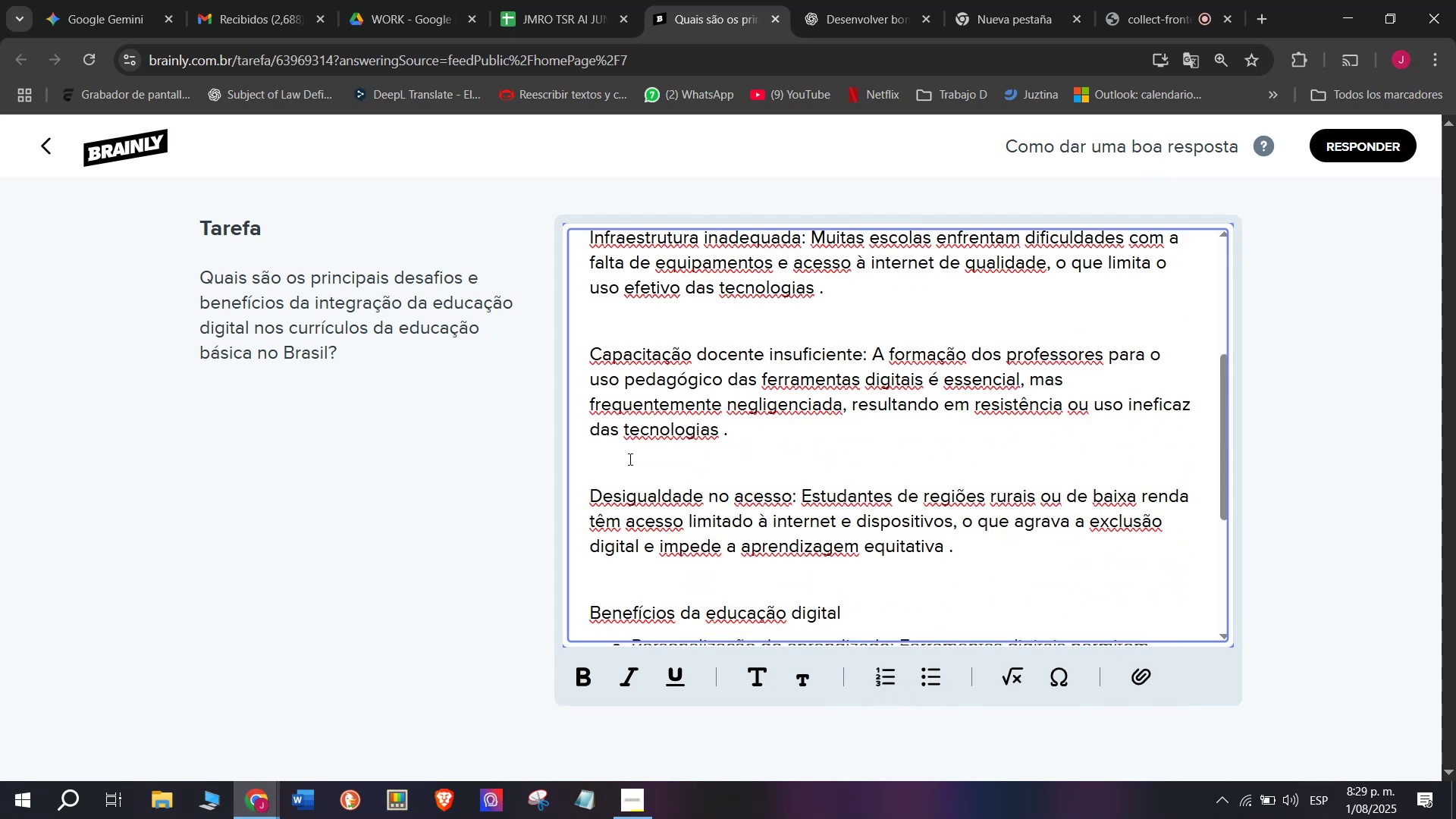 
key(Backspace)
 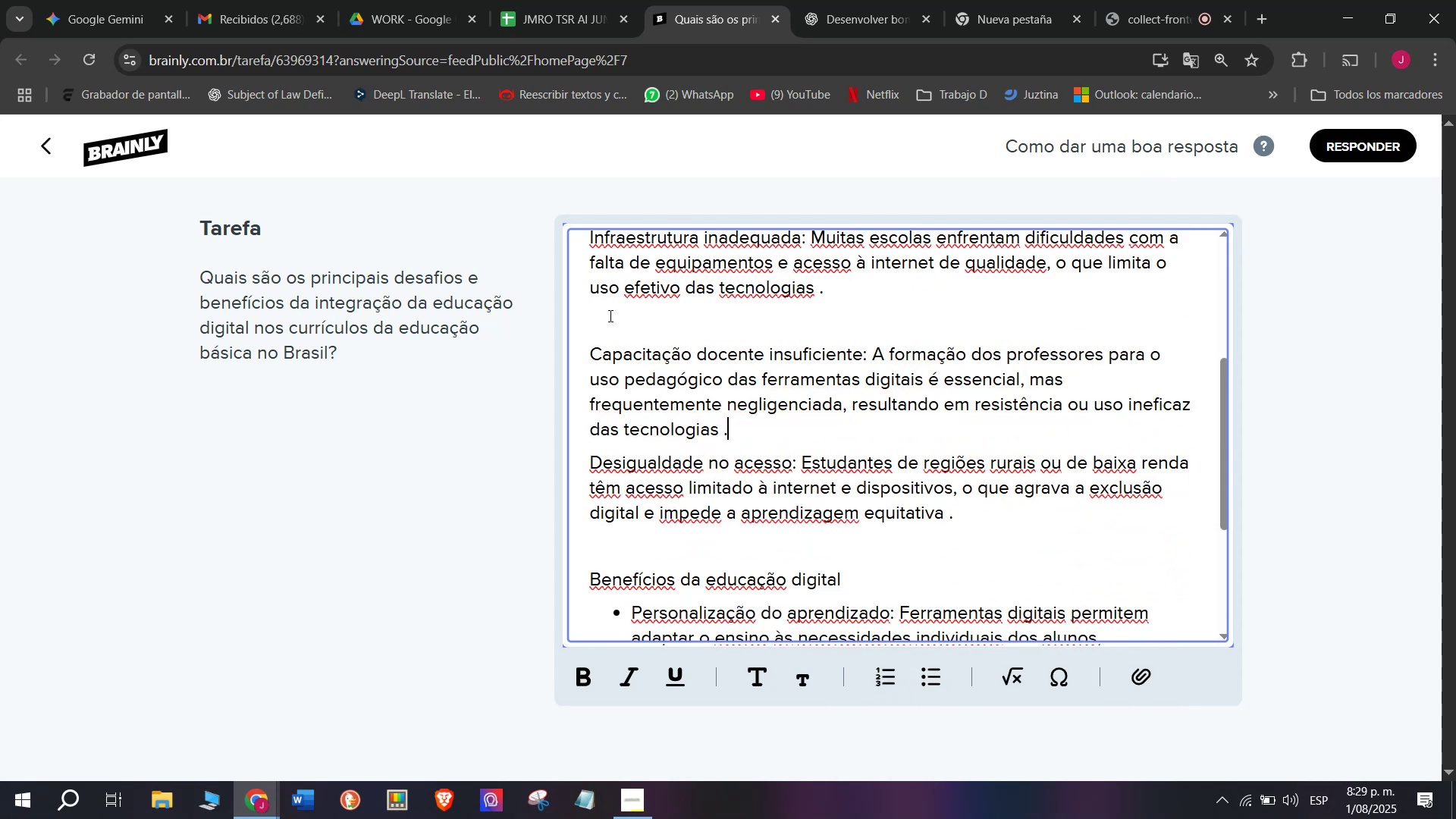 
left_click([609, 314])
 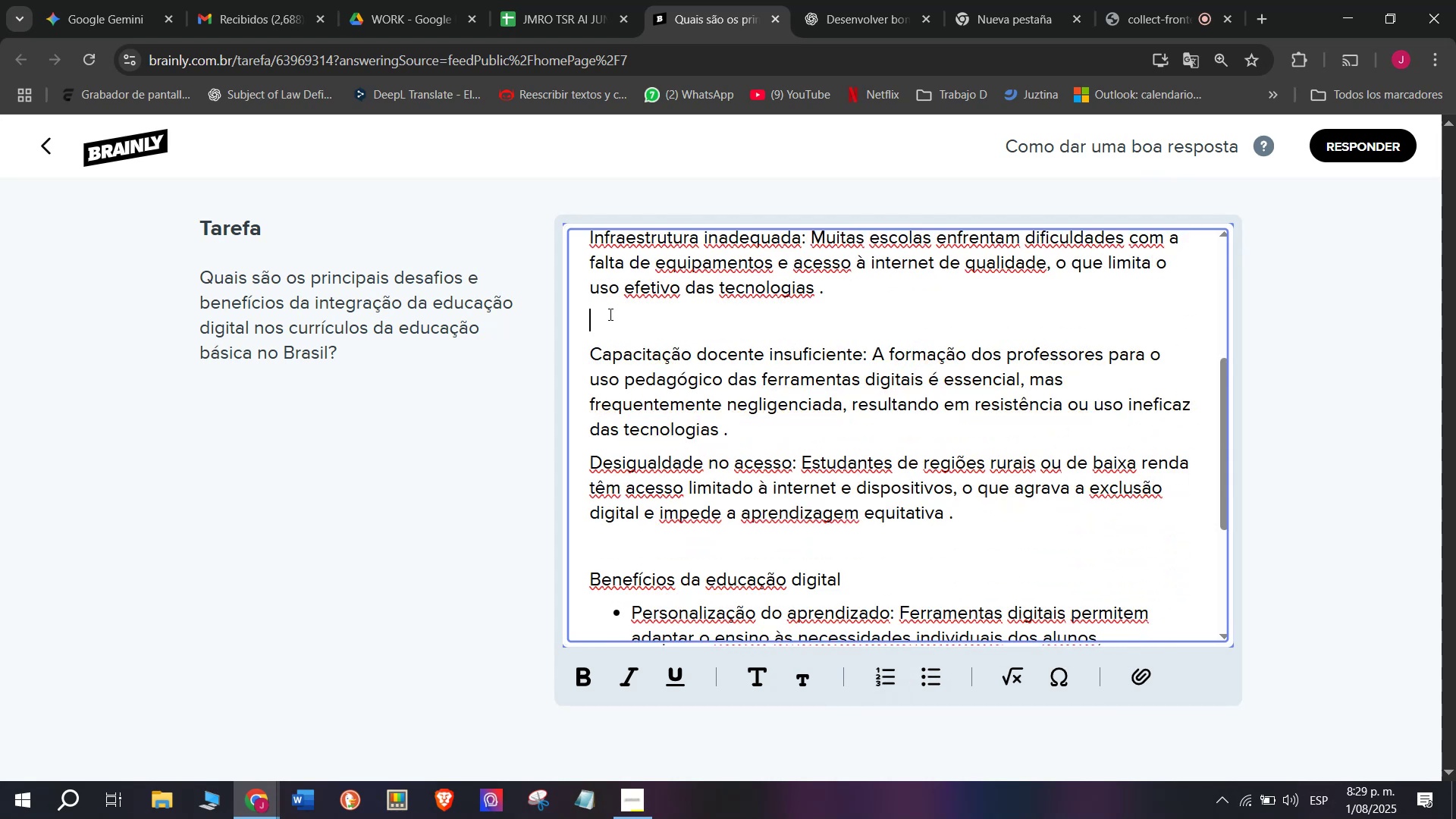 
key(Backspace)
 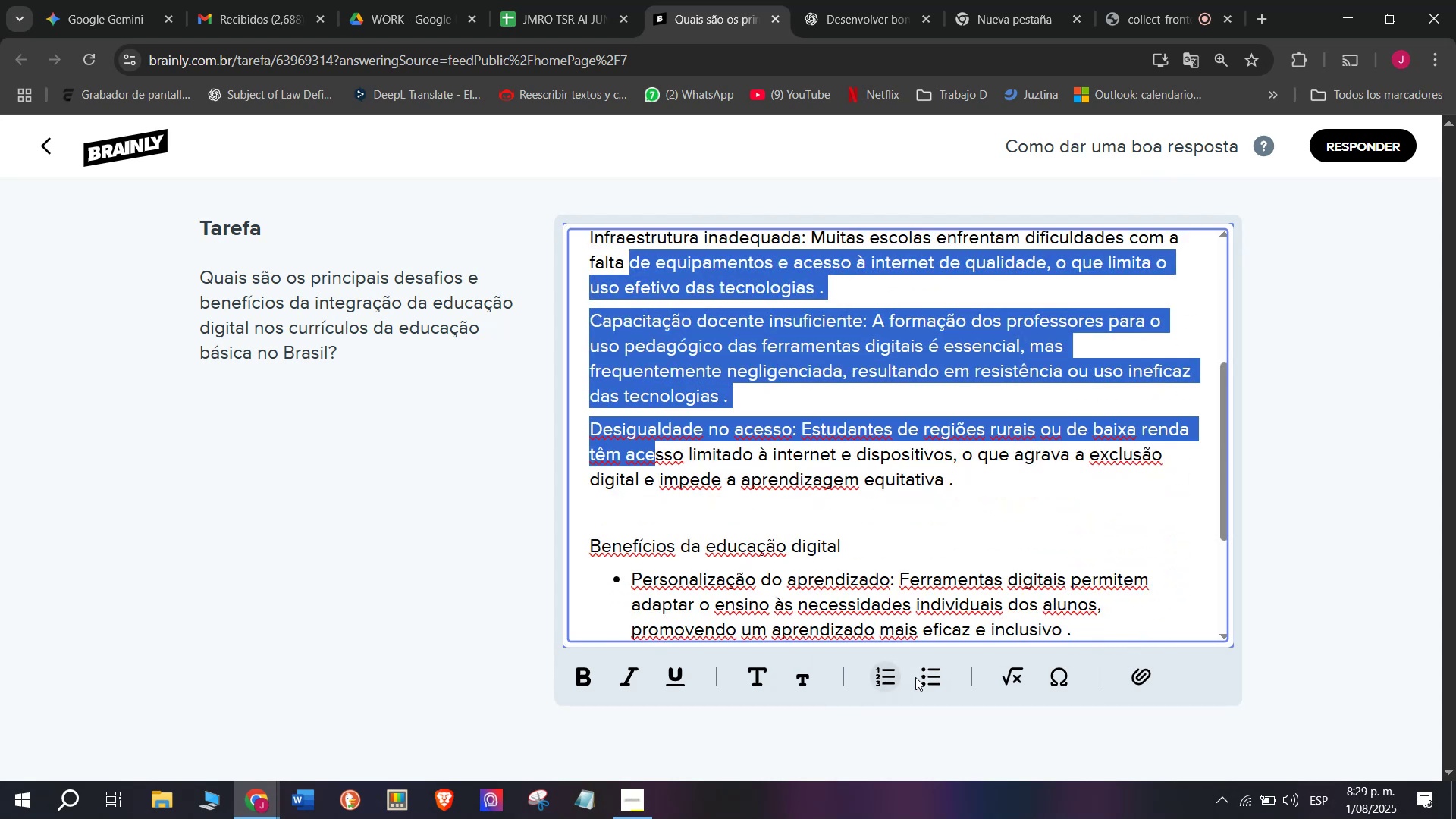 
scroll: coordinate [758, 576], scroll_direction: up, amount: 2.0
 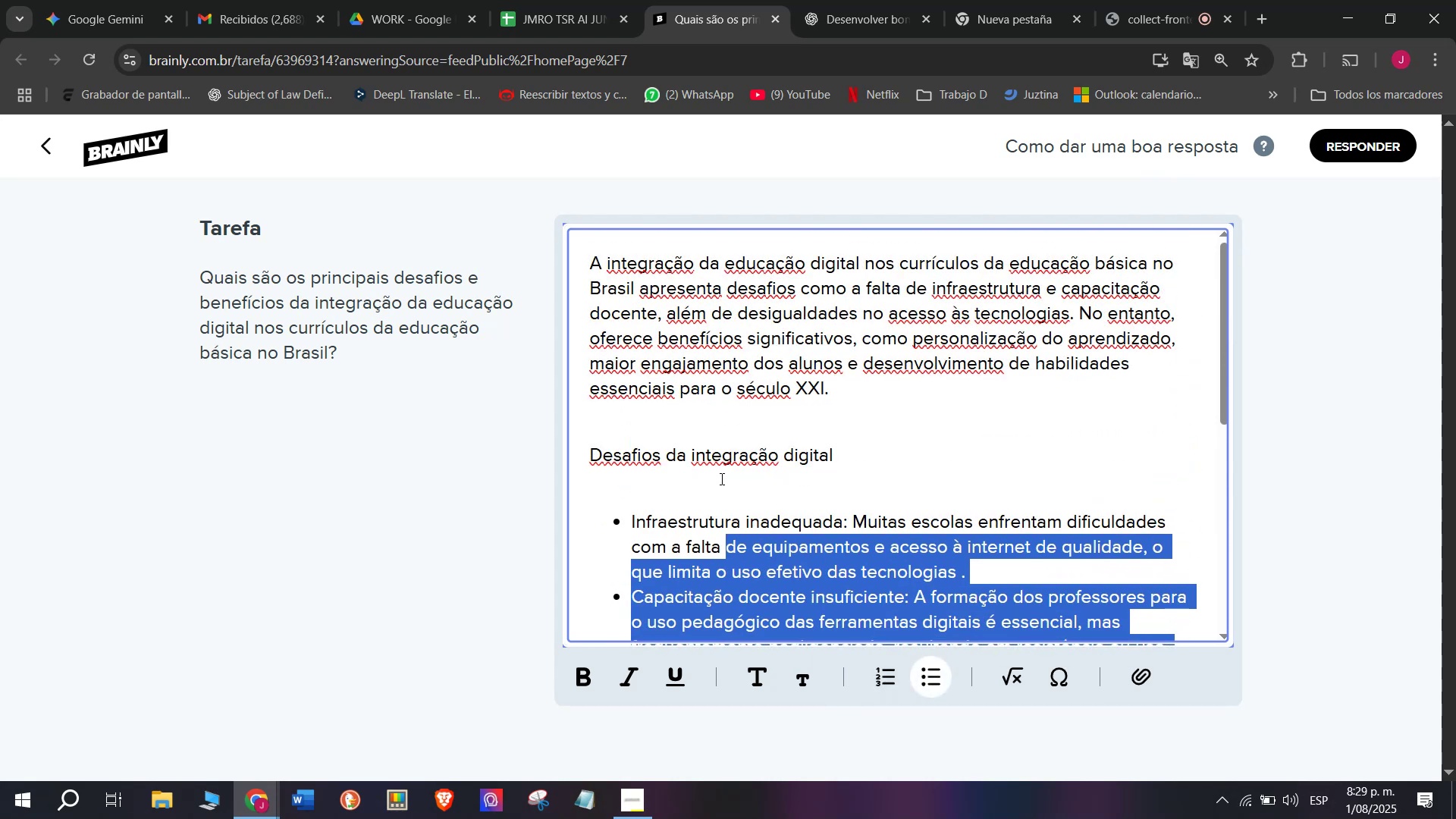 
left_click([716, 485])
 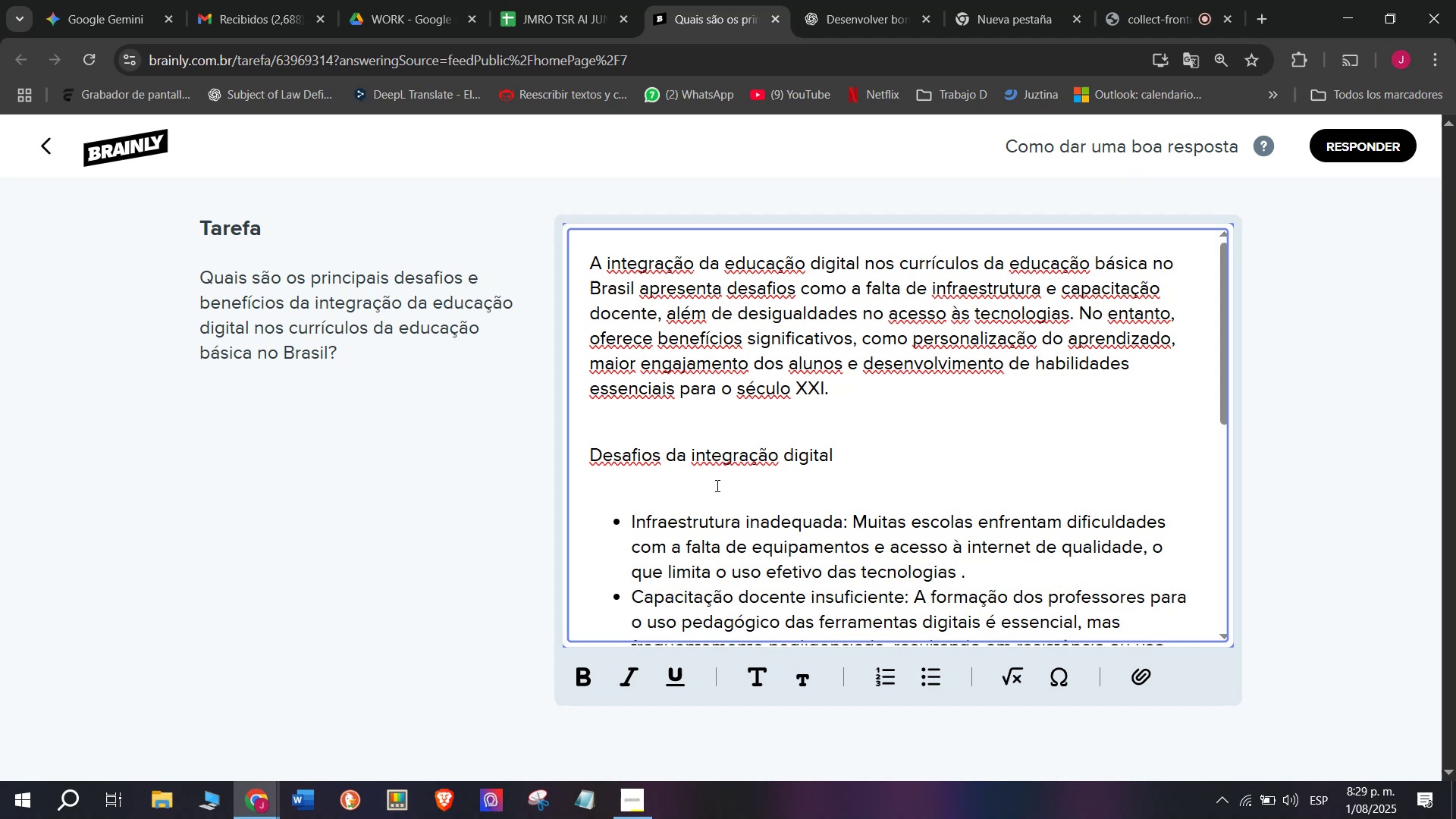 
key(Backspace)
 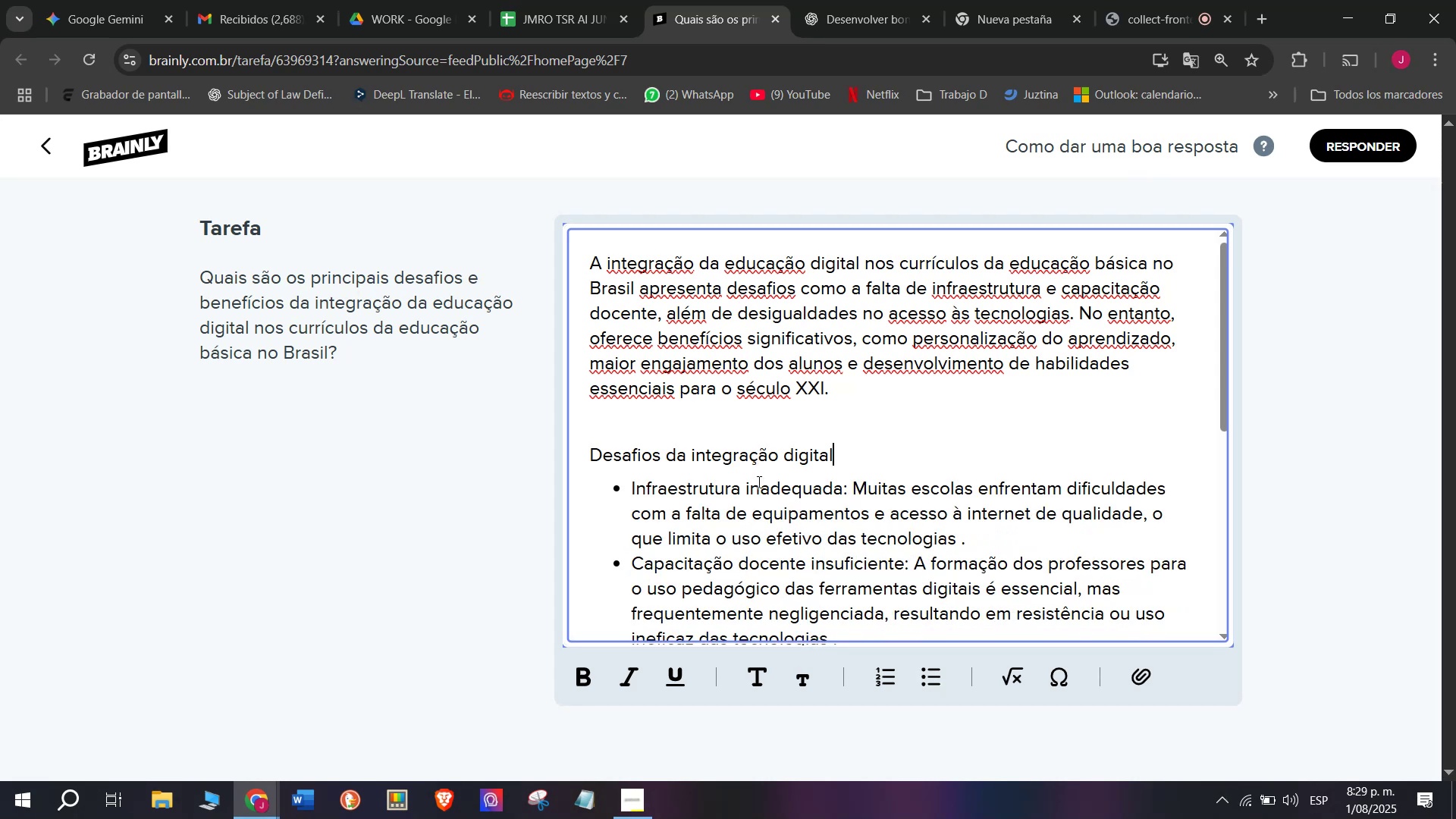 
scroll: coordinate [760, 482], scroll_direction: up, amount: 3.0
 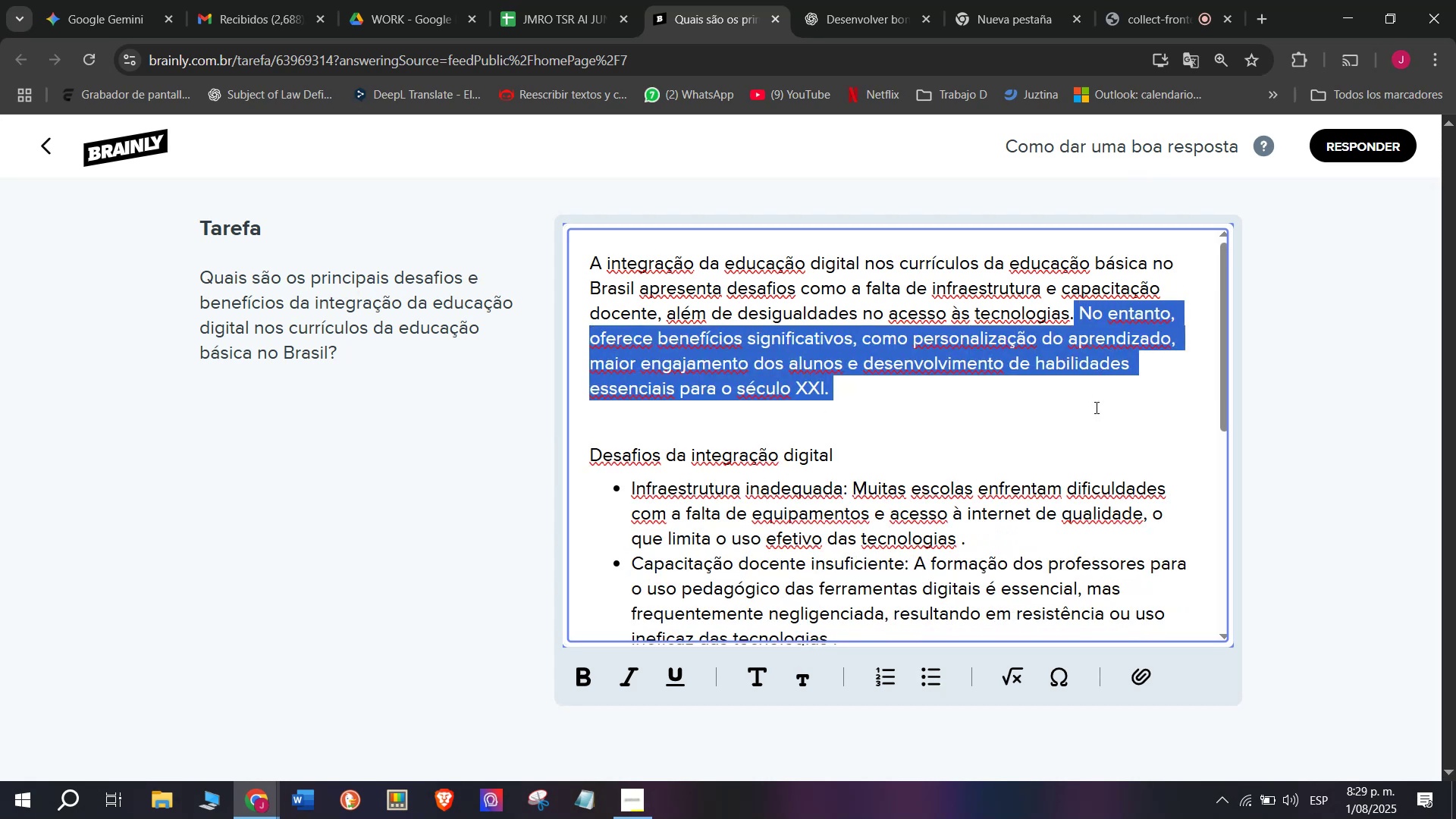 
key(Backspace)
 